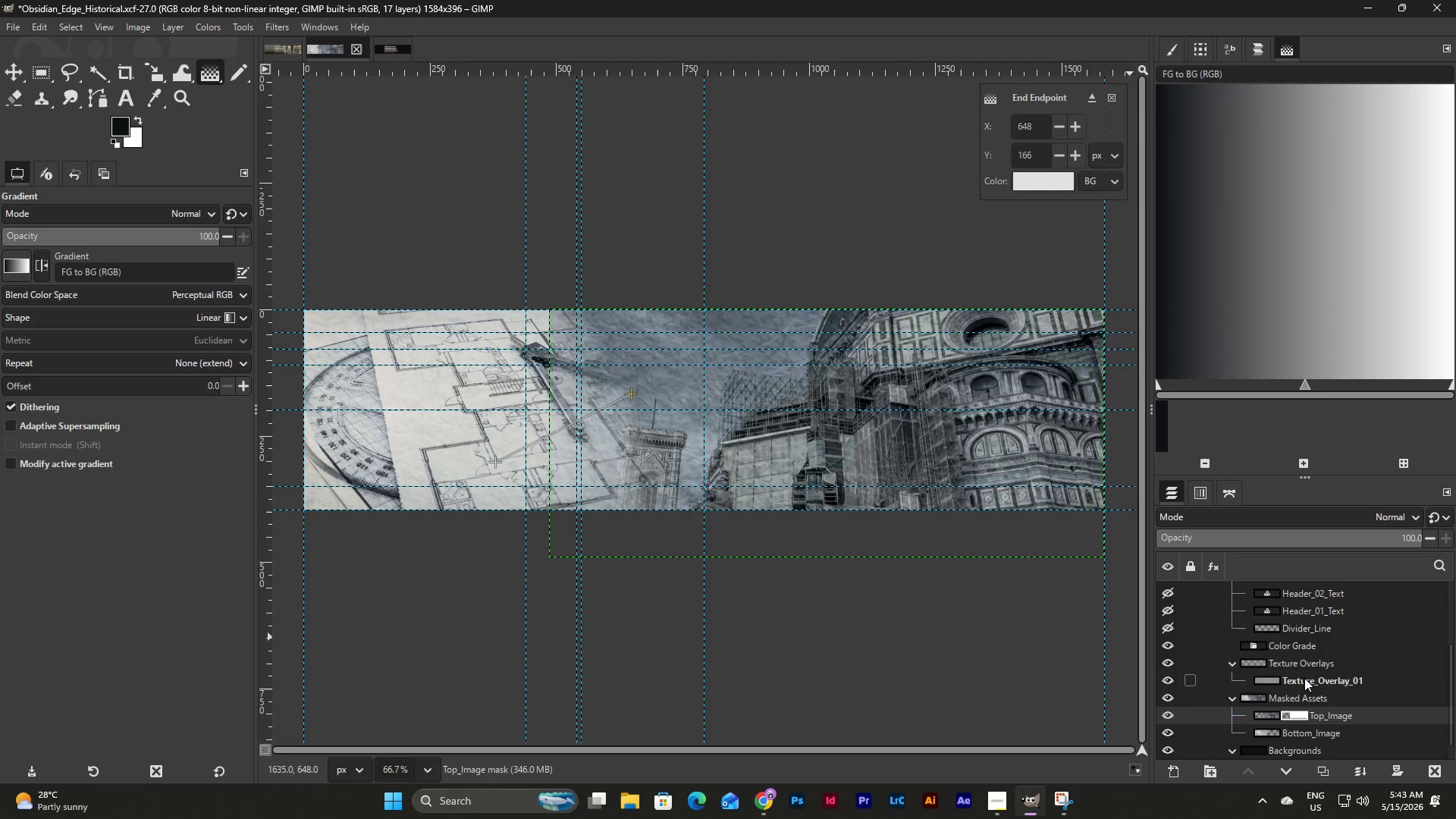 
left_click([1308, 733])
 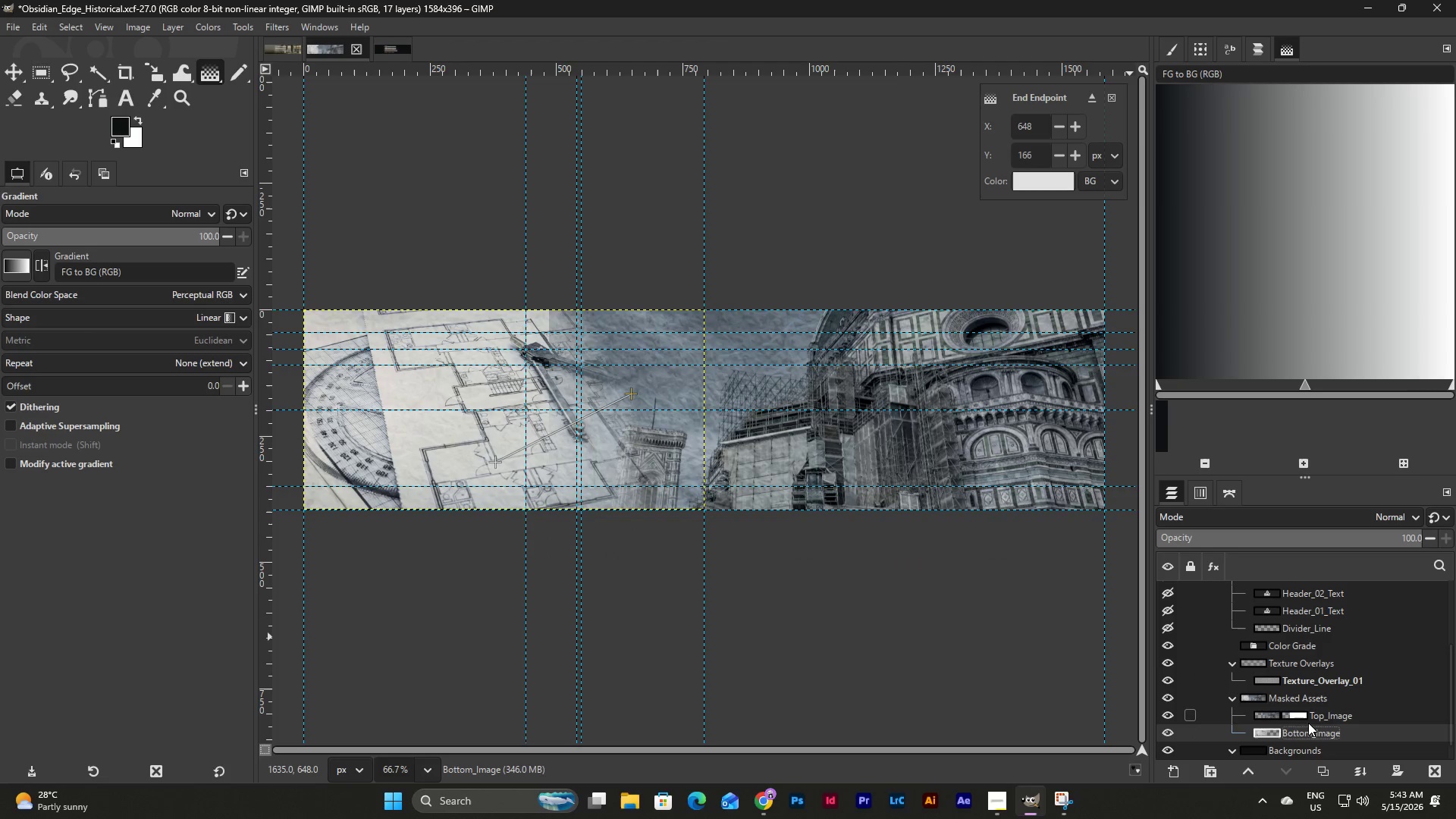 
left_click([1307, 714])
 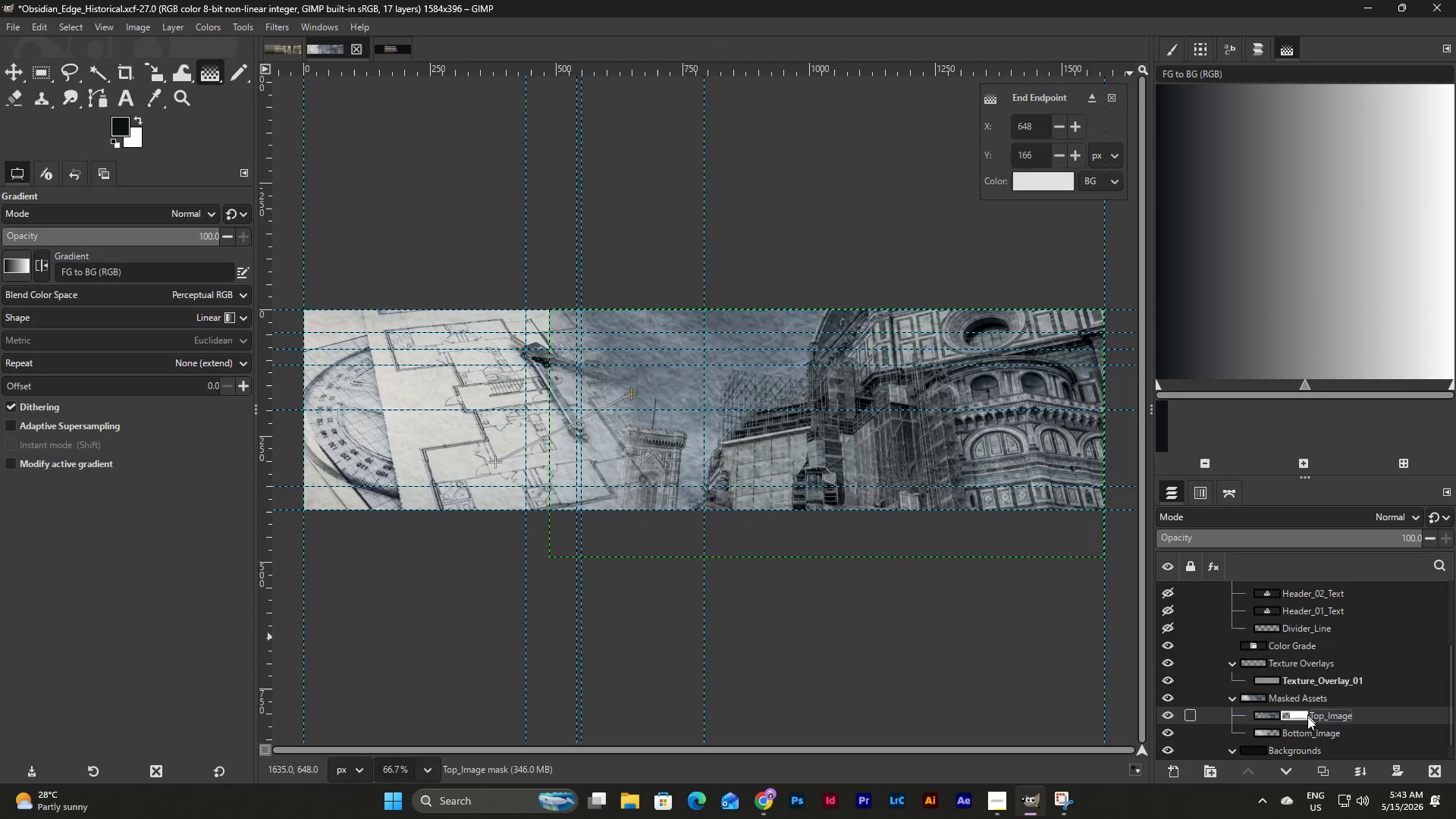 
left_click([1308, 730])
 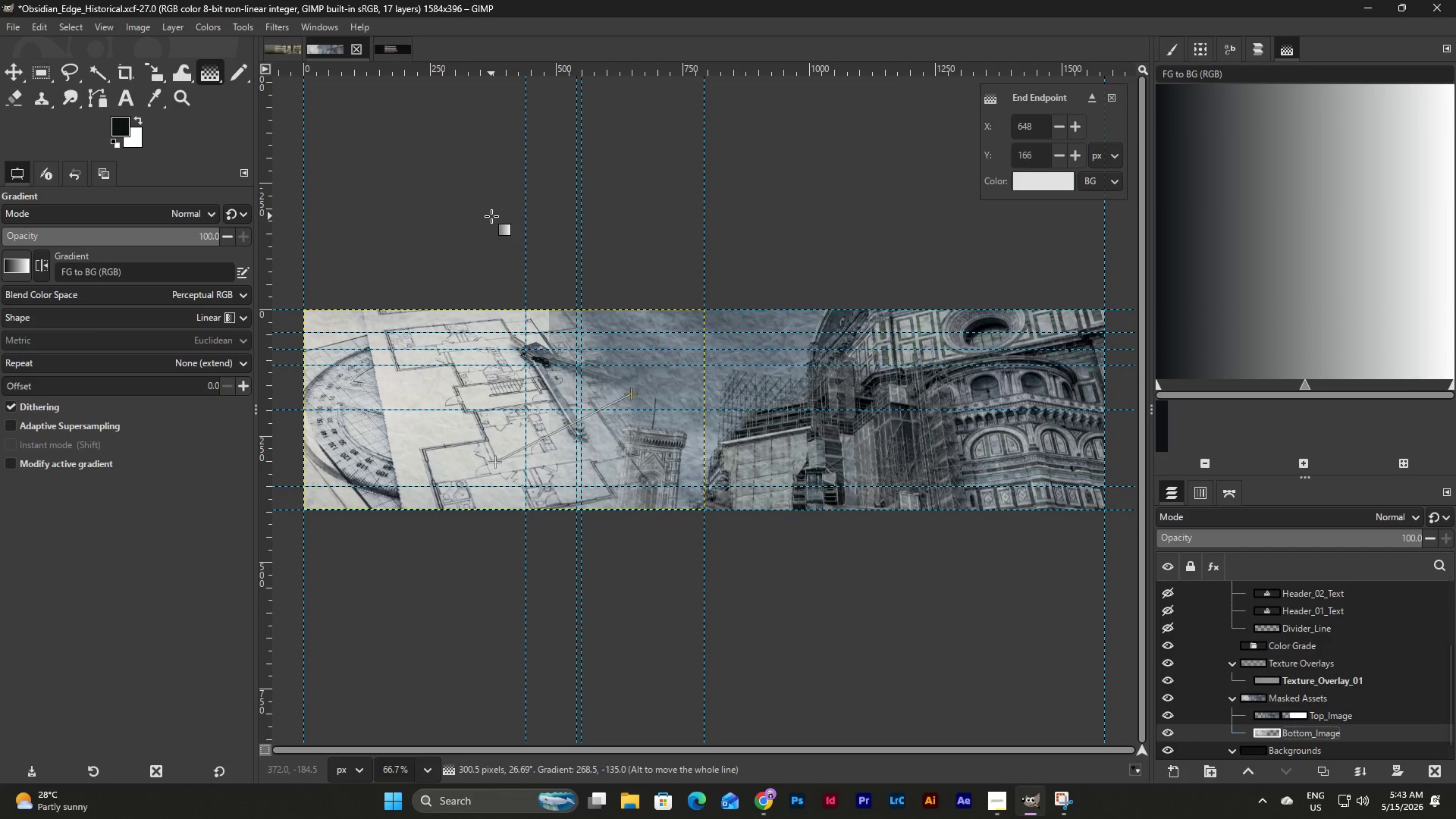 
key(Control+Z)
 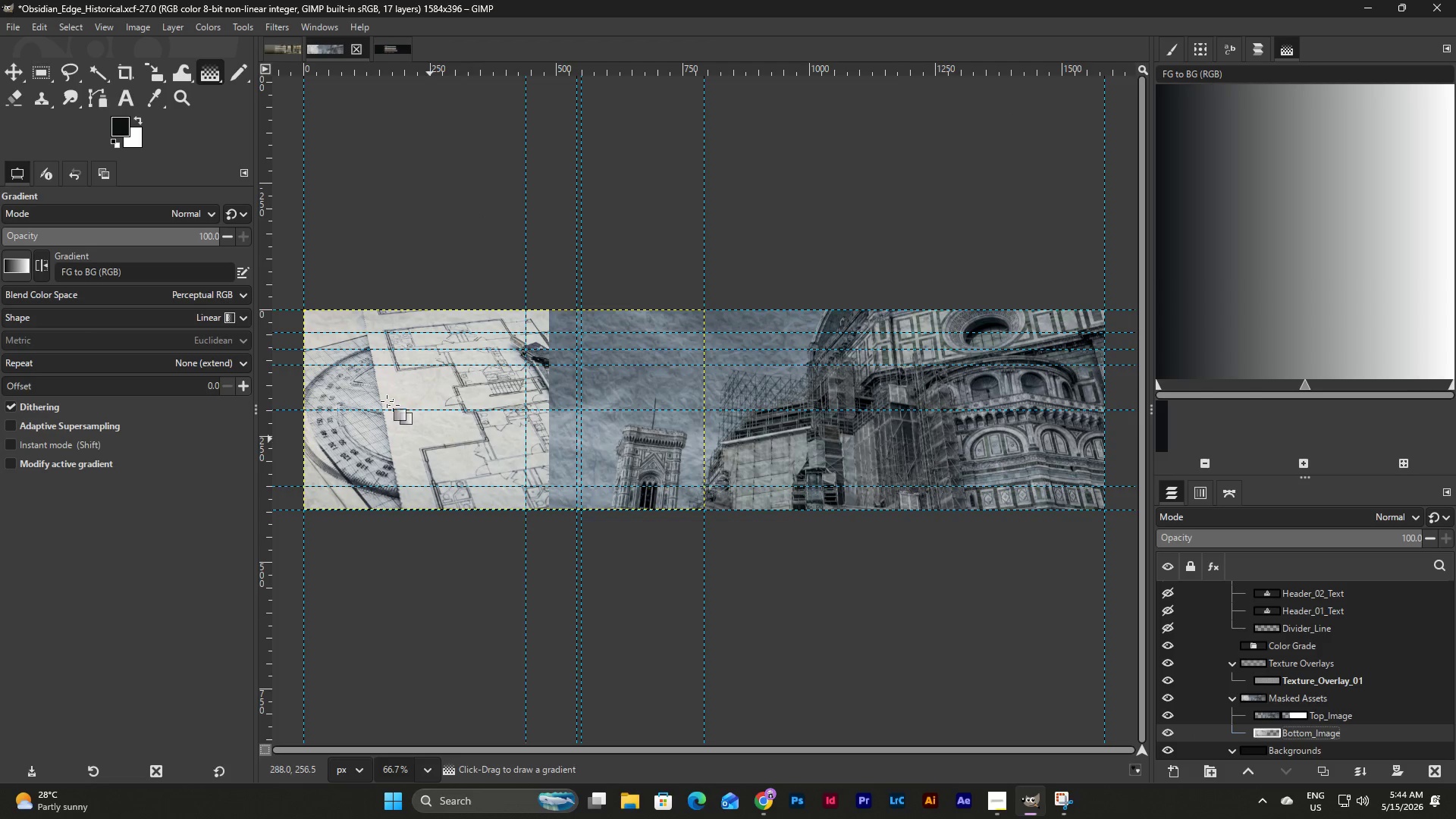 
left_click([21, 259])
 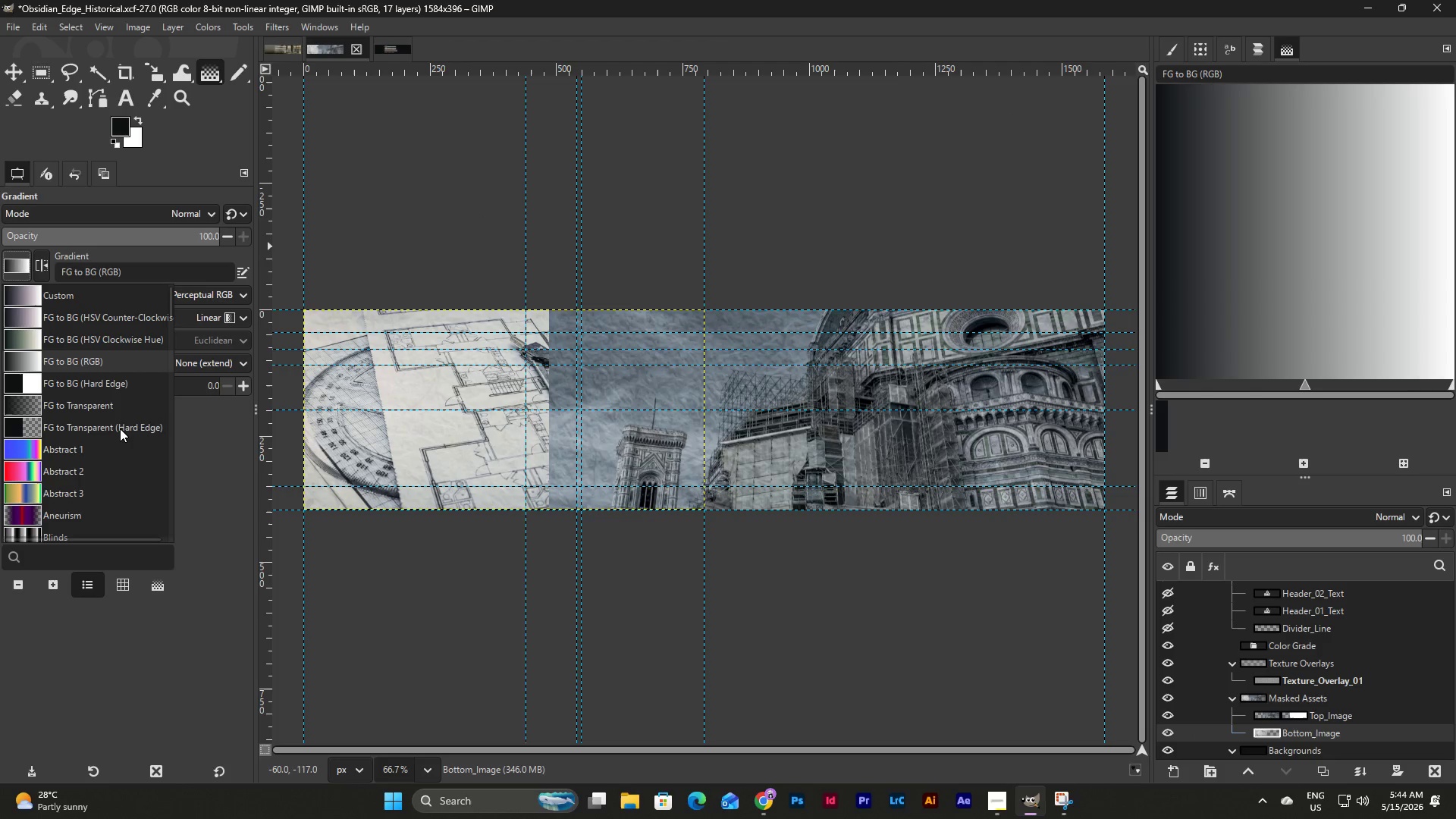 
left_click([120, 428])
 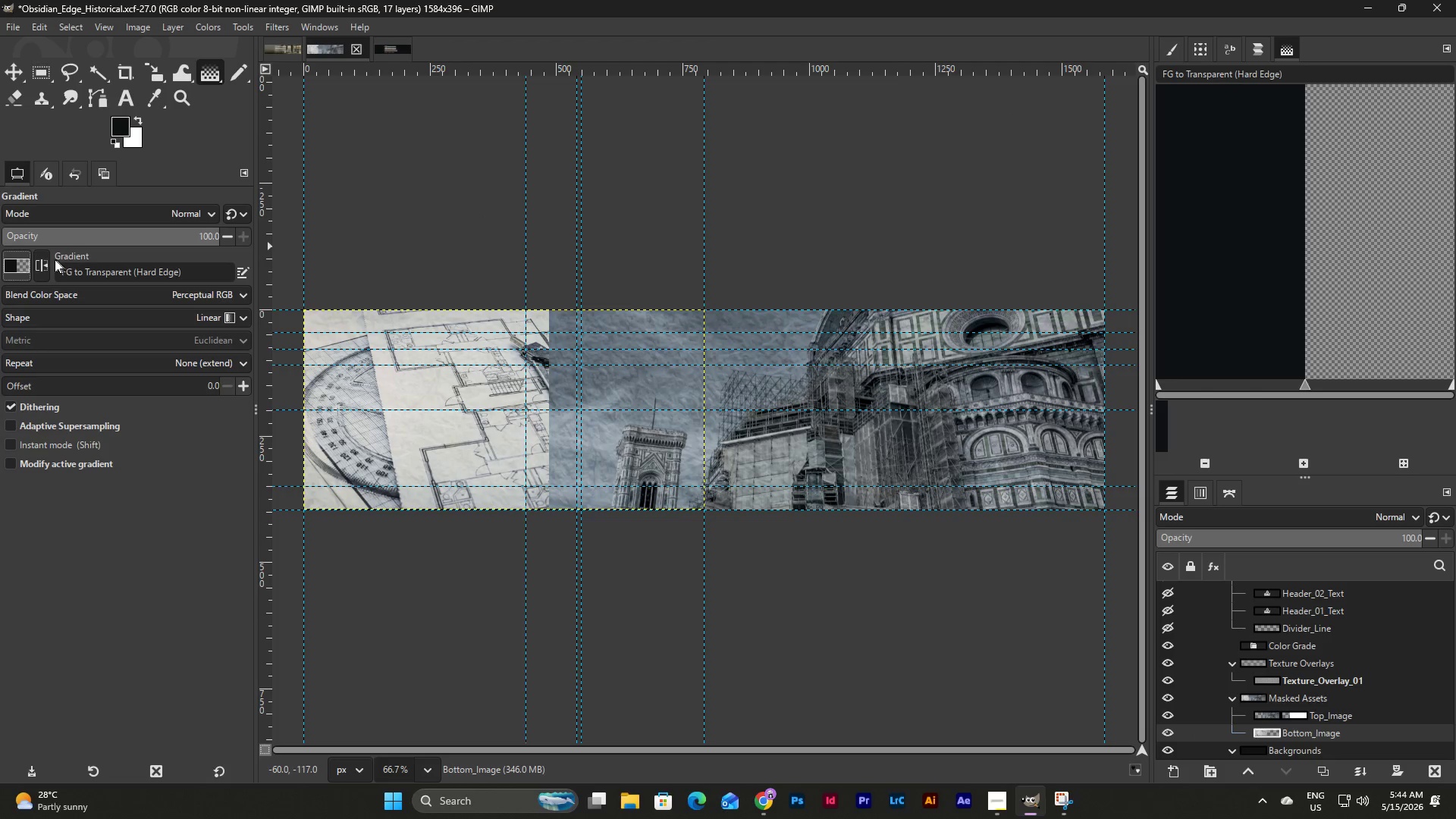 
left_click([21, 268])
 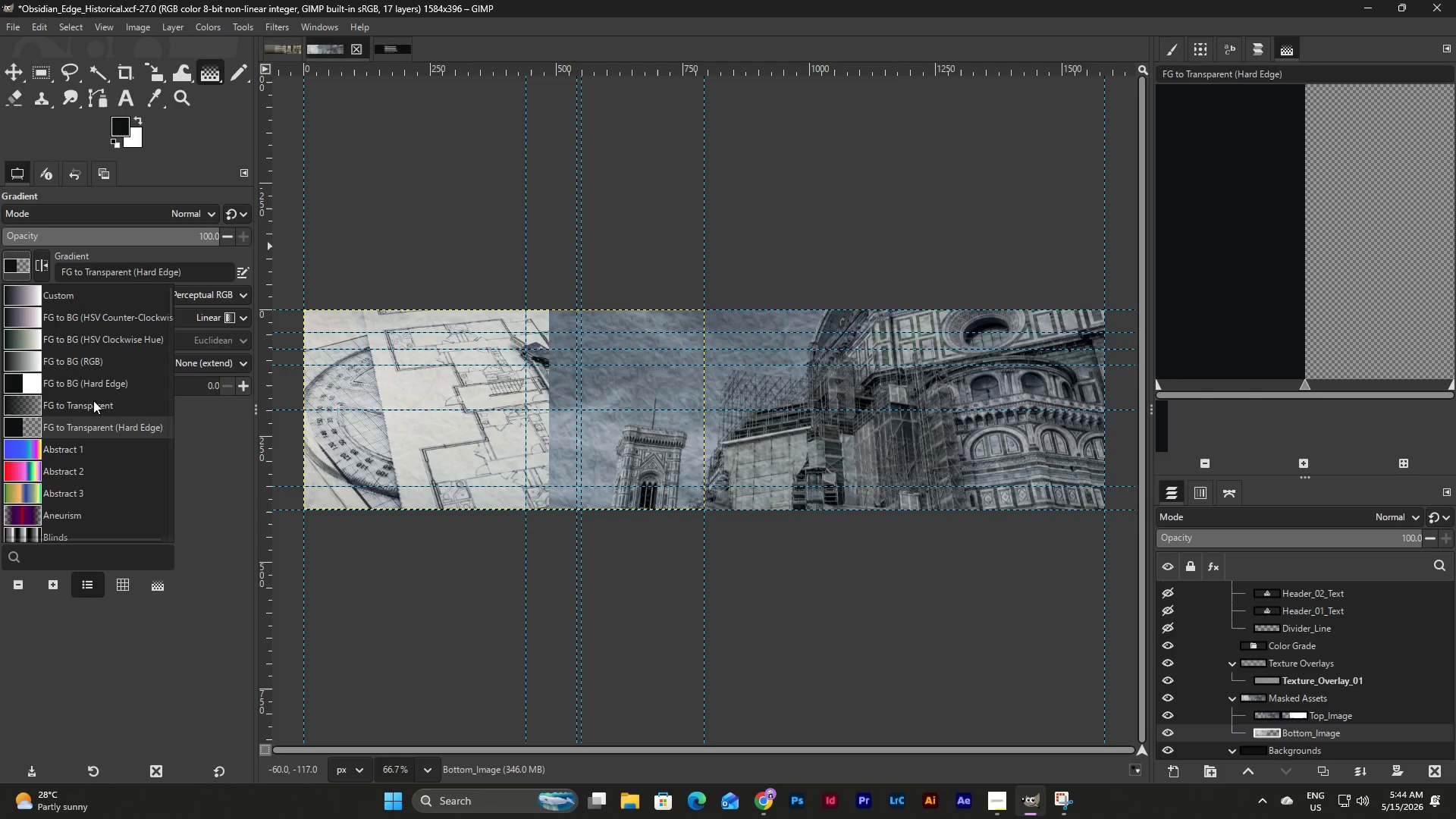 
left_click([94, 409])
 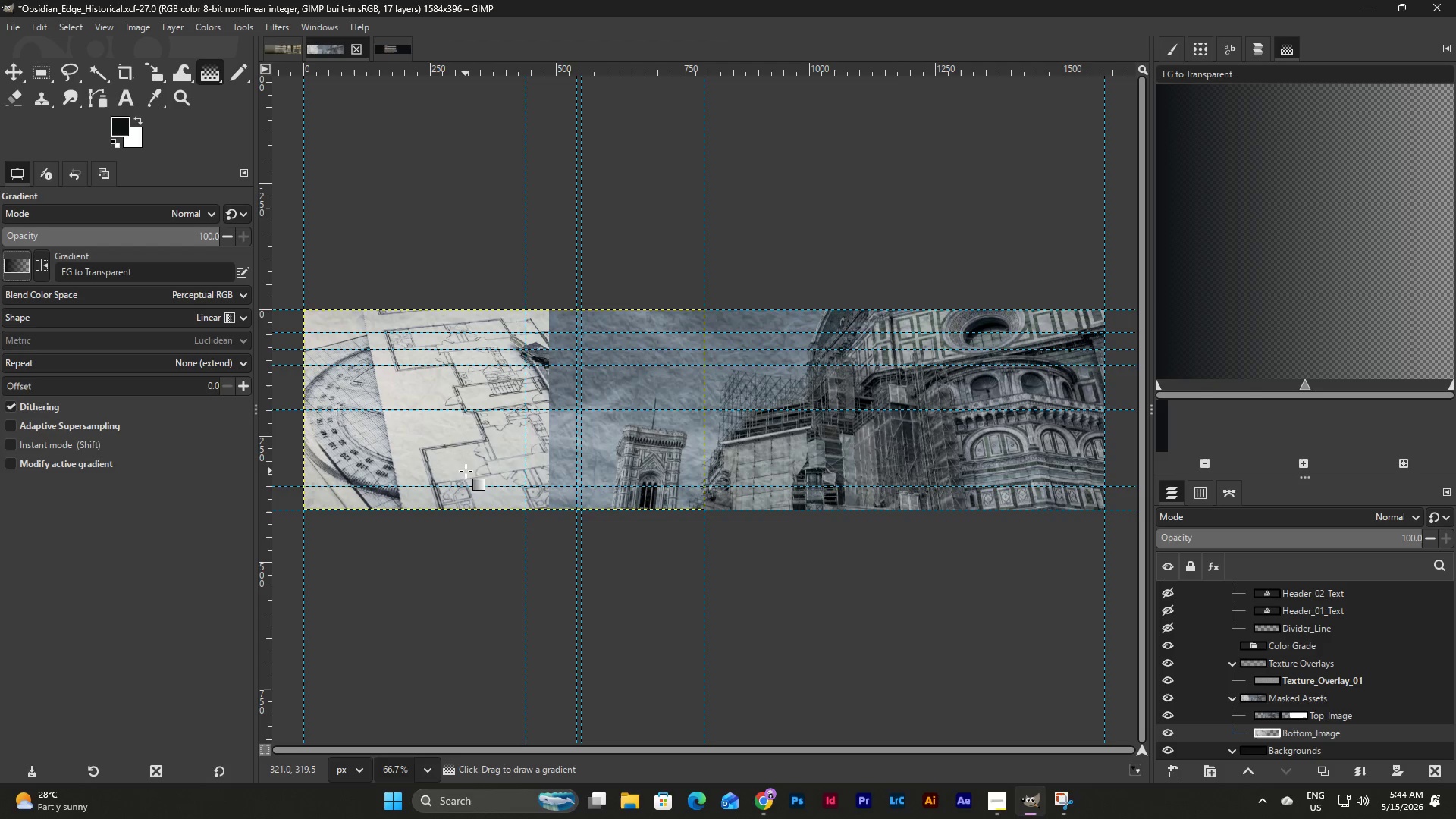 
left_click([1301, 716])
 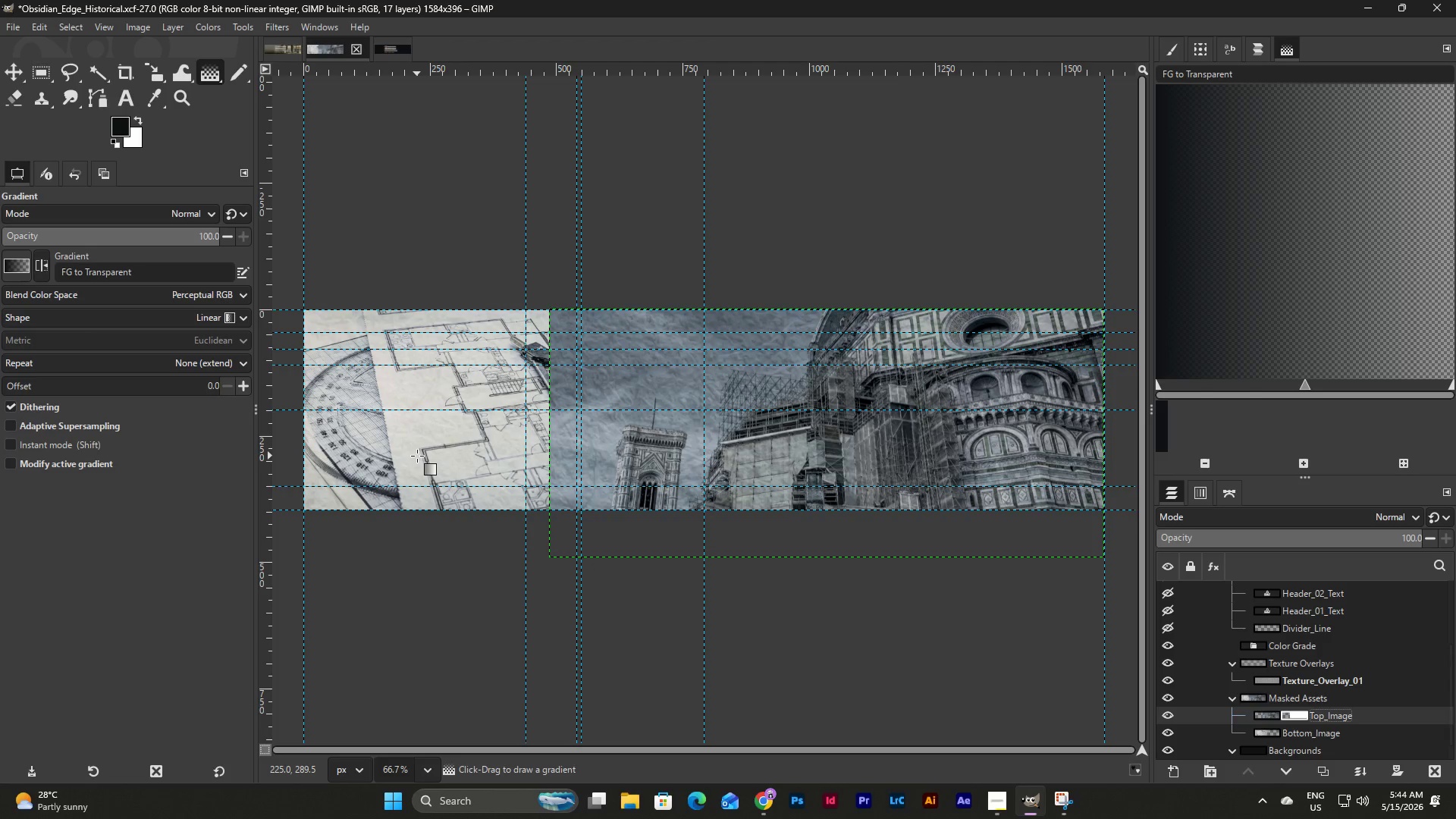 
left_click_drag(start_coordinate=[442, 457], to_coordinate=[642, 417])
 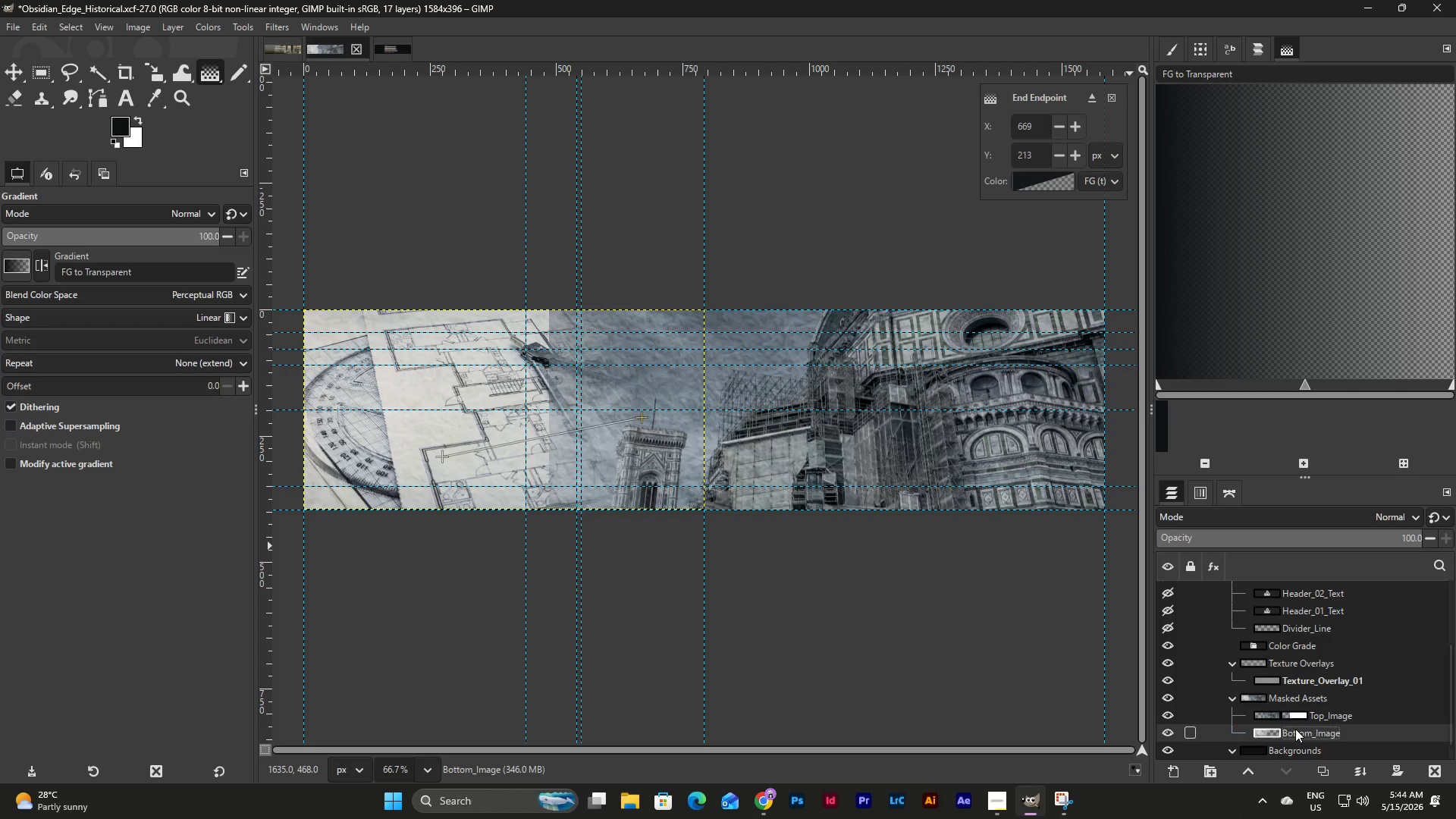 
wait(6.41)
 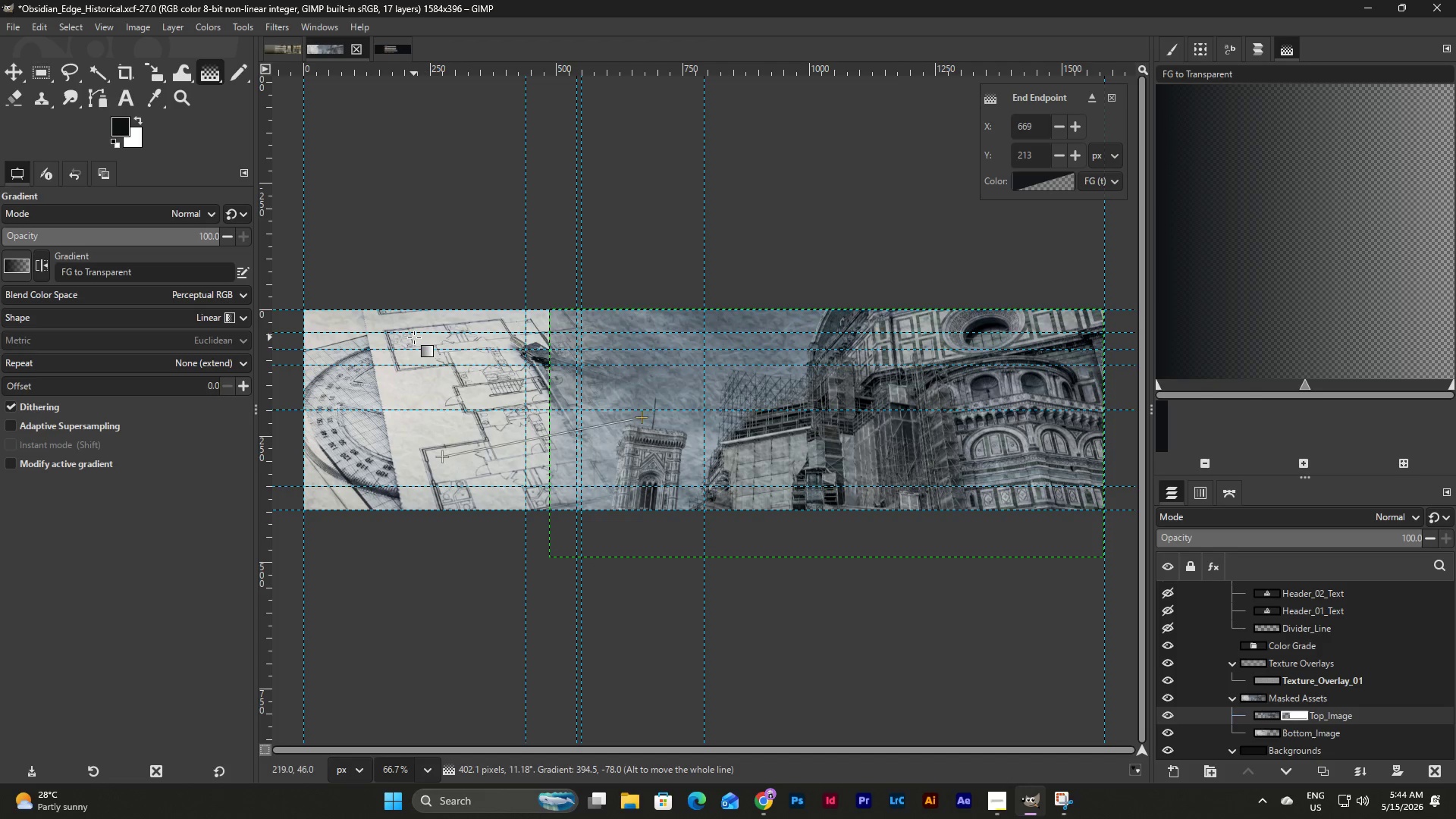 
key(Control+Z)
 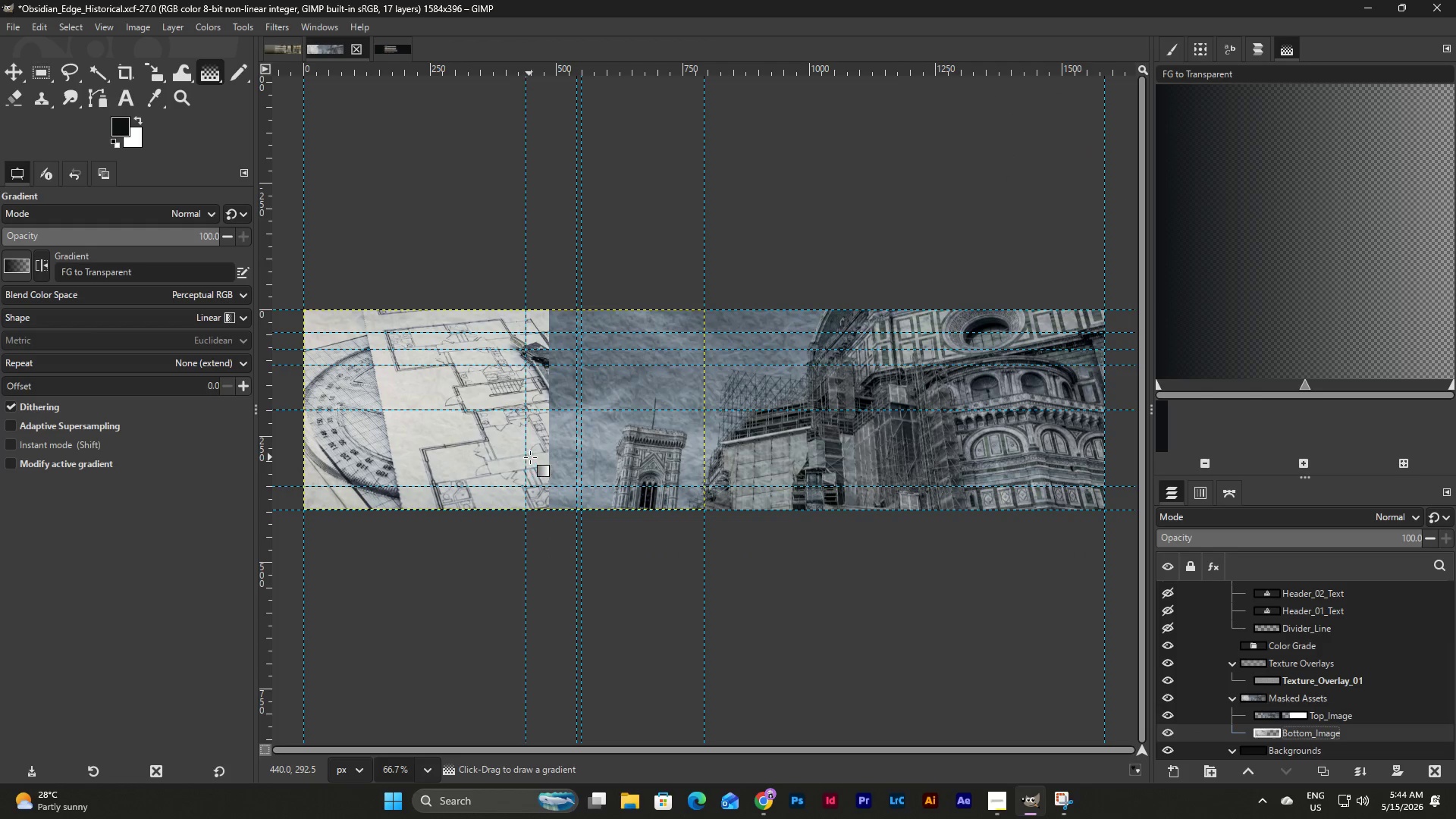 
left_click_drag(start_coordinate=[540, 451], to_coordinate=[592, 400])
 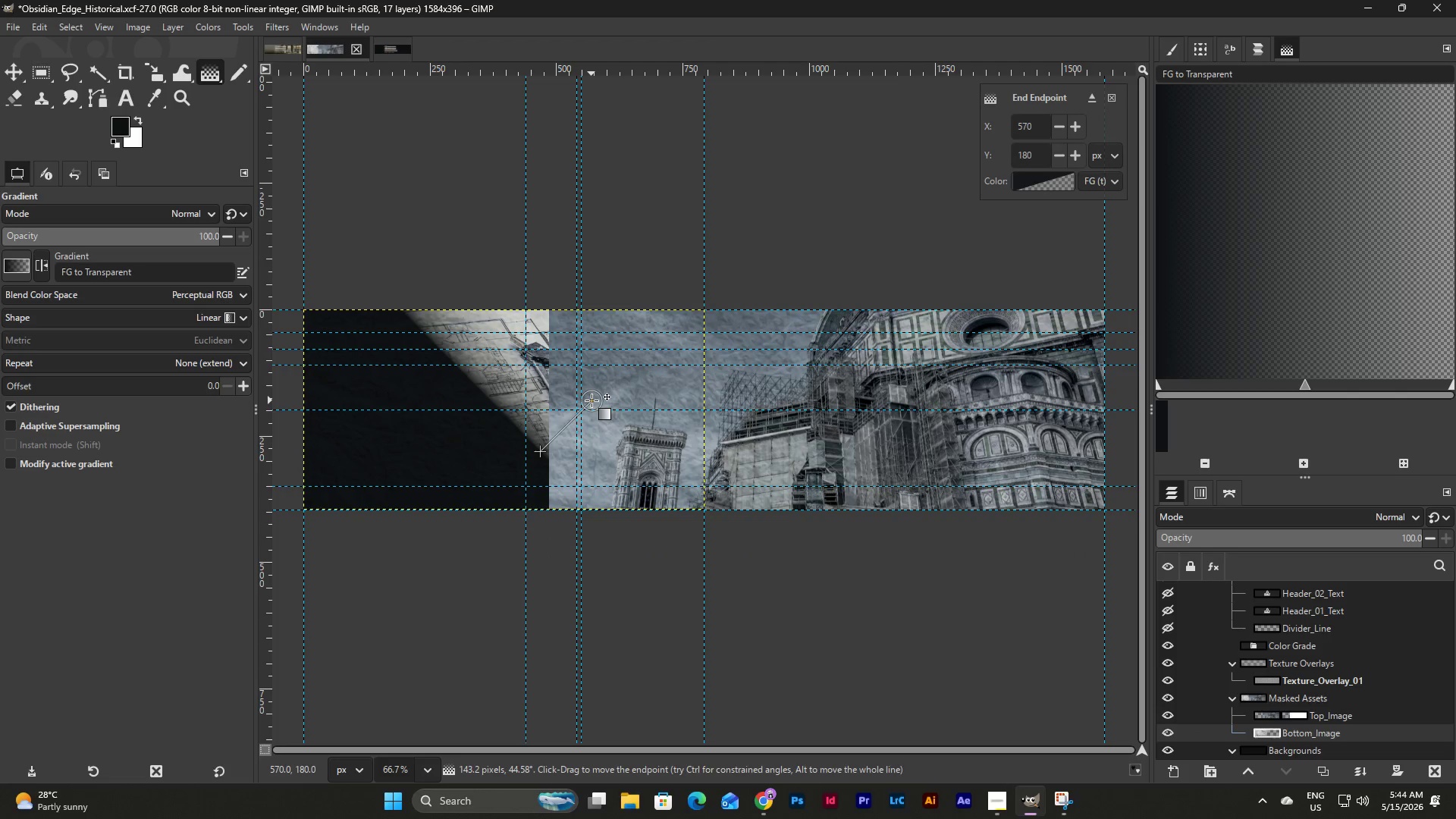 
key(Control+Z)
 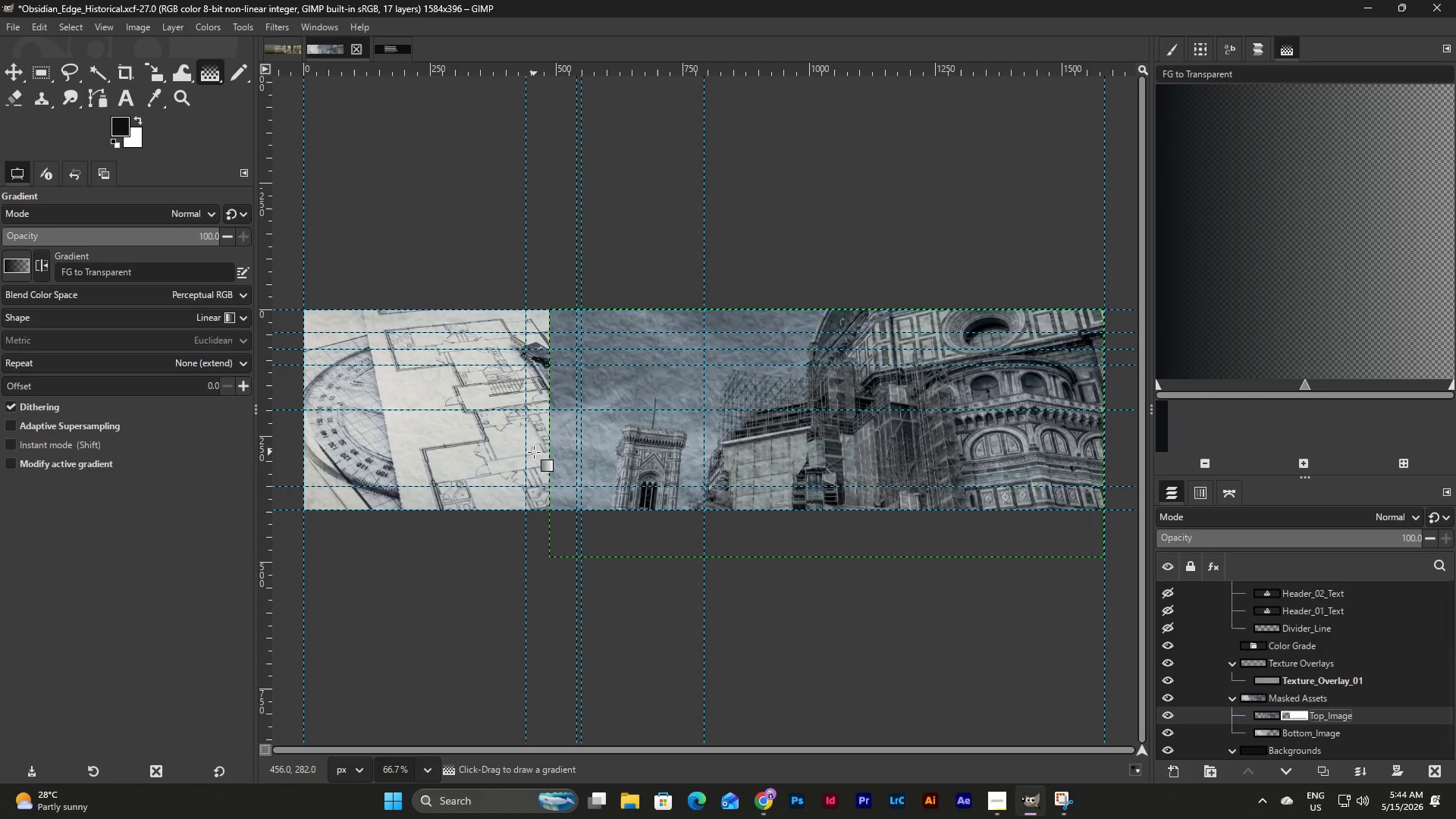 
left_click_drag(start_coordinate=[534, 452], to_coordinate=[648, 413])
 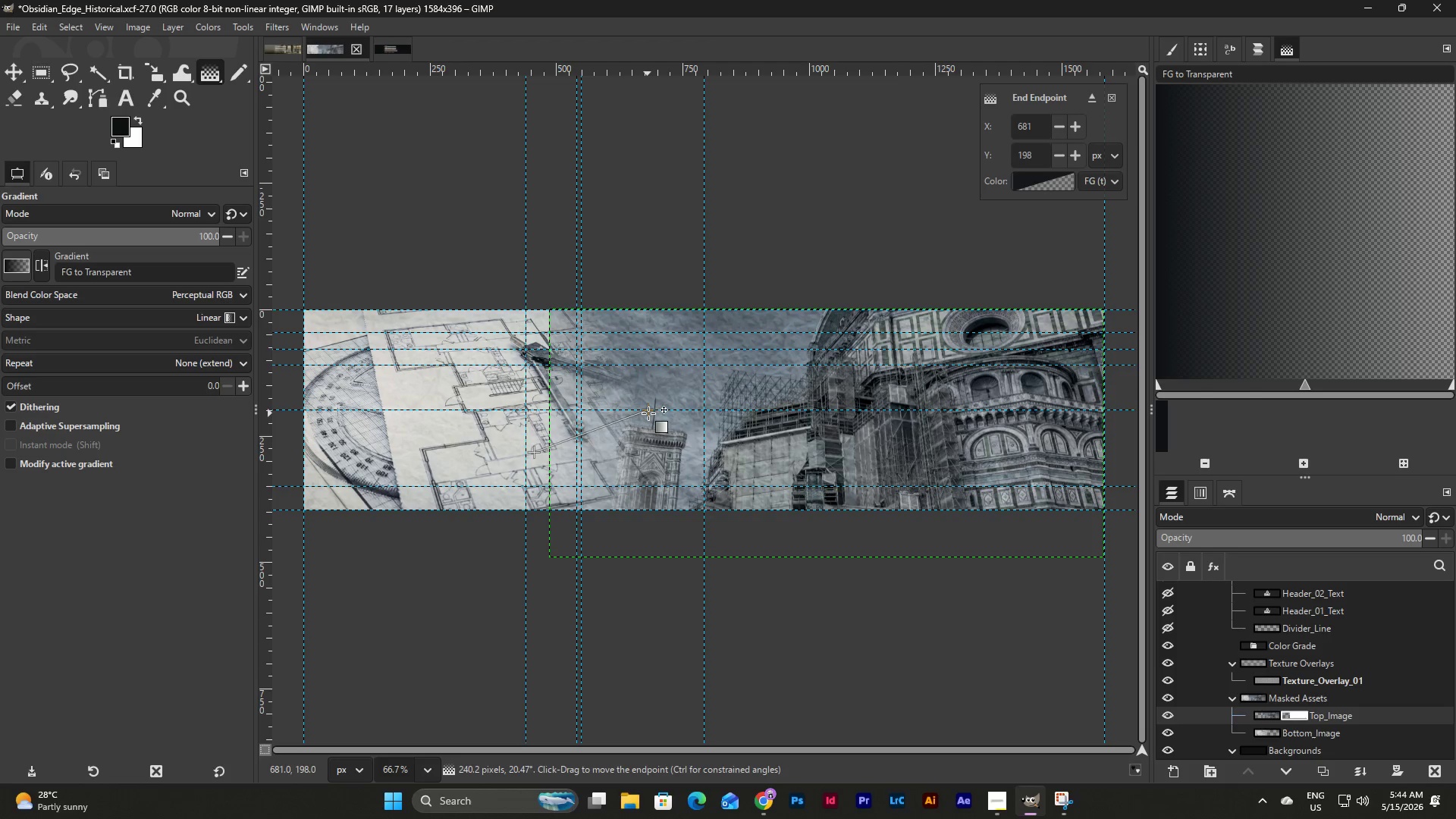 
key(Control+Z)
 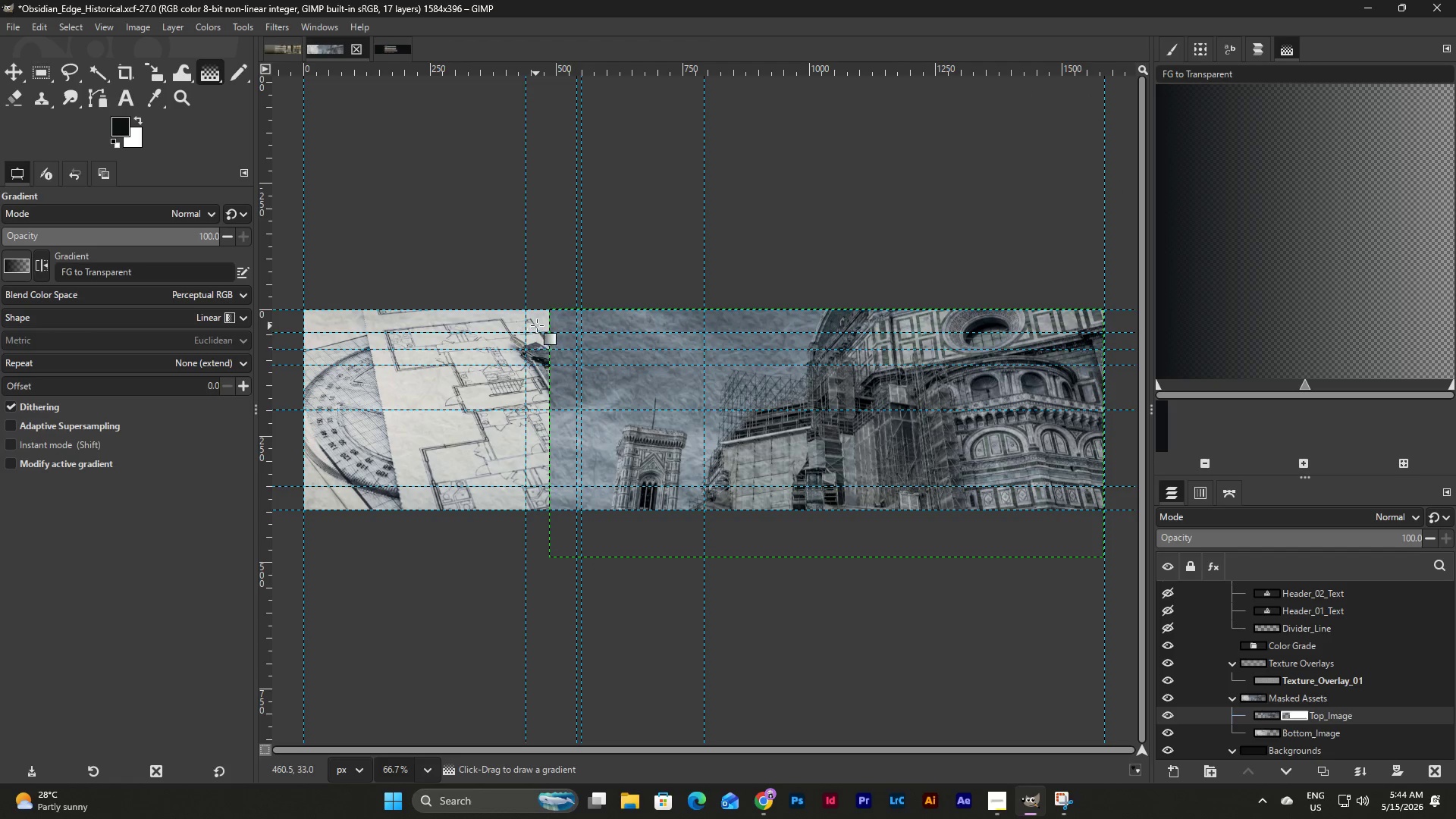 
left_click_drag(start_coordinate=[540, 321], to_coordinate=[661, 384])
 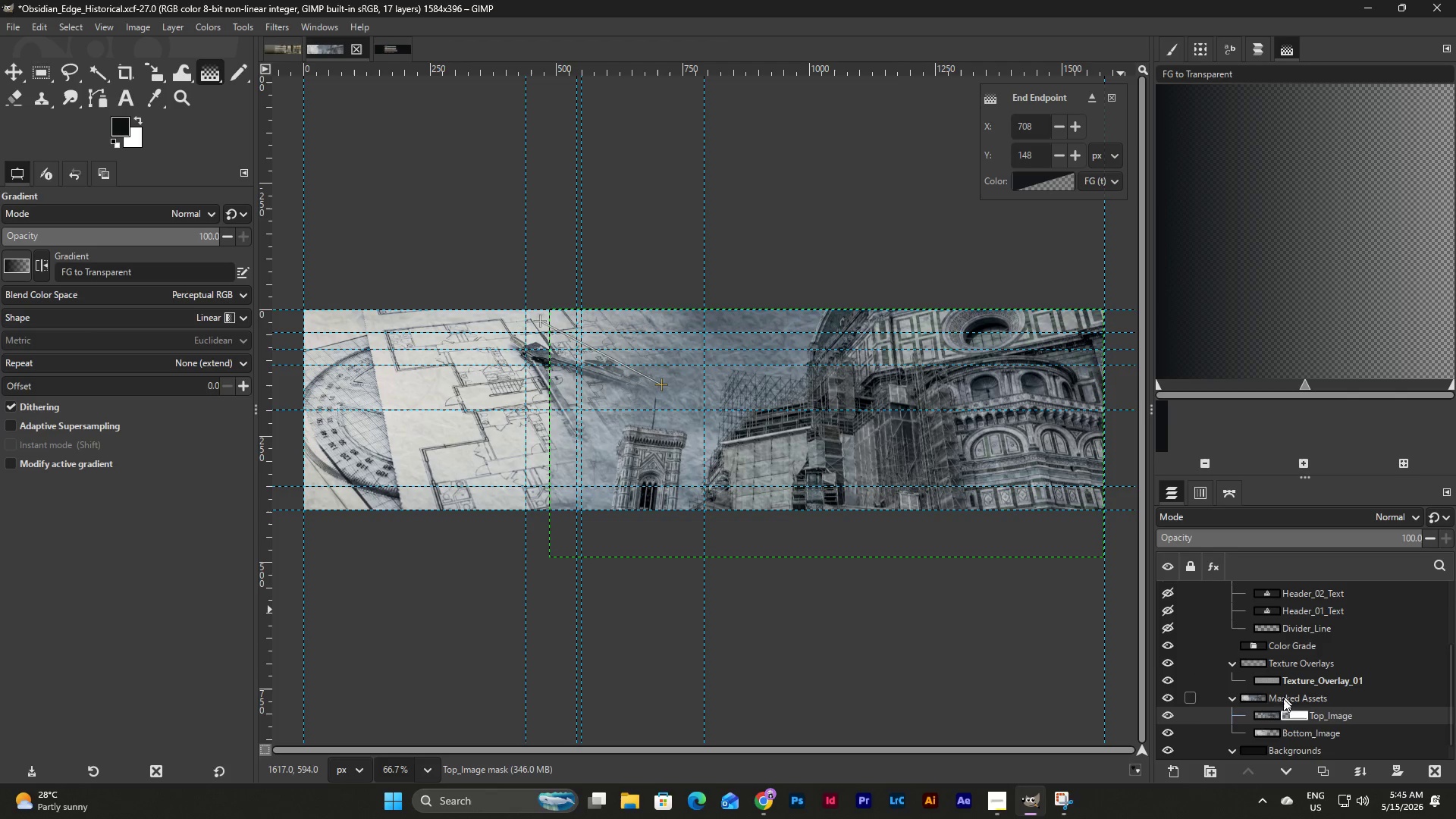 
left_click([1310, 733])
 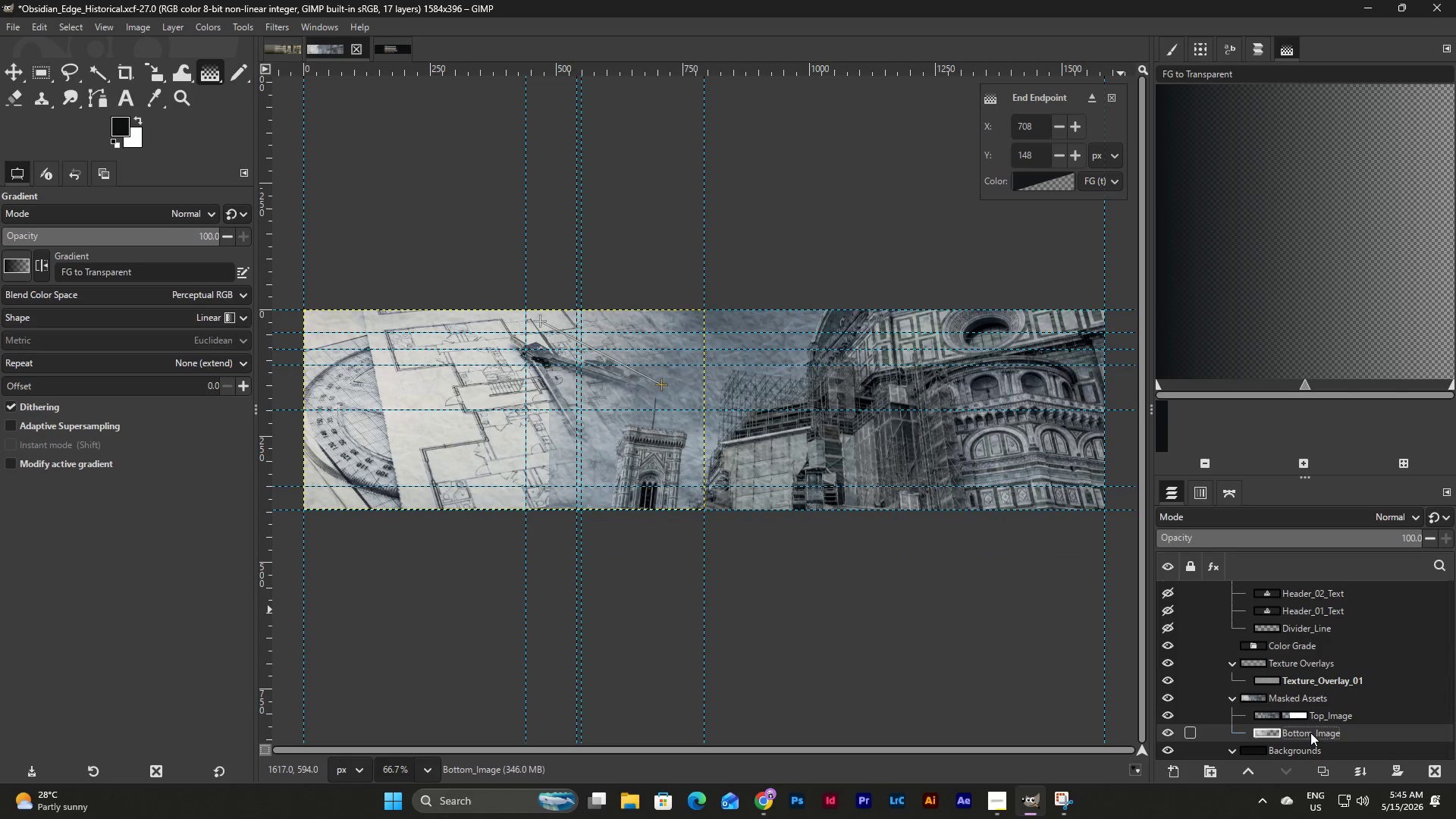 
left_click([1310, 718])
 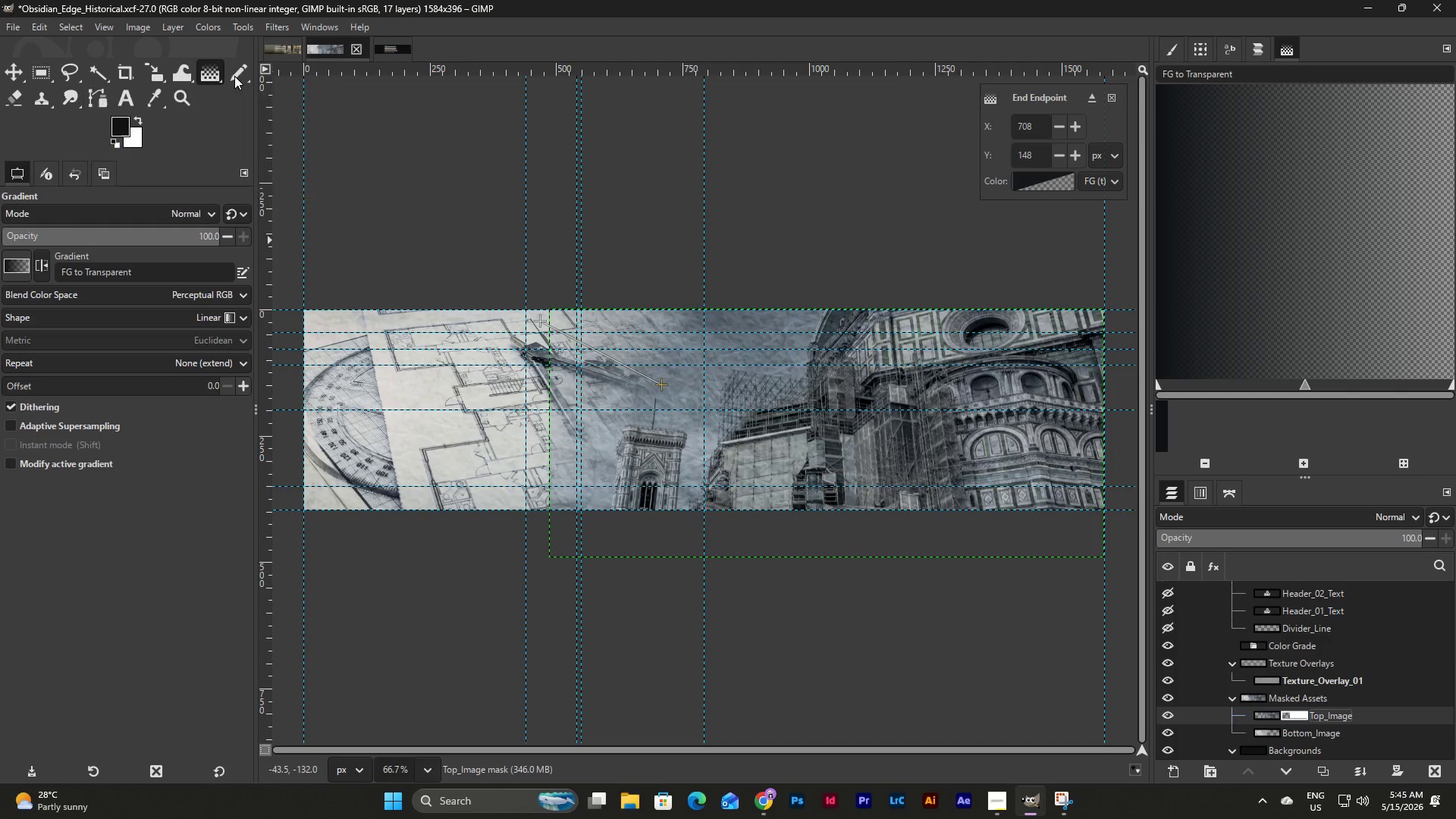 
wait(6.08)
 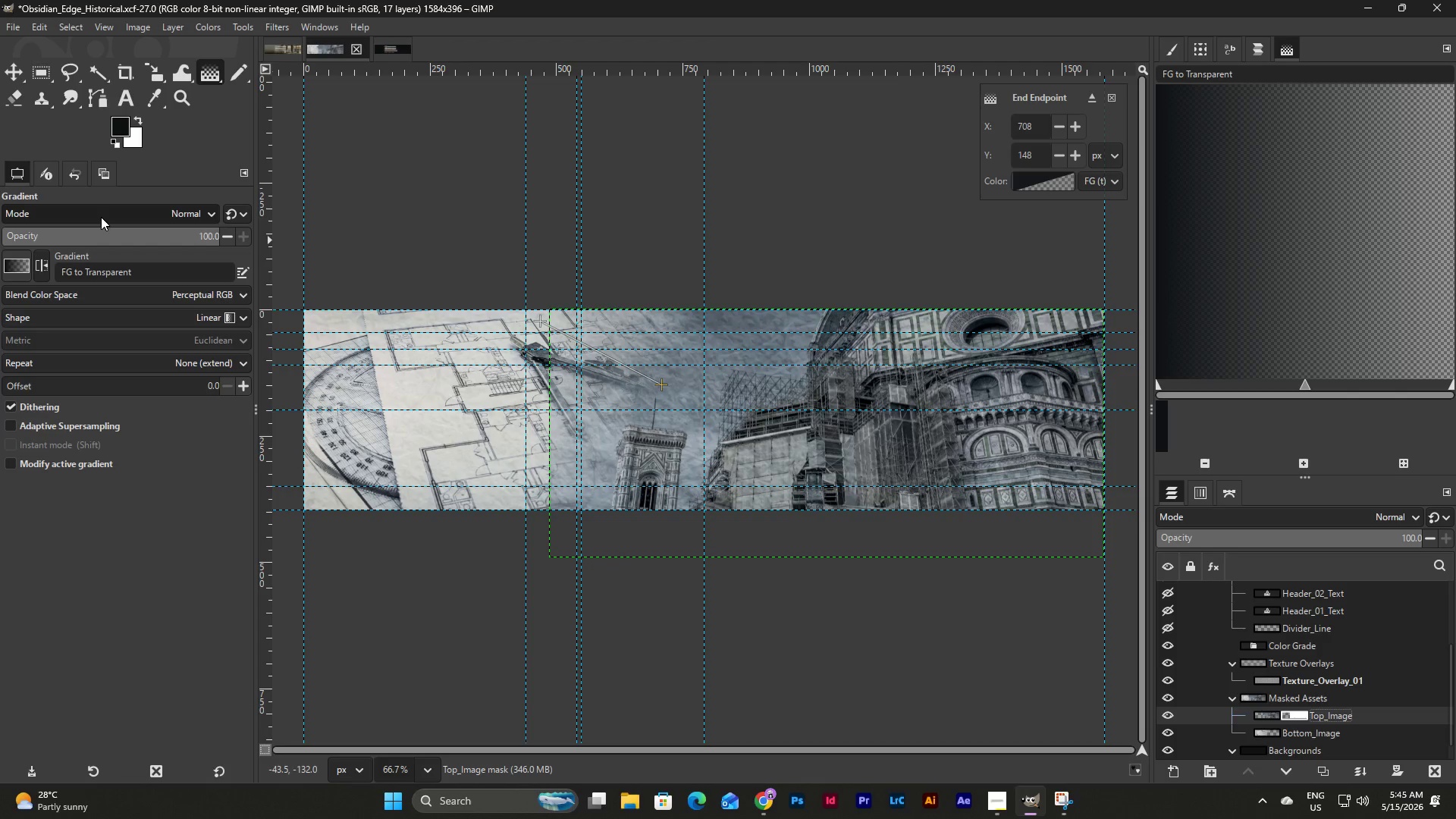 
left_click([237, 71])
 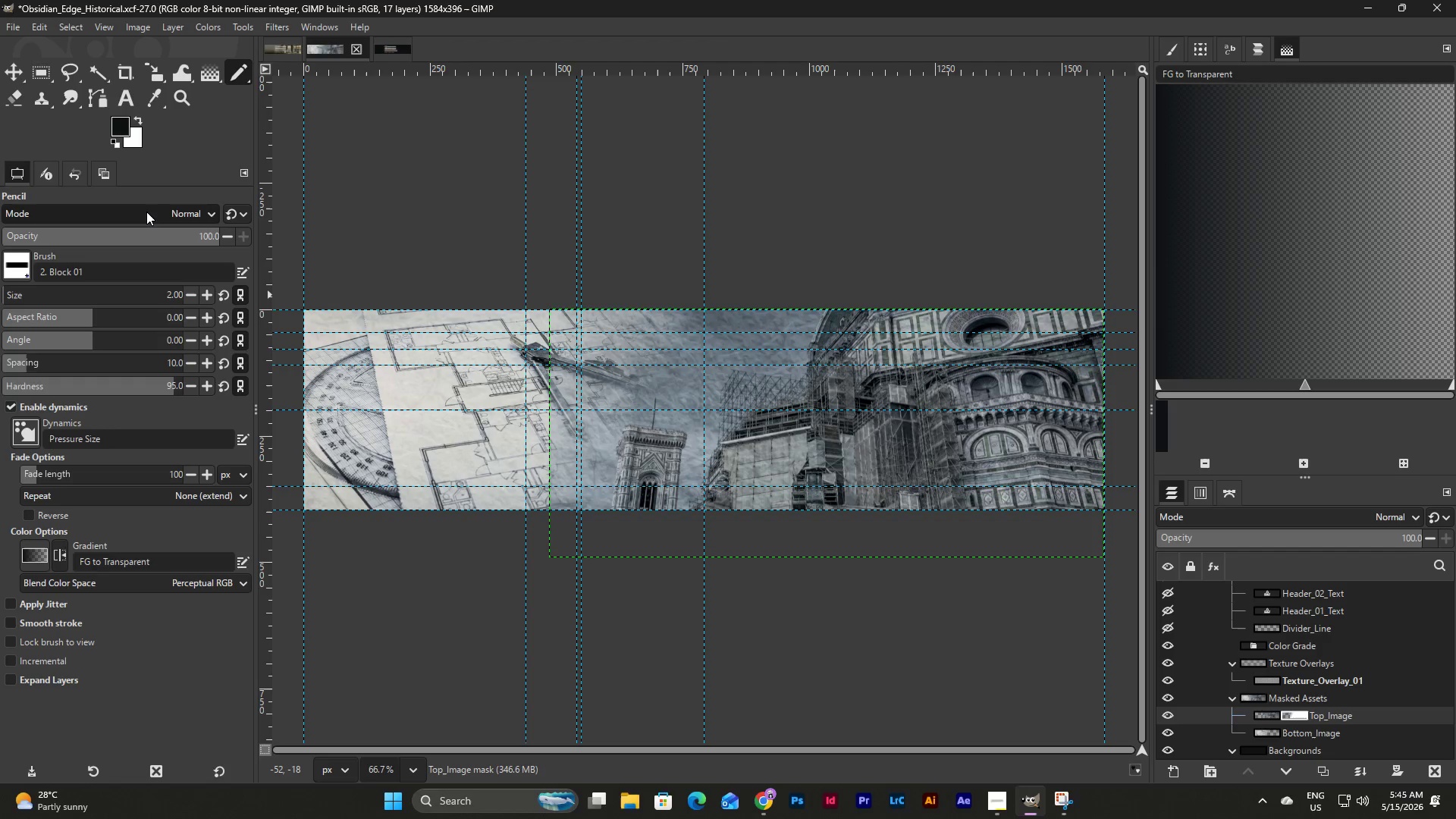 
left_click([237, 74])
 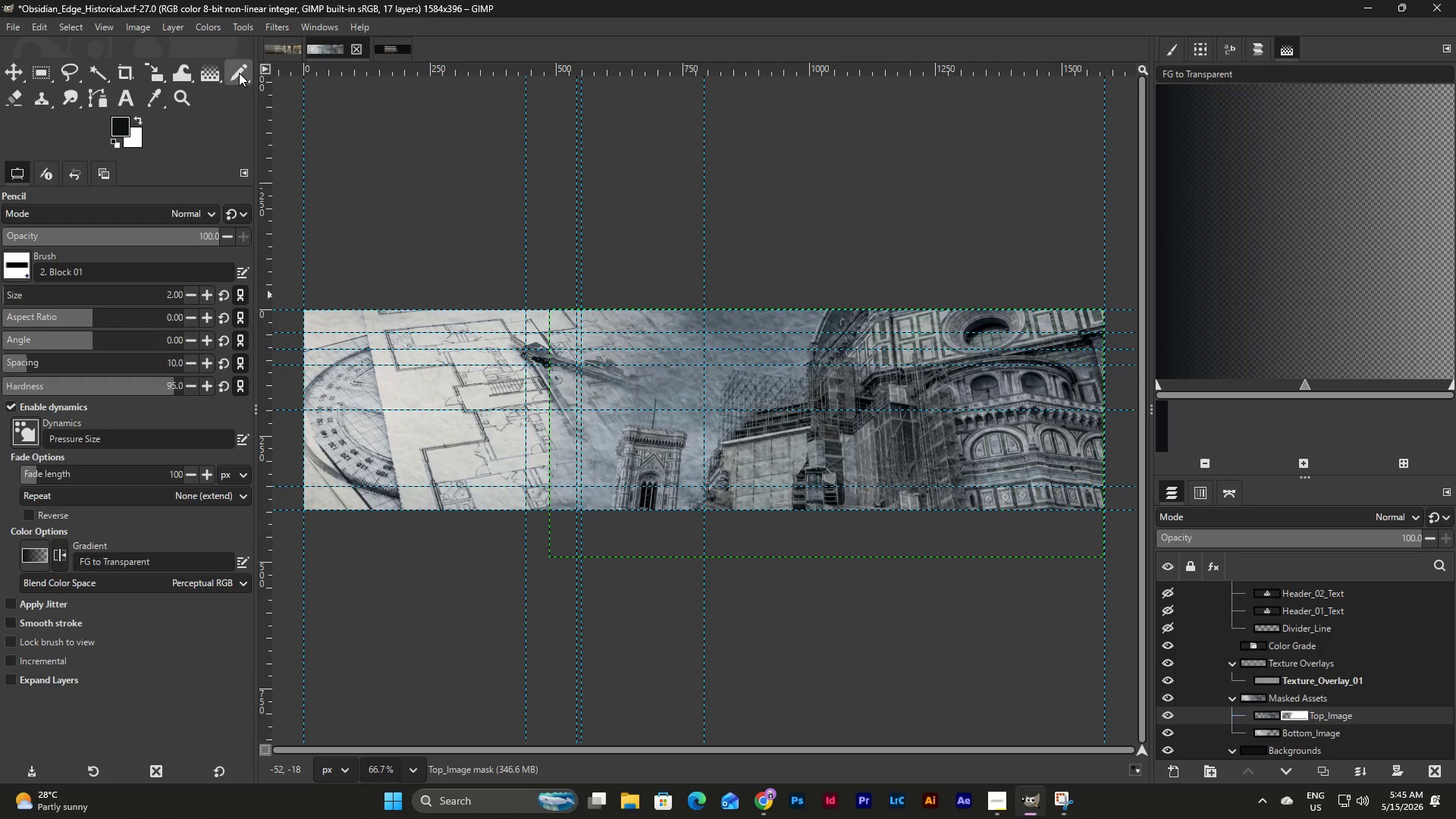 
left_click([239, 73])
 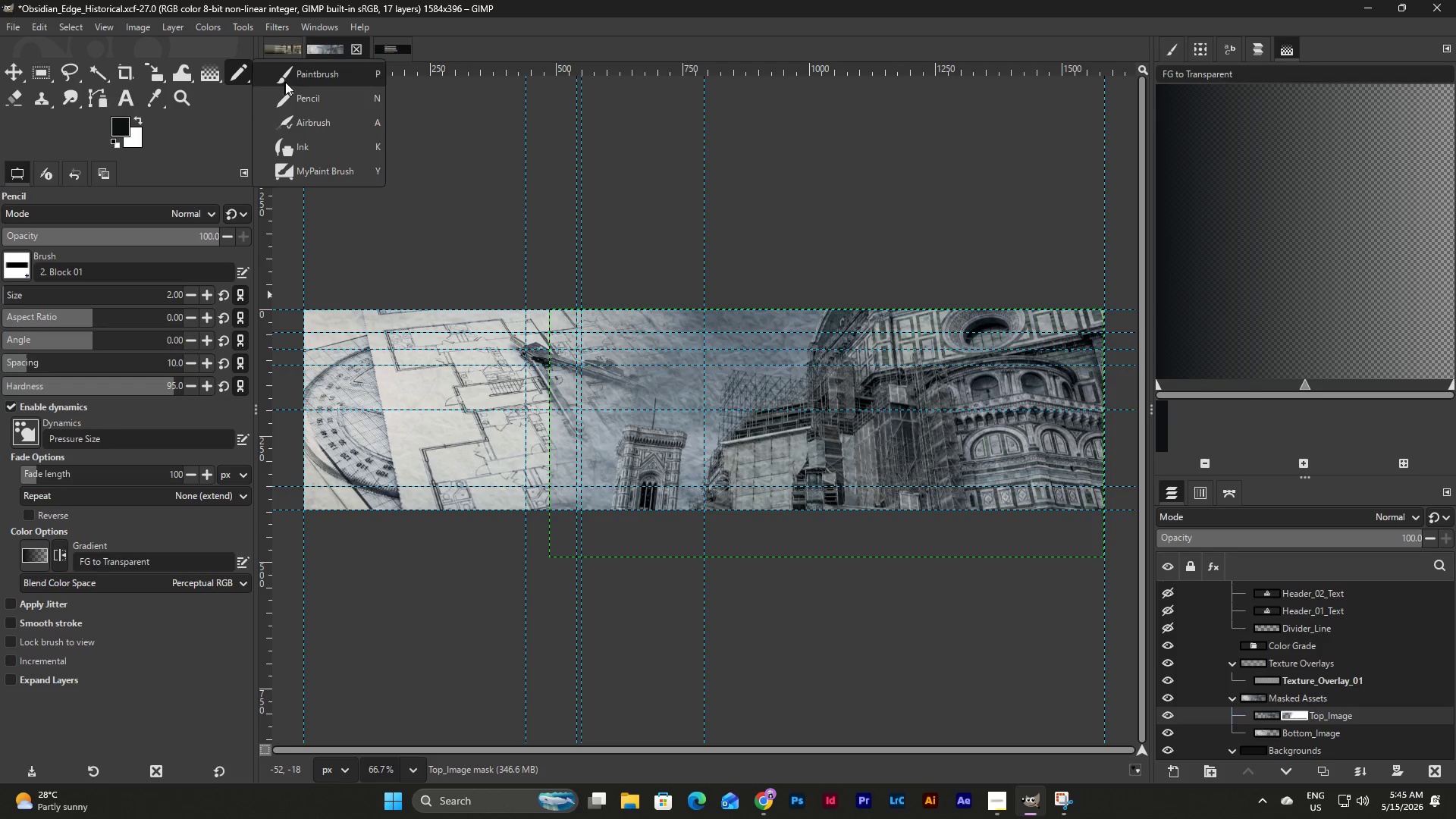 
left_click([298, 74])
 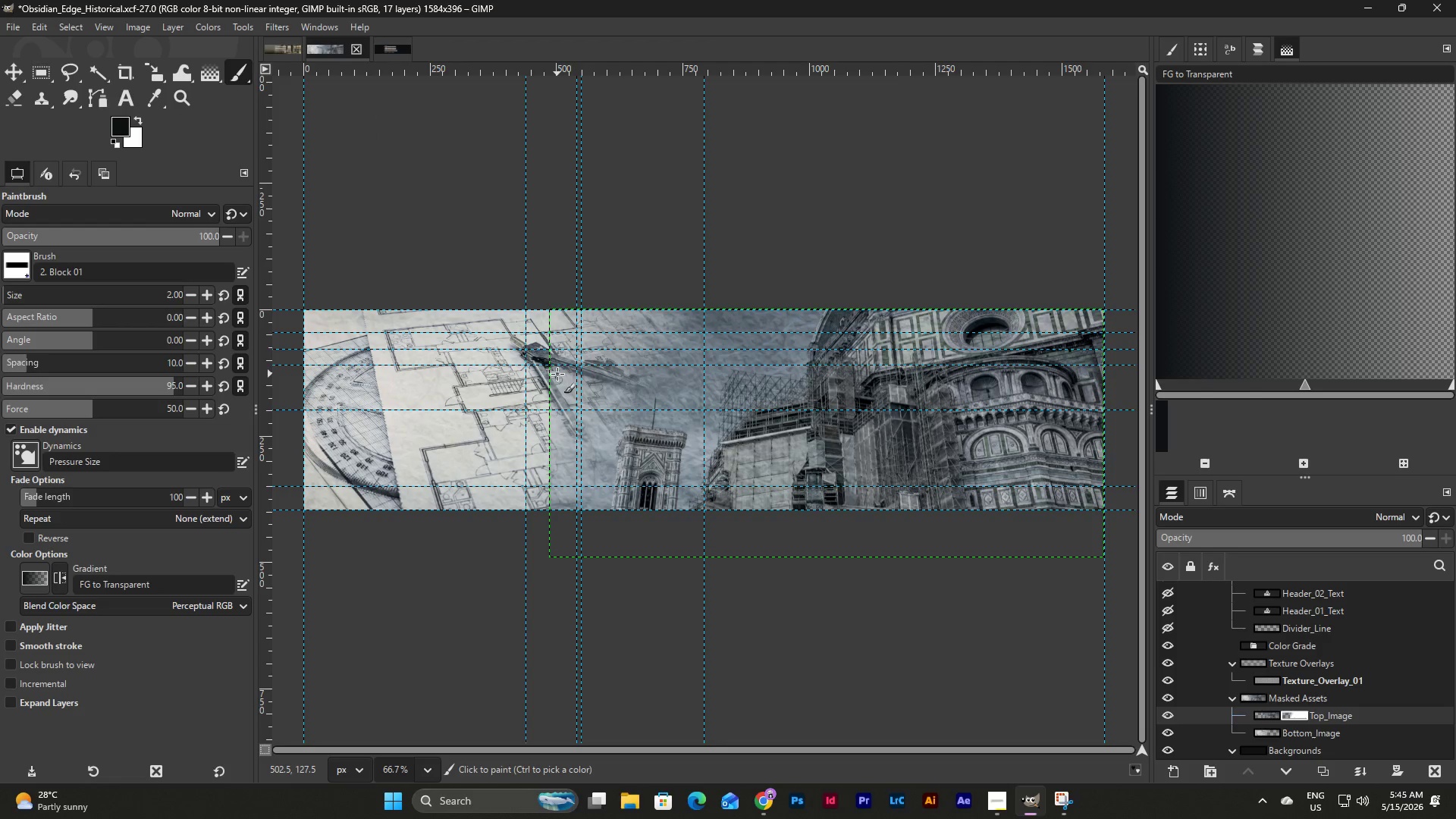 
left_click([8, 260])
 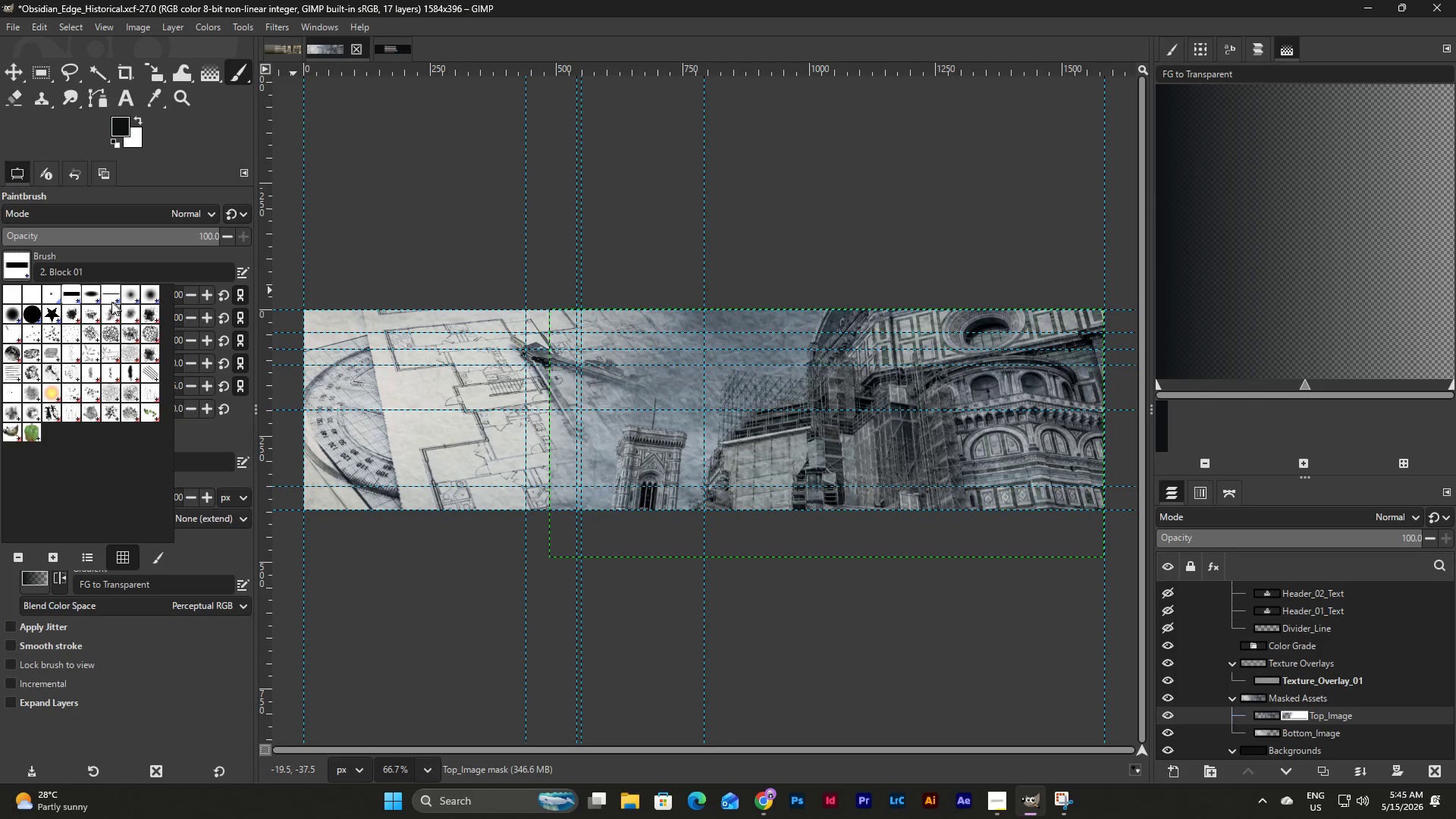 
left_click([27, 317])
 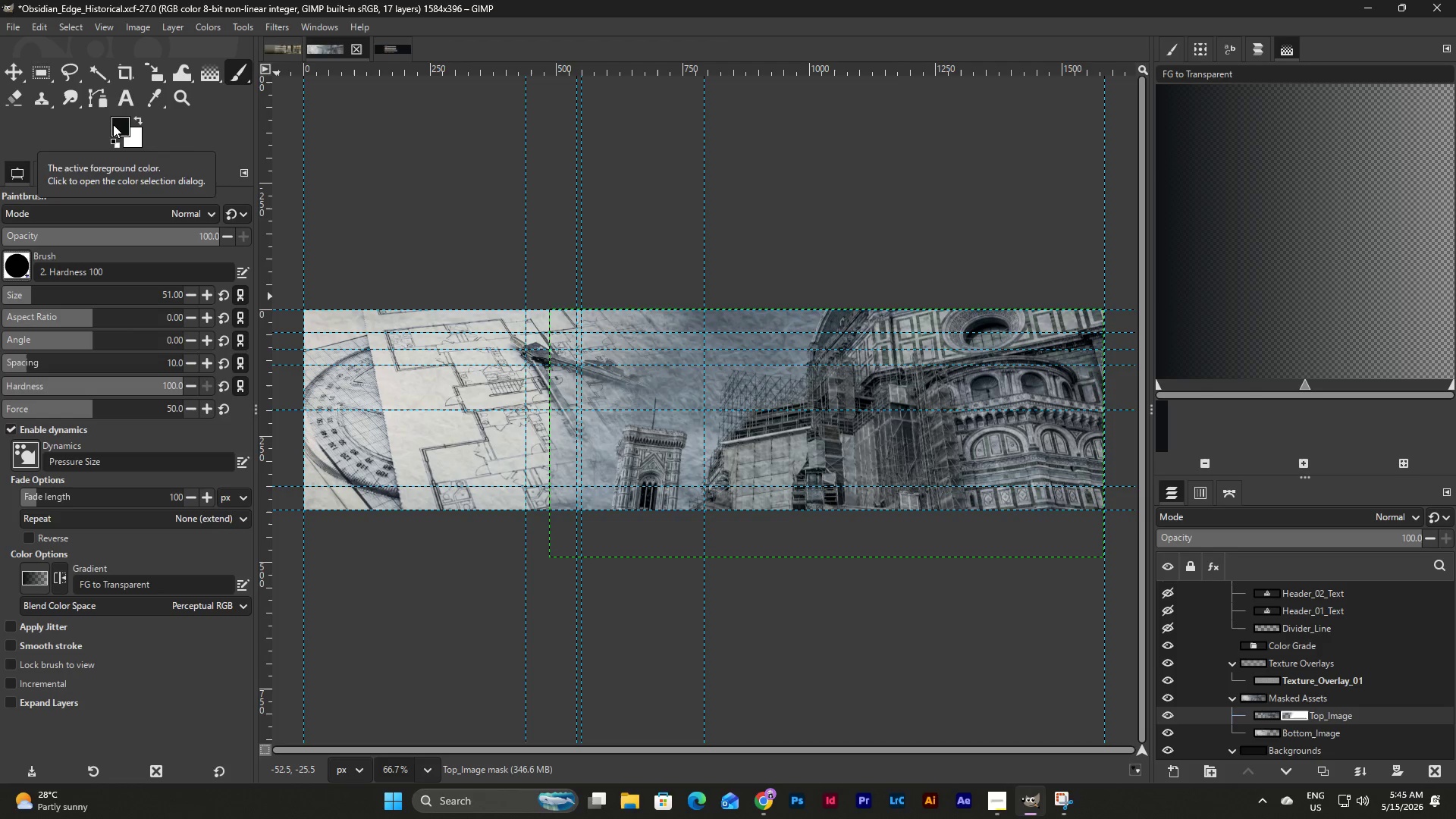 
wait(5.69)
 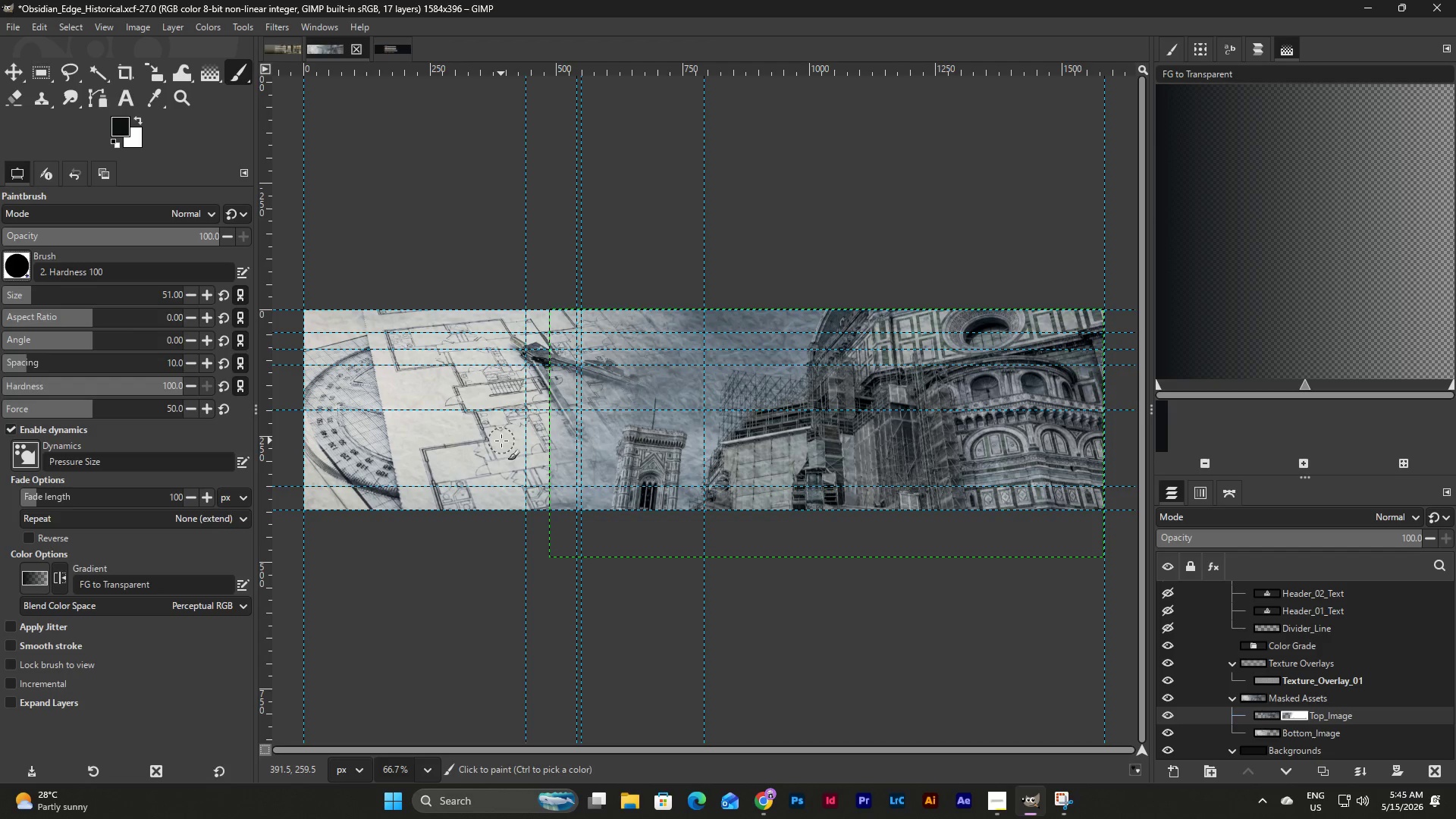 
double_click([551, 477])
 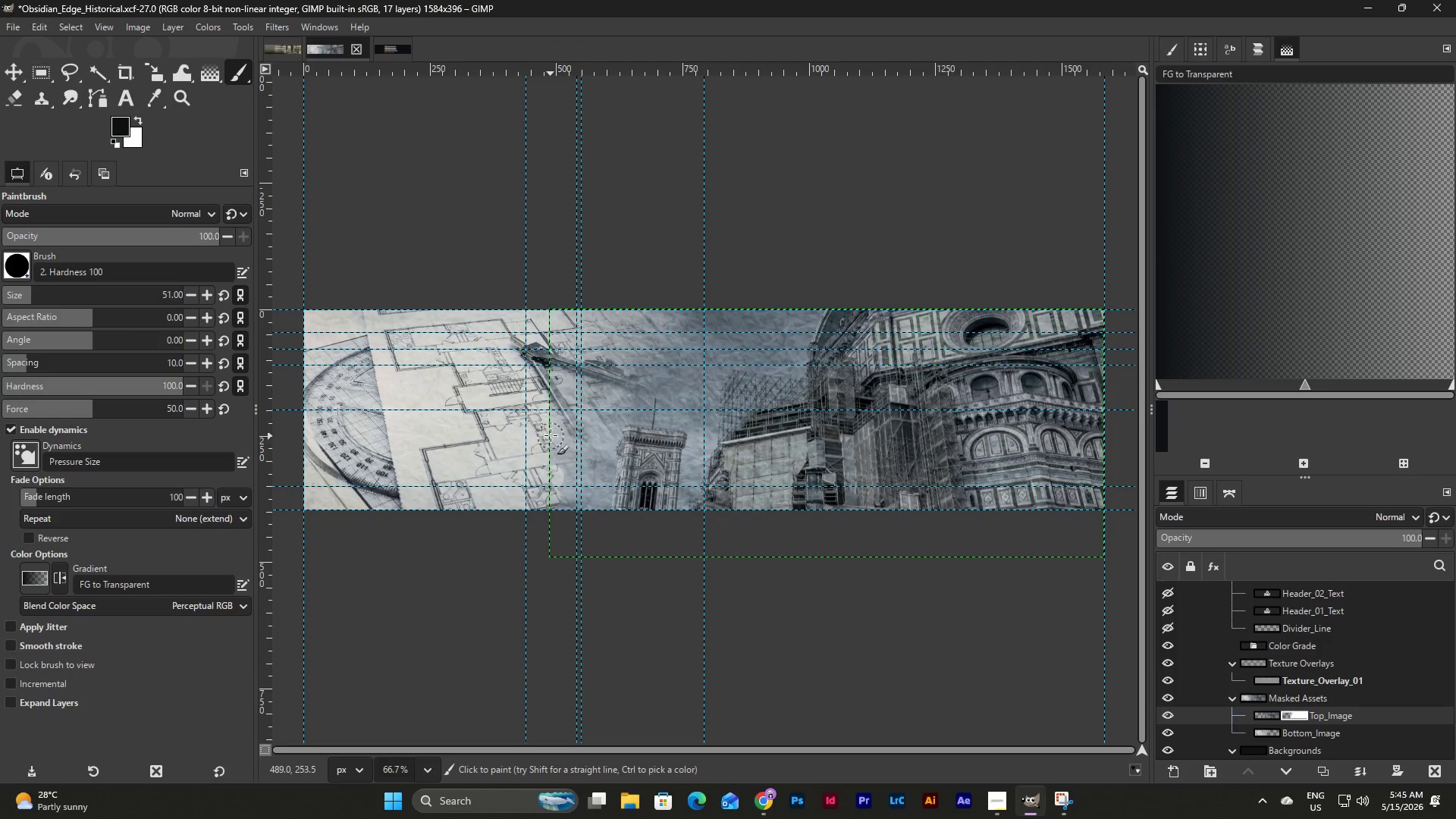 
left_click([551, 435])
 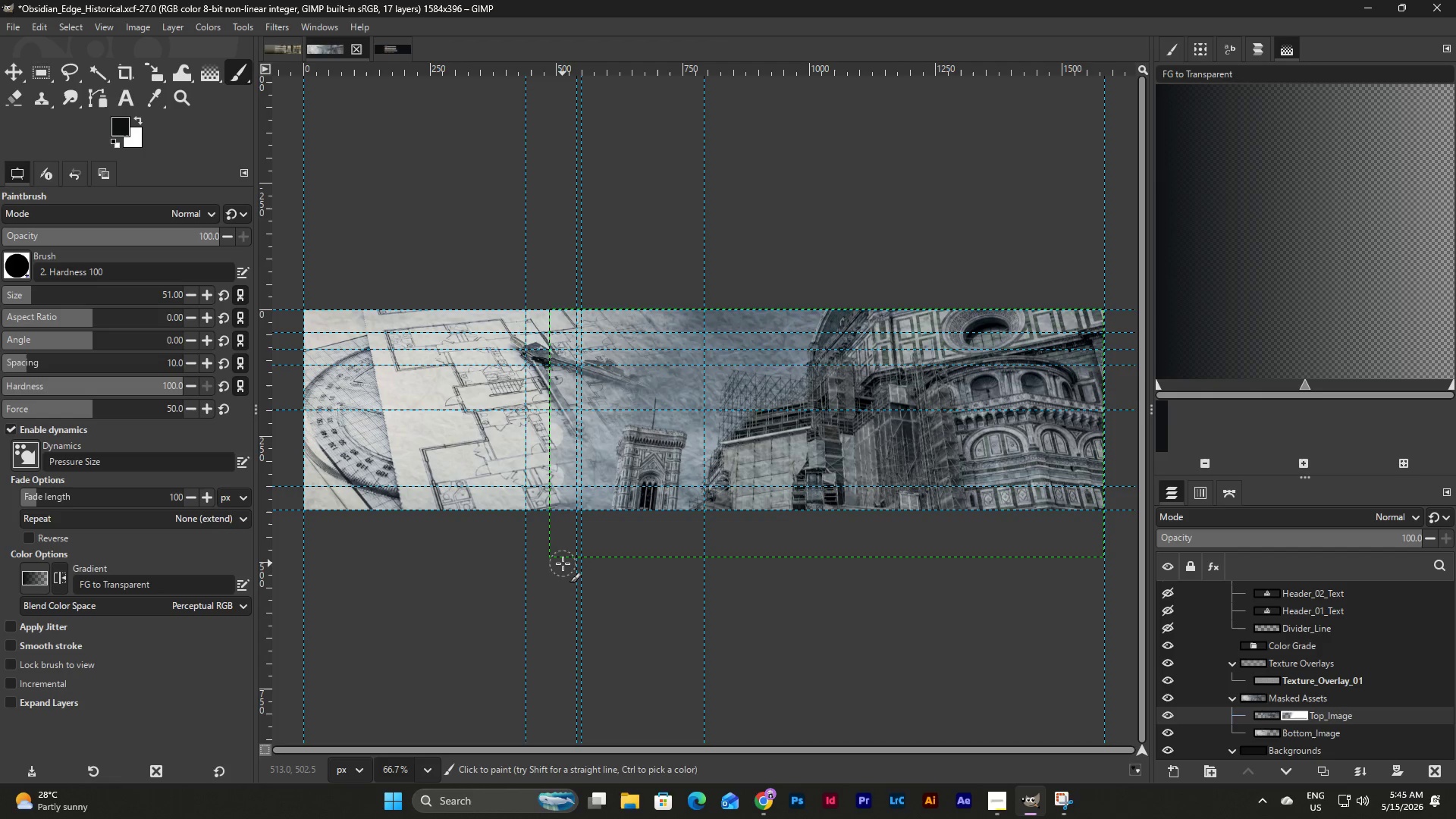 
key(Control+Z)
 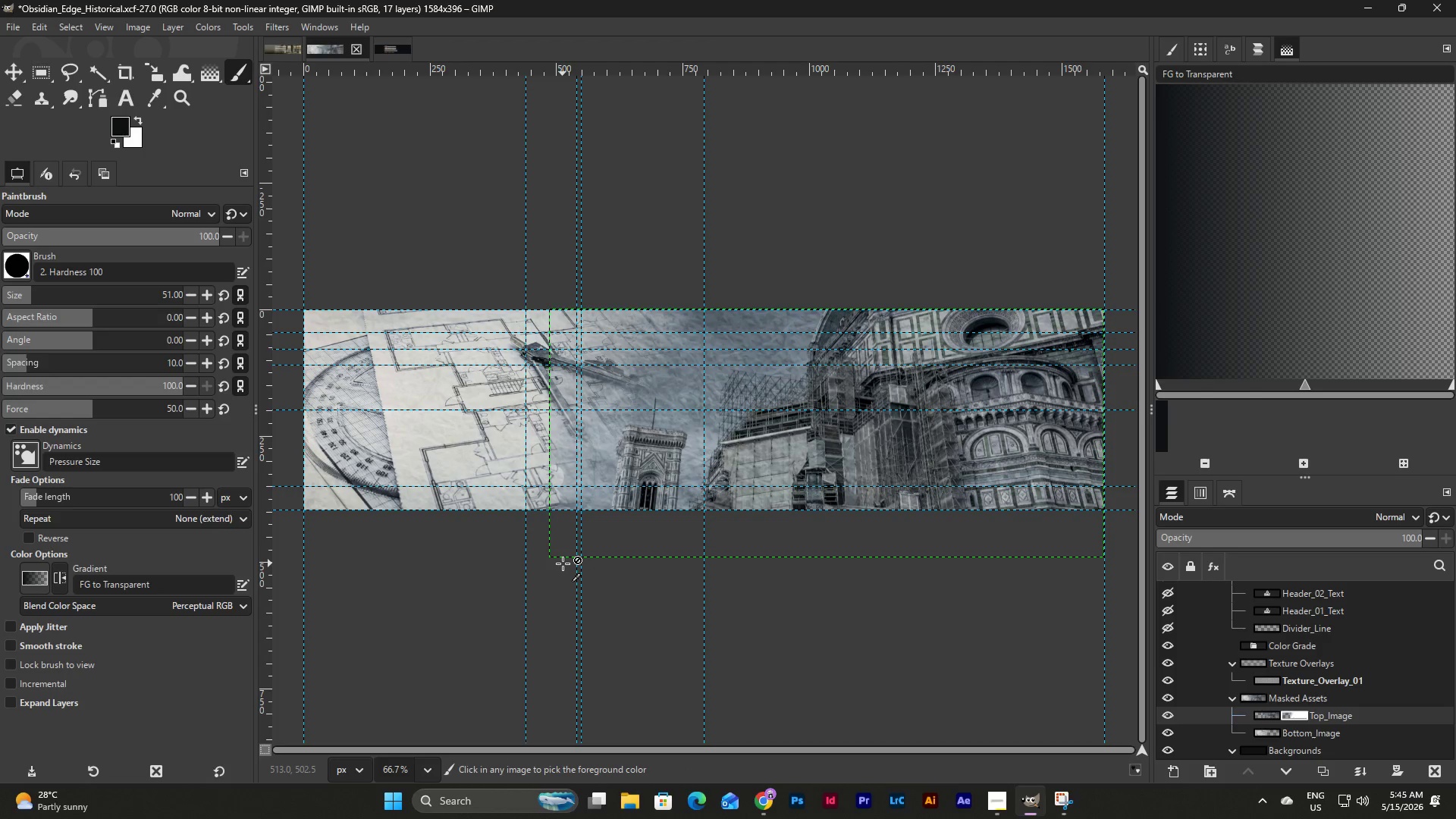 
key(Control+Z)
 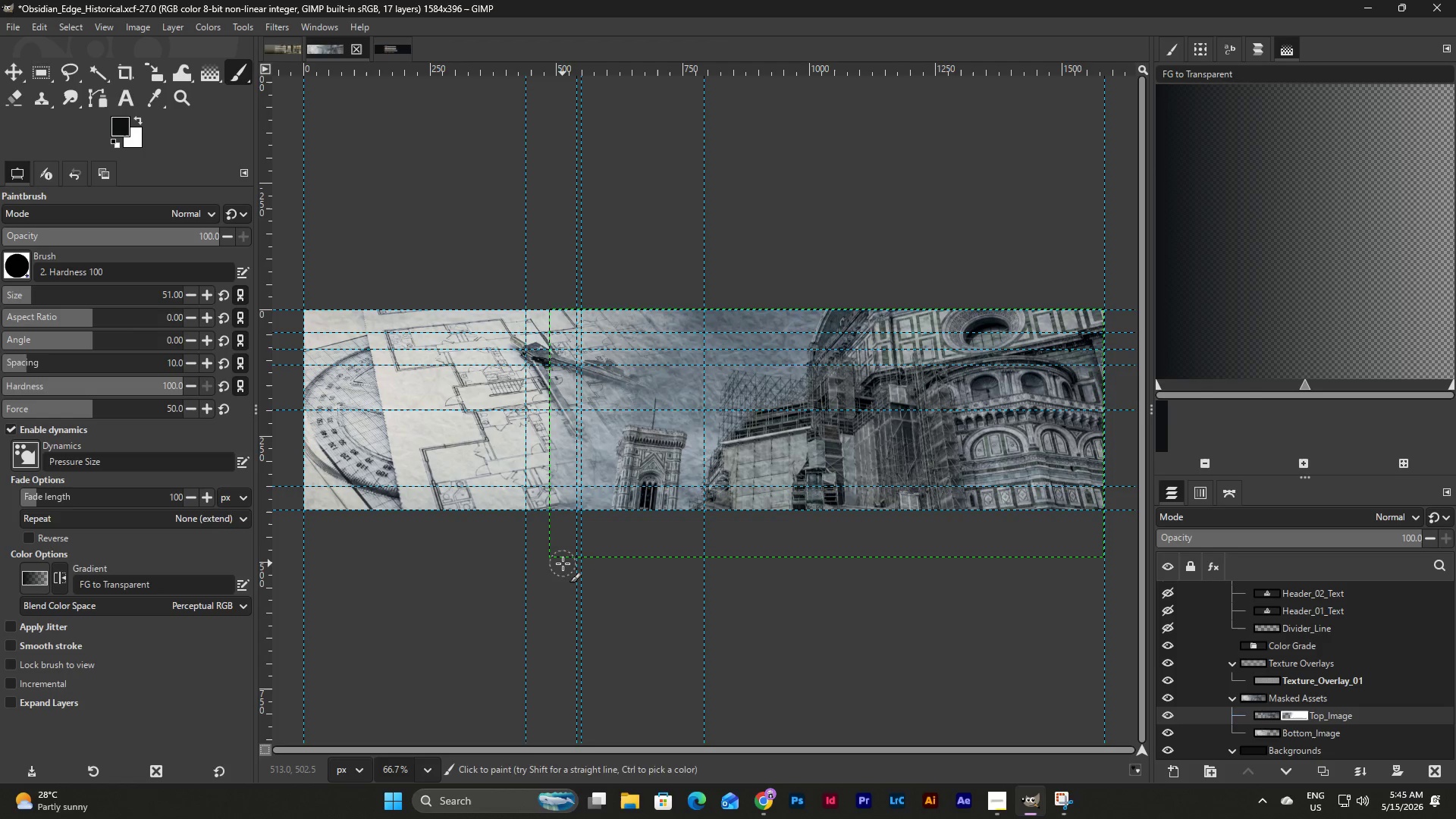 
key(Control+Z)
 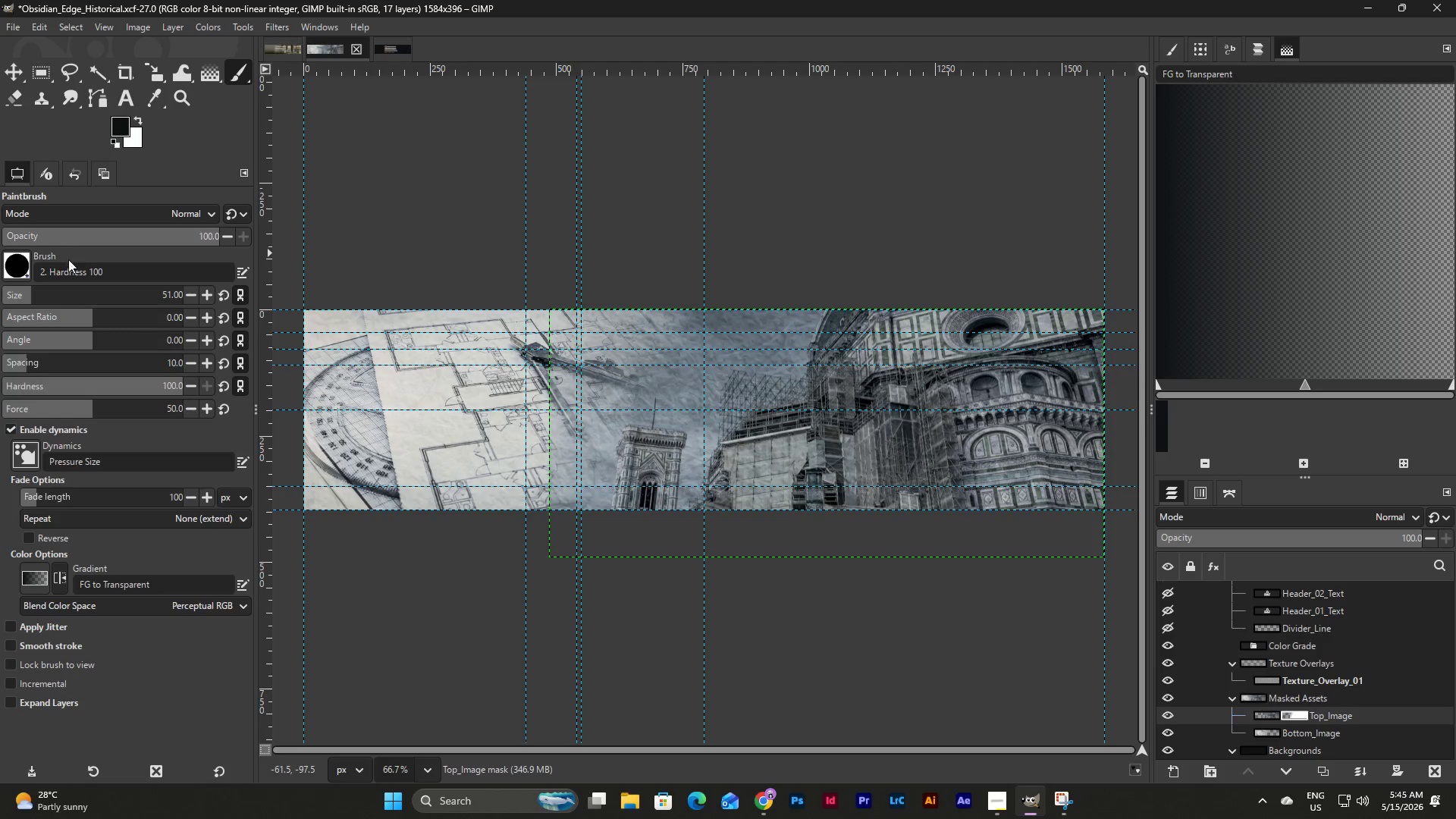 
left_click([19, 271])
 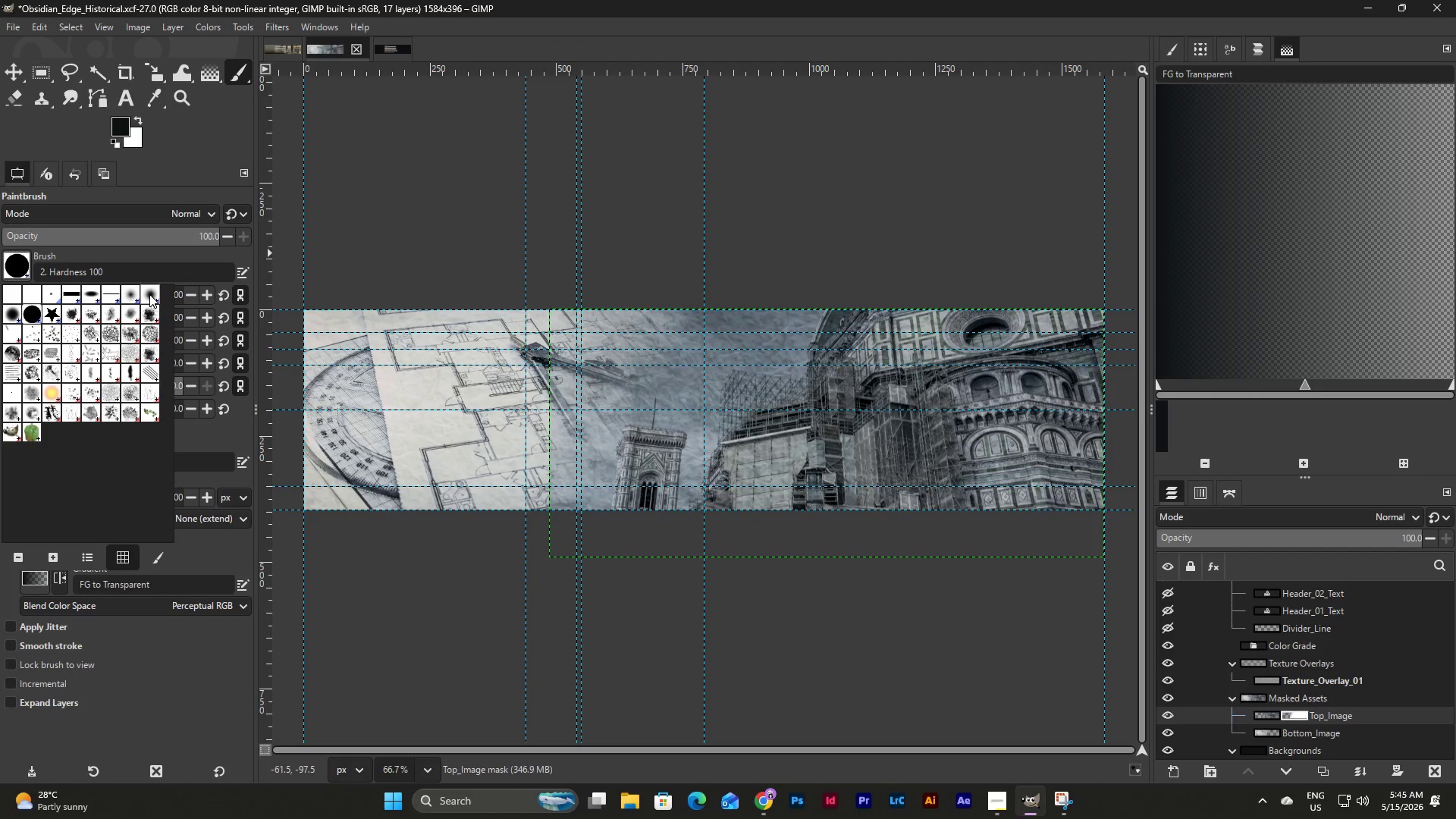 
left_click([128, 290])
 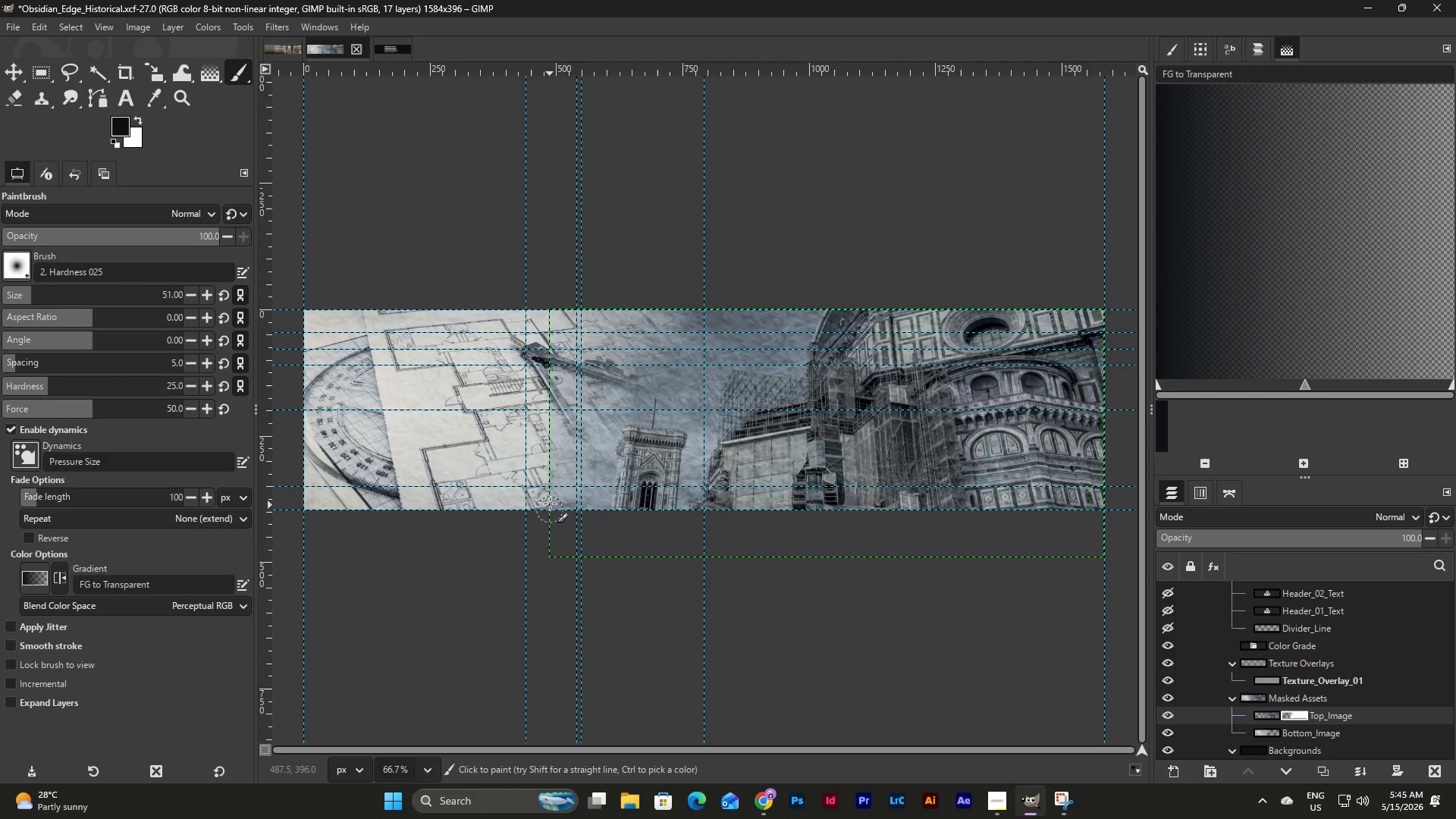 
left_click([550, 496])
 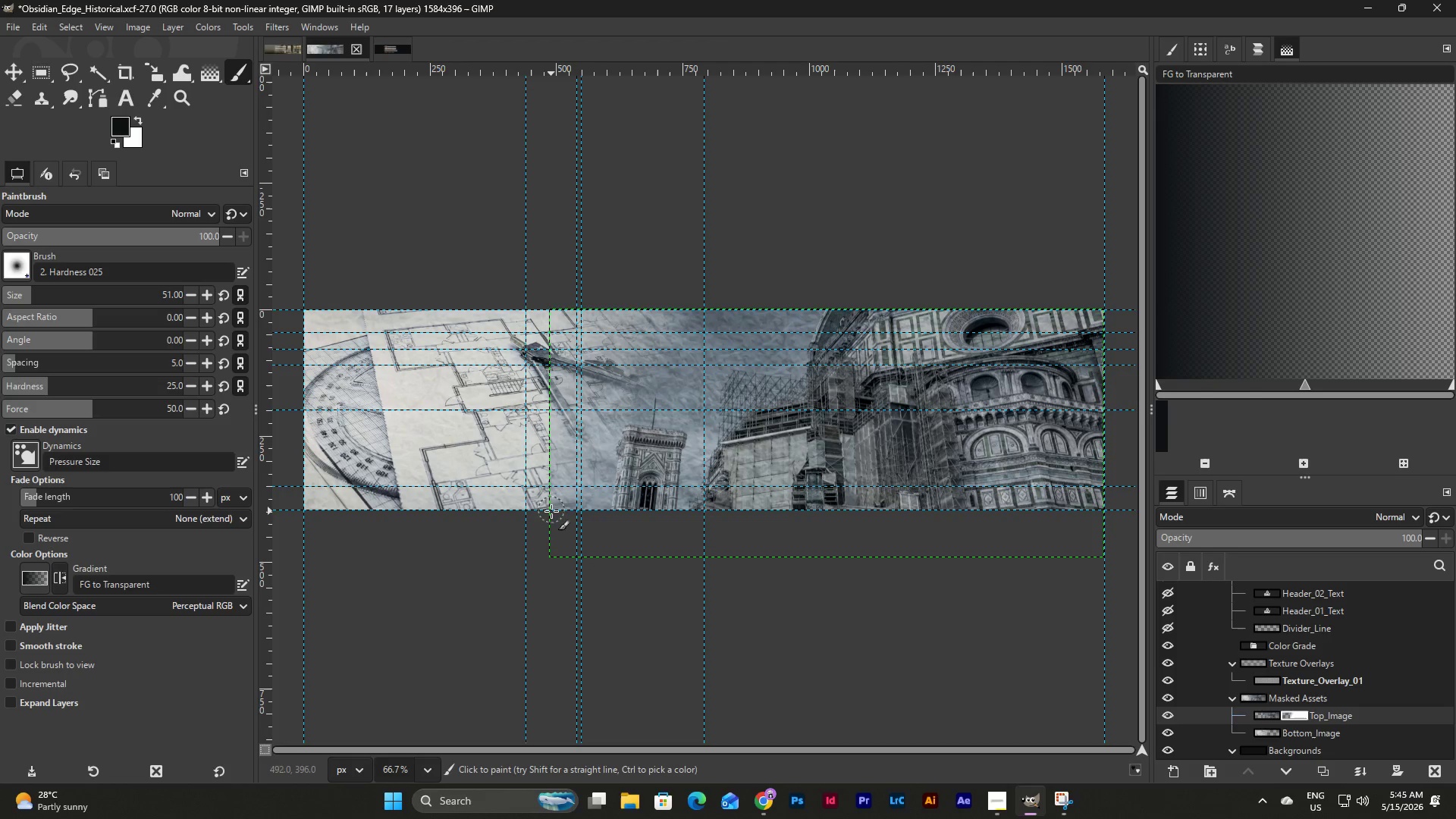 
left_click([549, 506])
 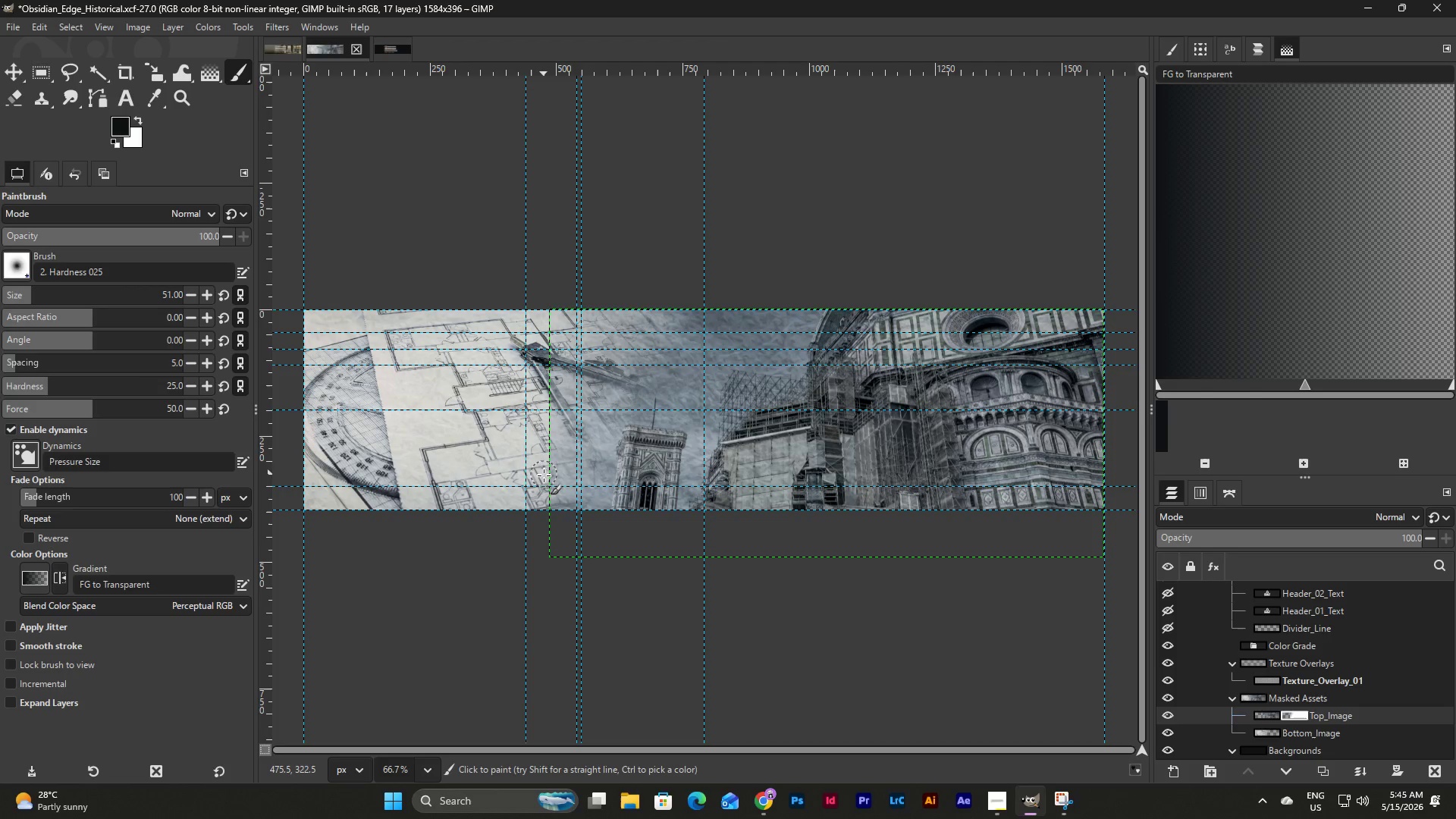 
left_click([544, 478])
 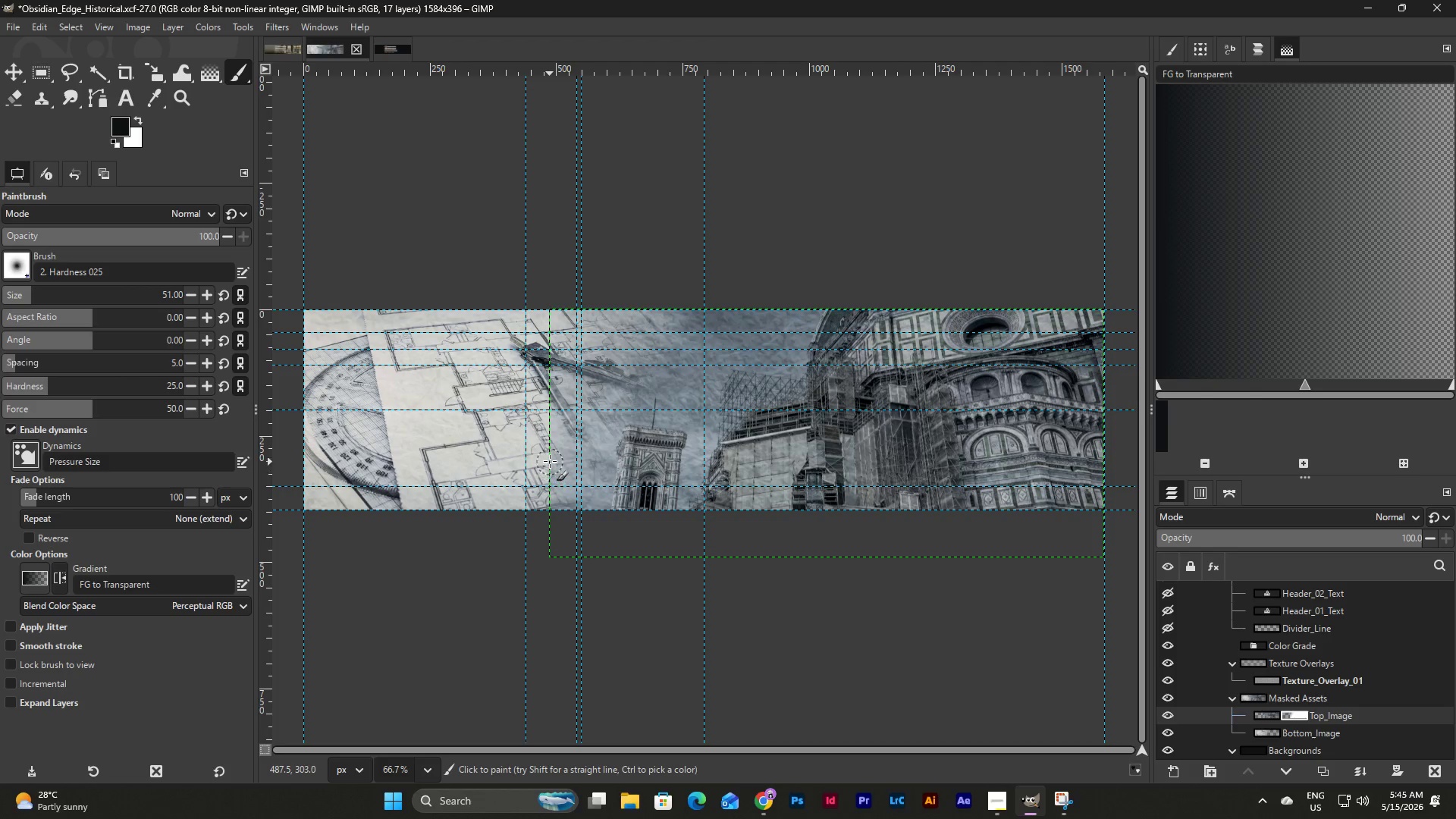 
left_click_drag(start_coordinate=[550, 461], to_coordinate=[550, 450])
 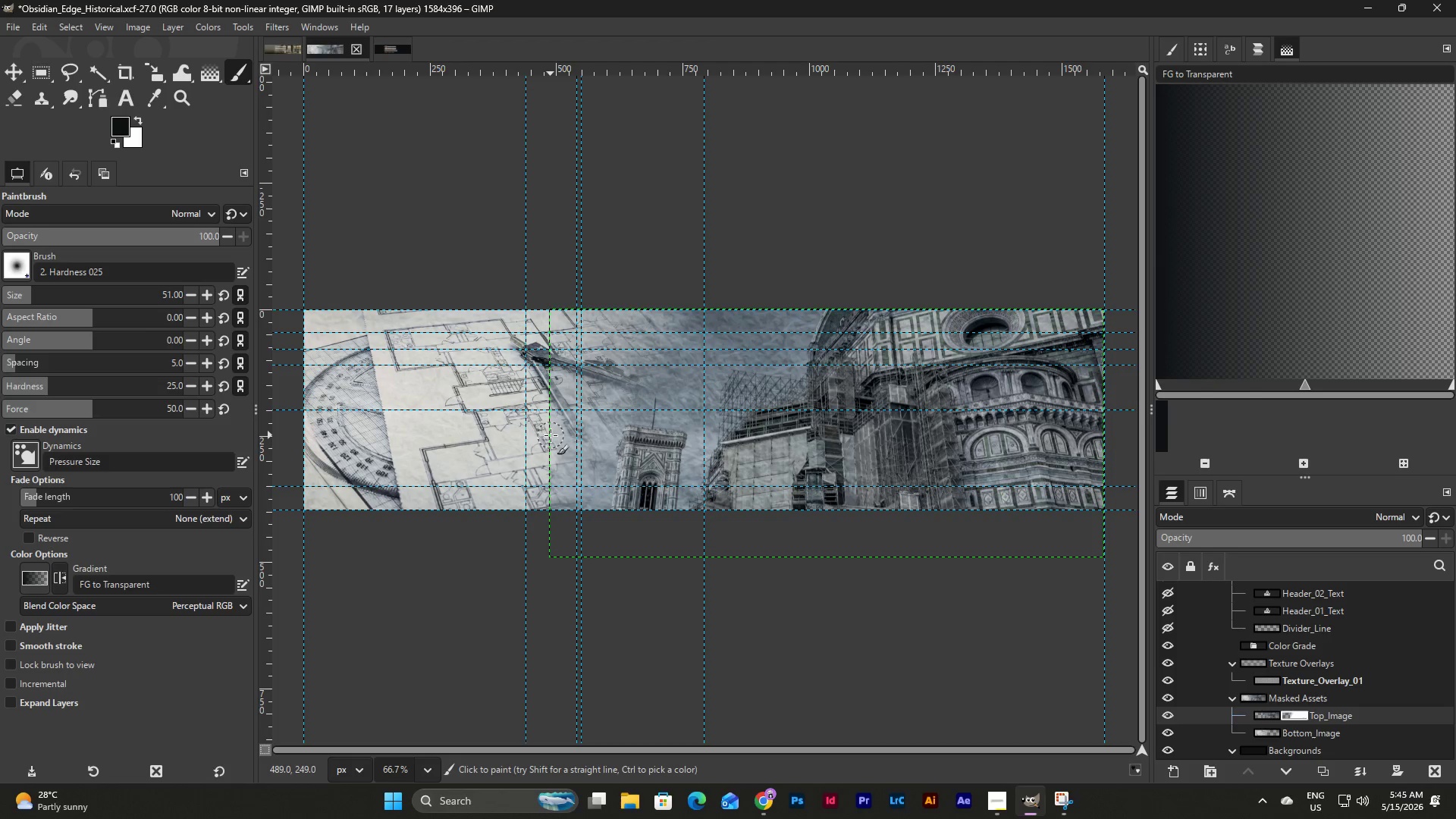 
left_click_drag(start_coordinate=[551, 435], to_coordinate=[551, 427])
 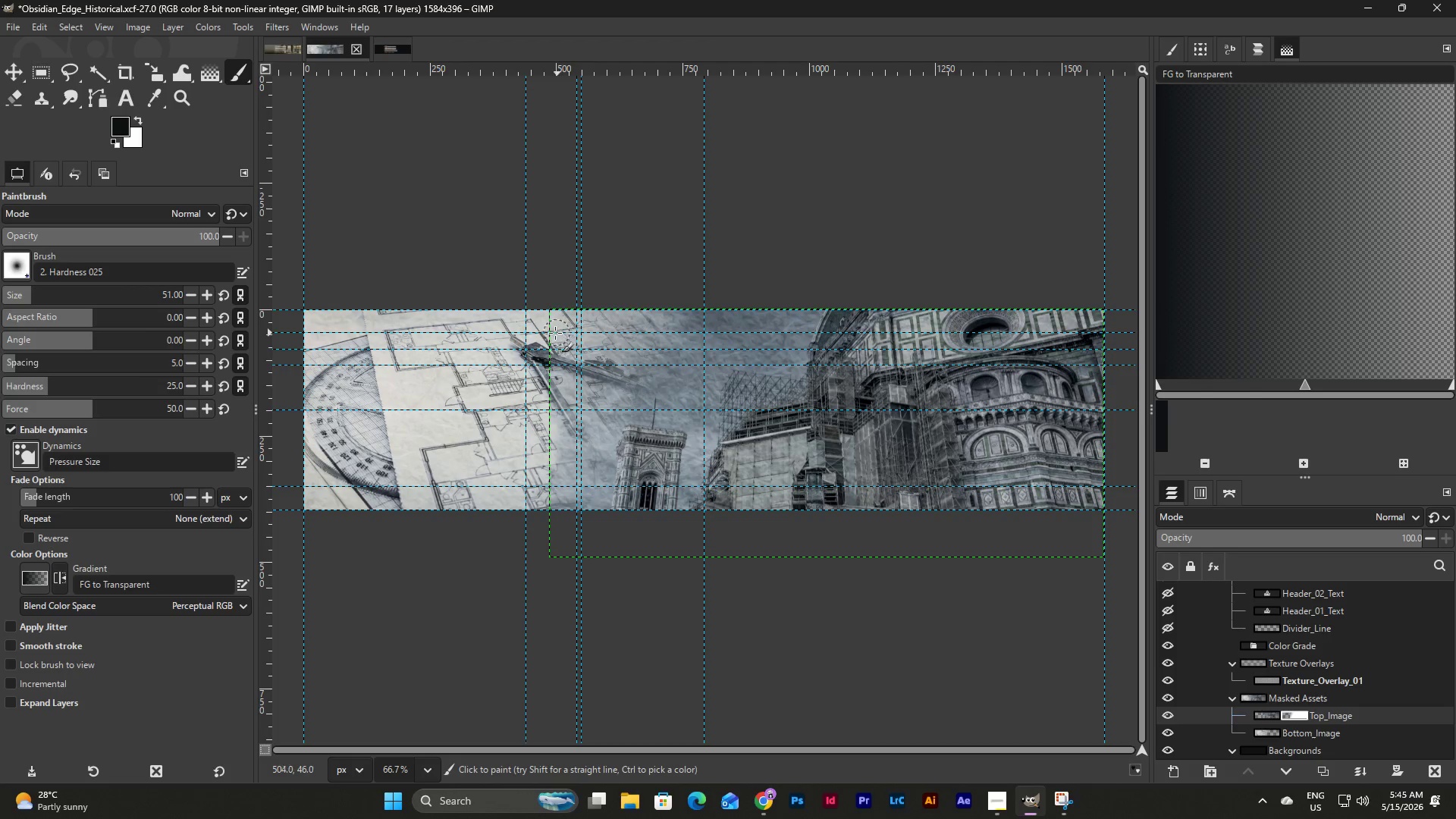 
left_click_drag(start_coordinate=[551, 315], to_coordinate=[538, 511])
 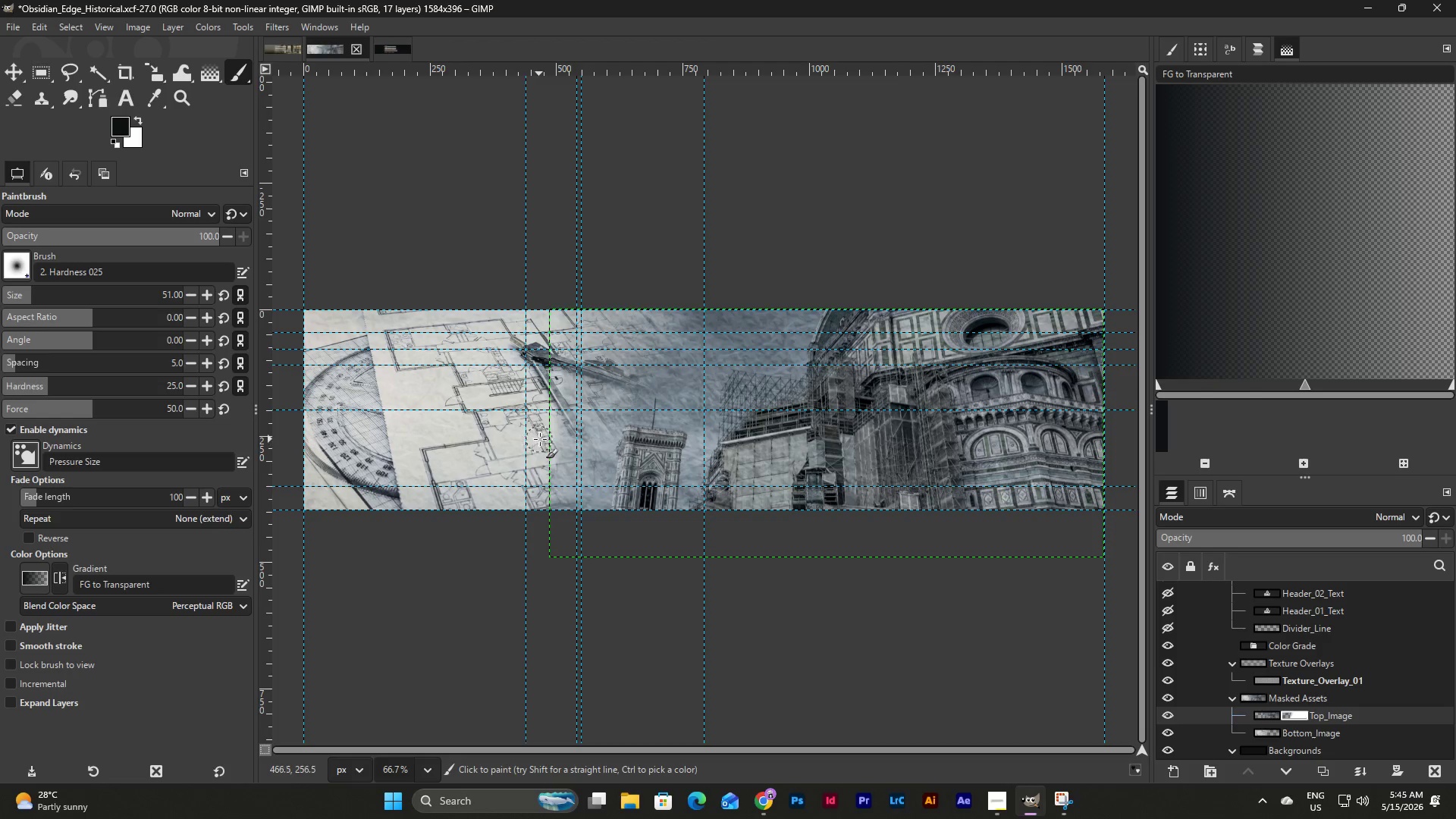 
left_click_drag(start_coordinate=[544, 439], to_coordinate=[545, 516])
 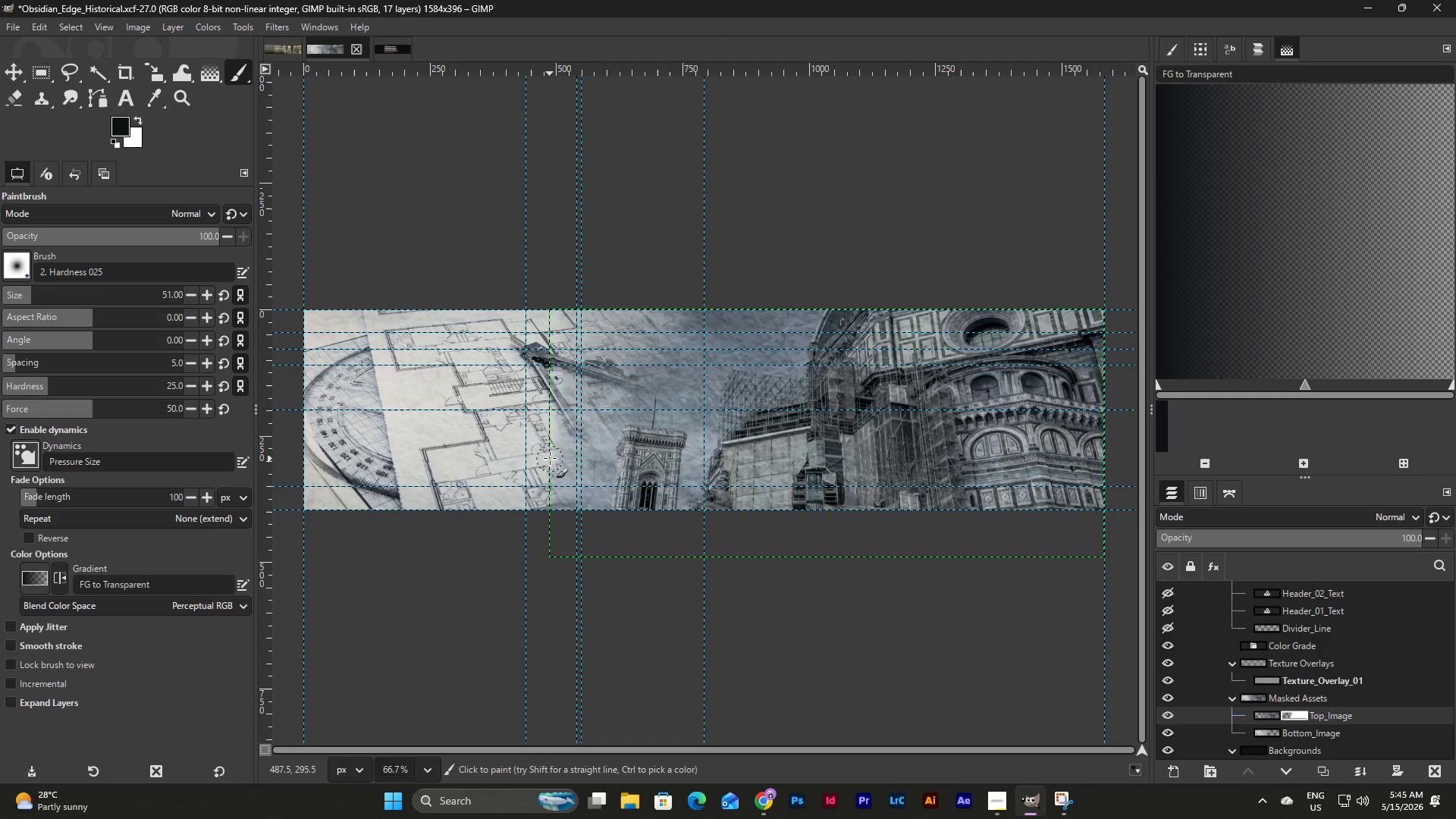 
left_click_drag(start_coordinate=[550, 455], to_coordinate=[549, 523])
 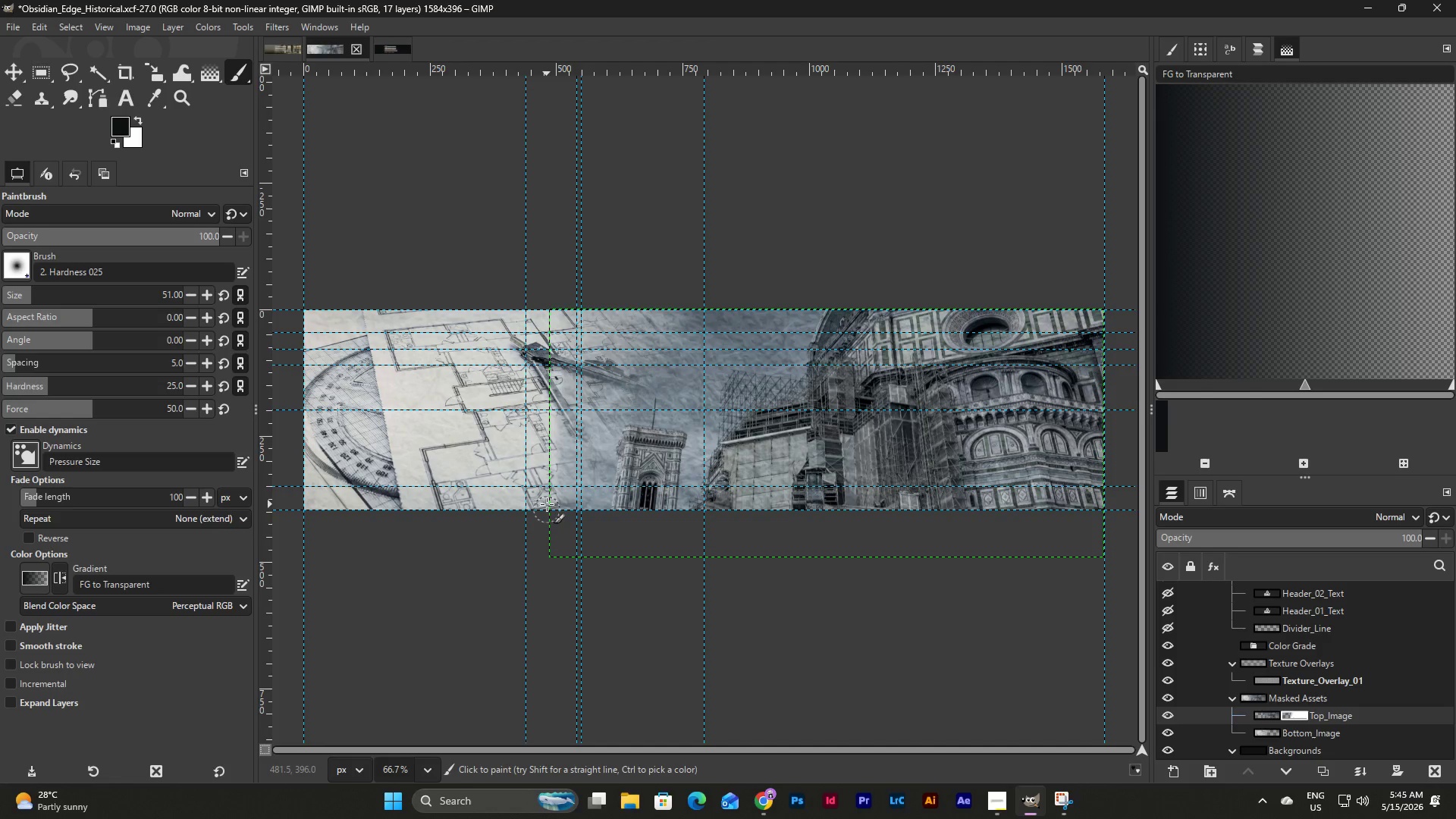 
left_click_drag(start_coordinate=[546, 503], to_coordinate=[541, 309])
 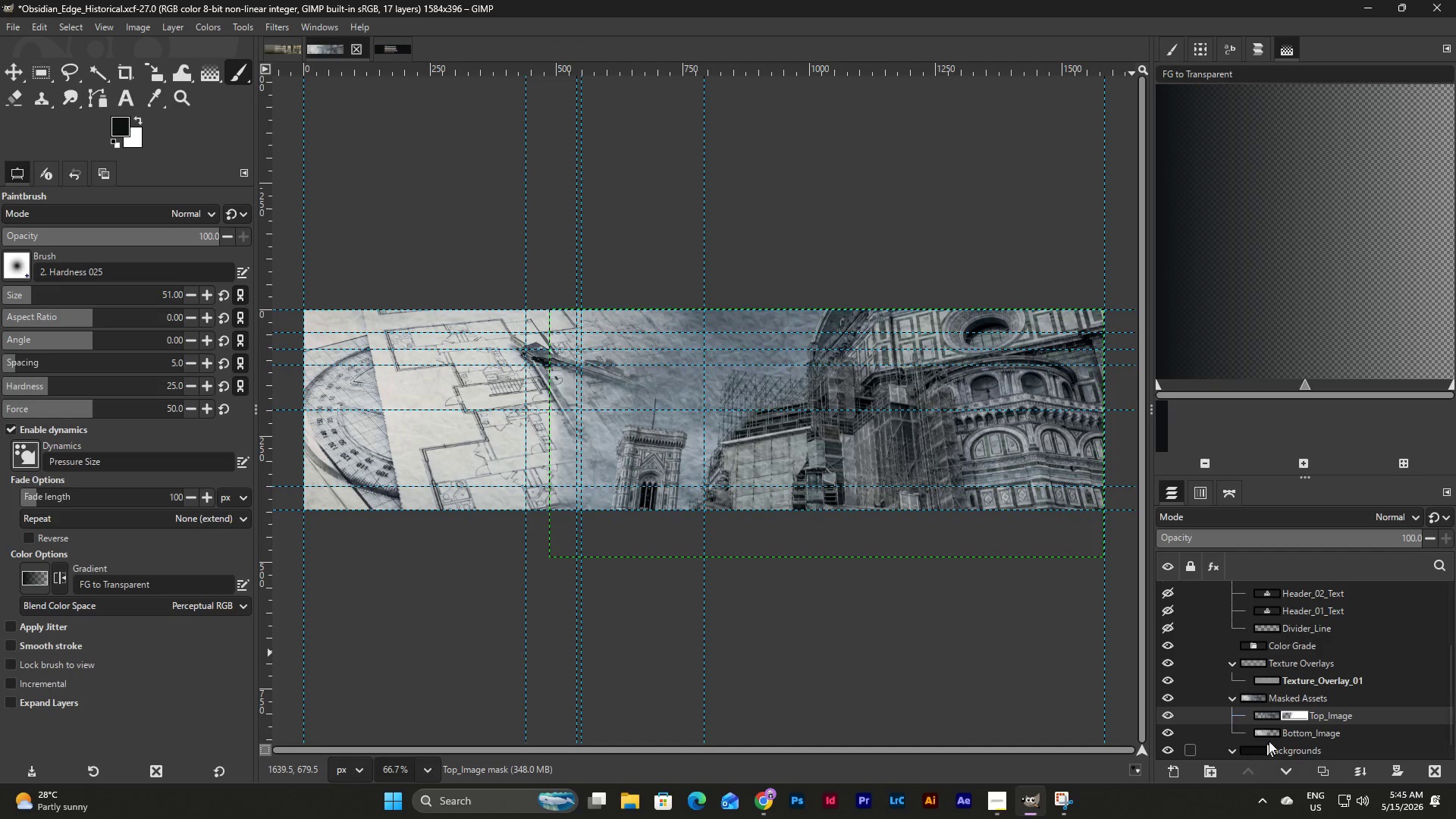 
left_click([1273, 736])
 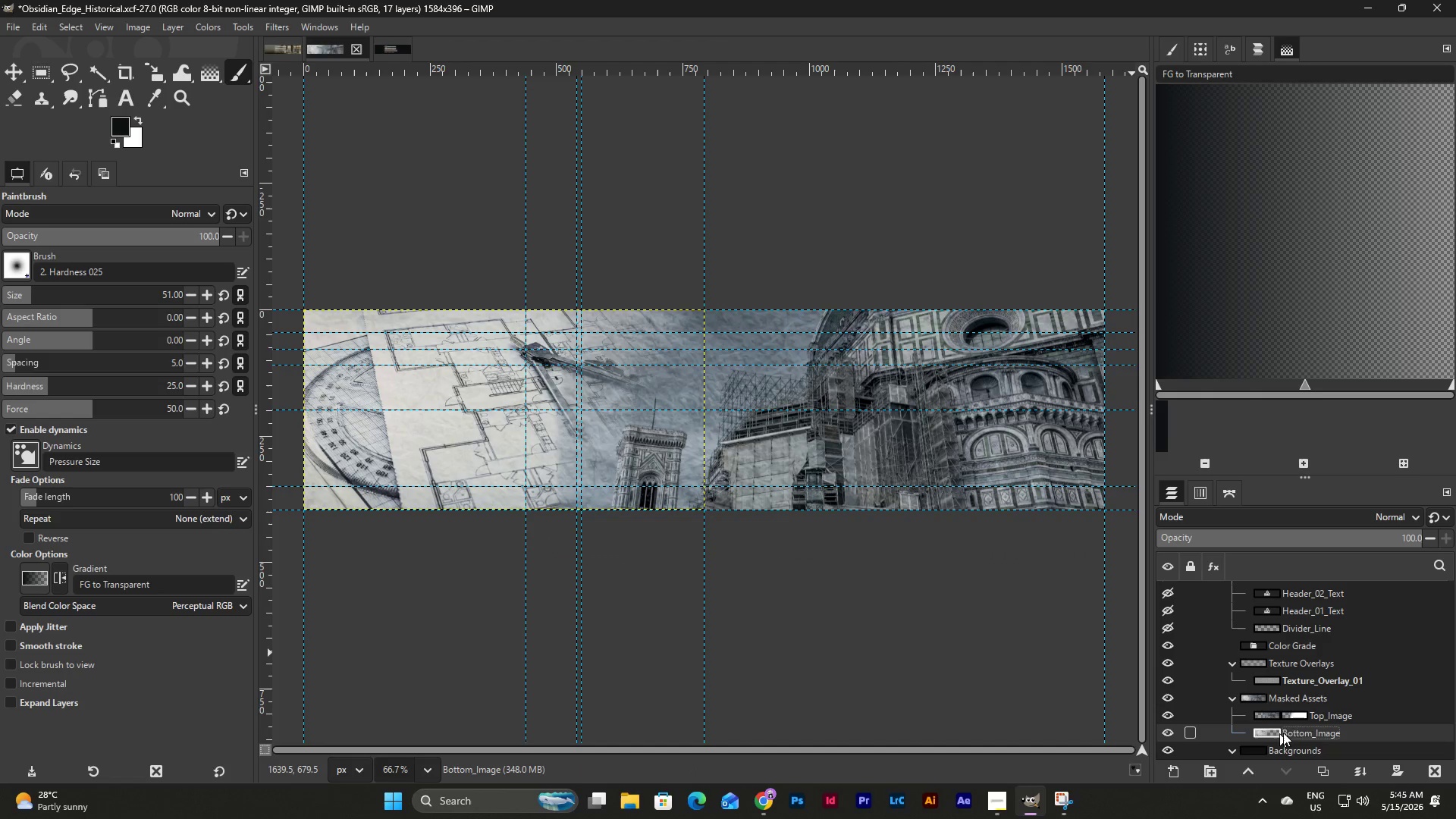 
left_click([1310, 716])
 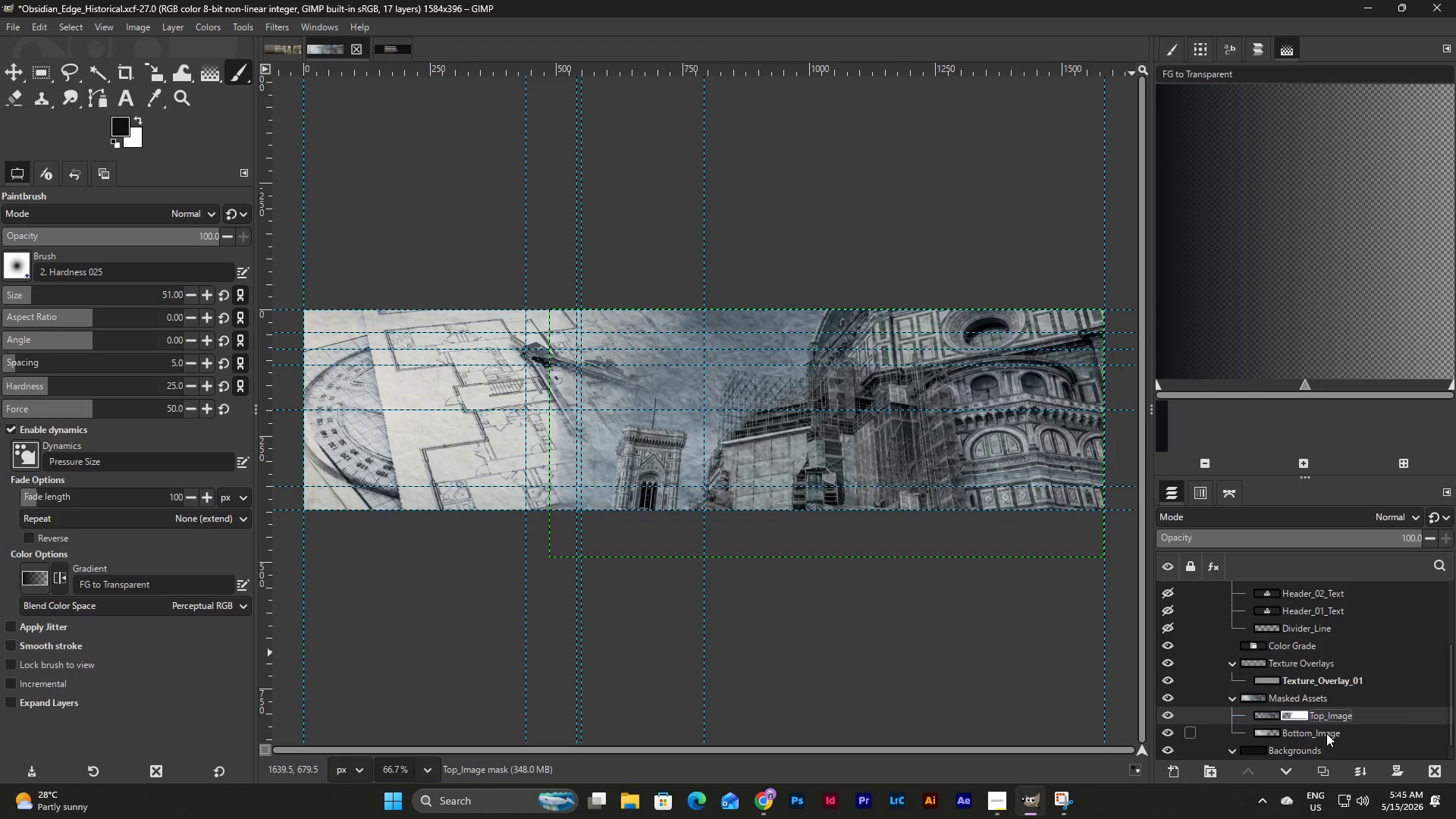 
key(Control+Z)
 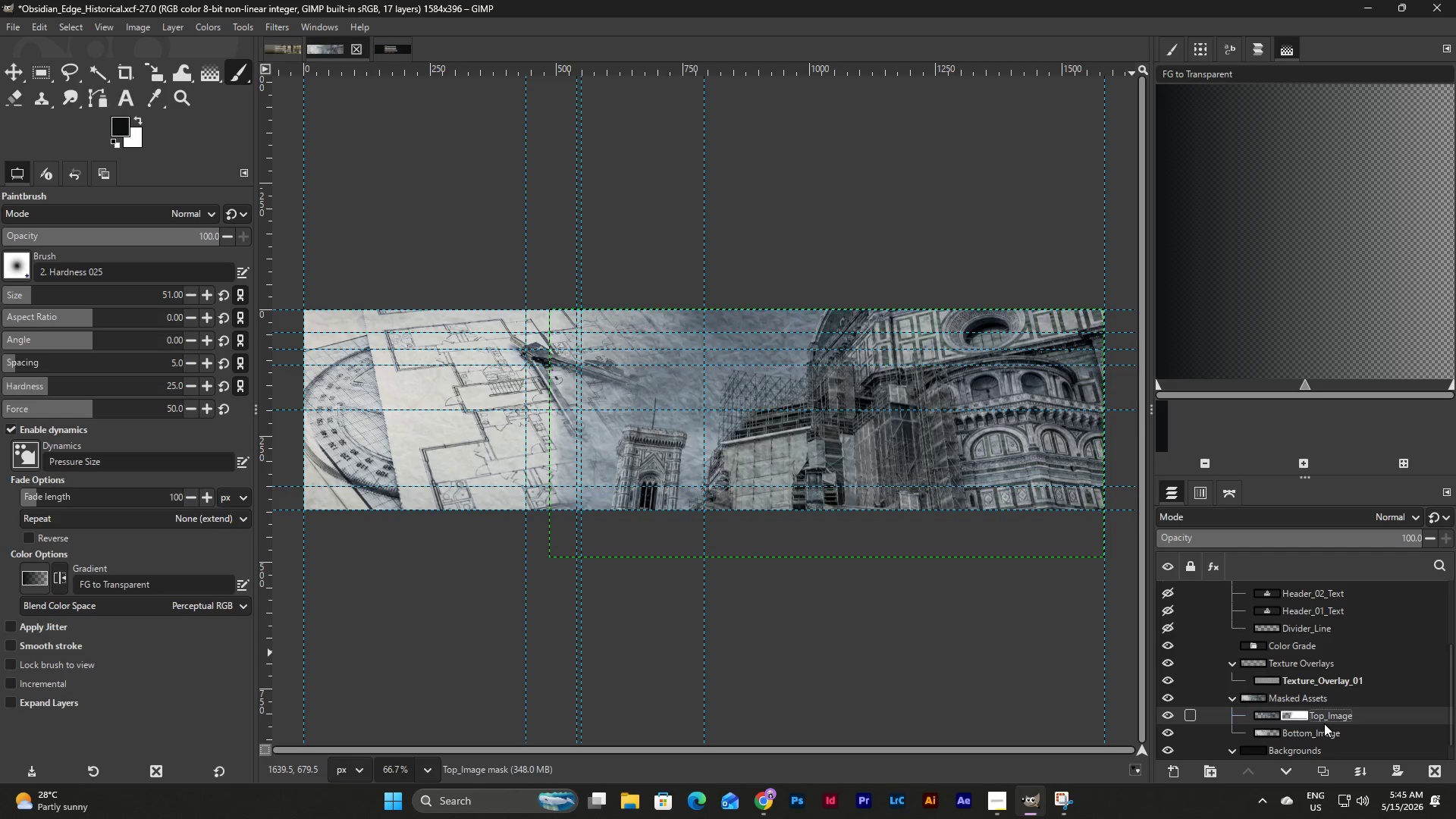 
key(Control+Z)
 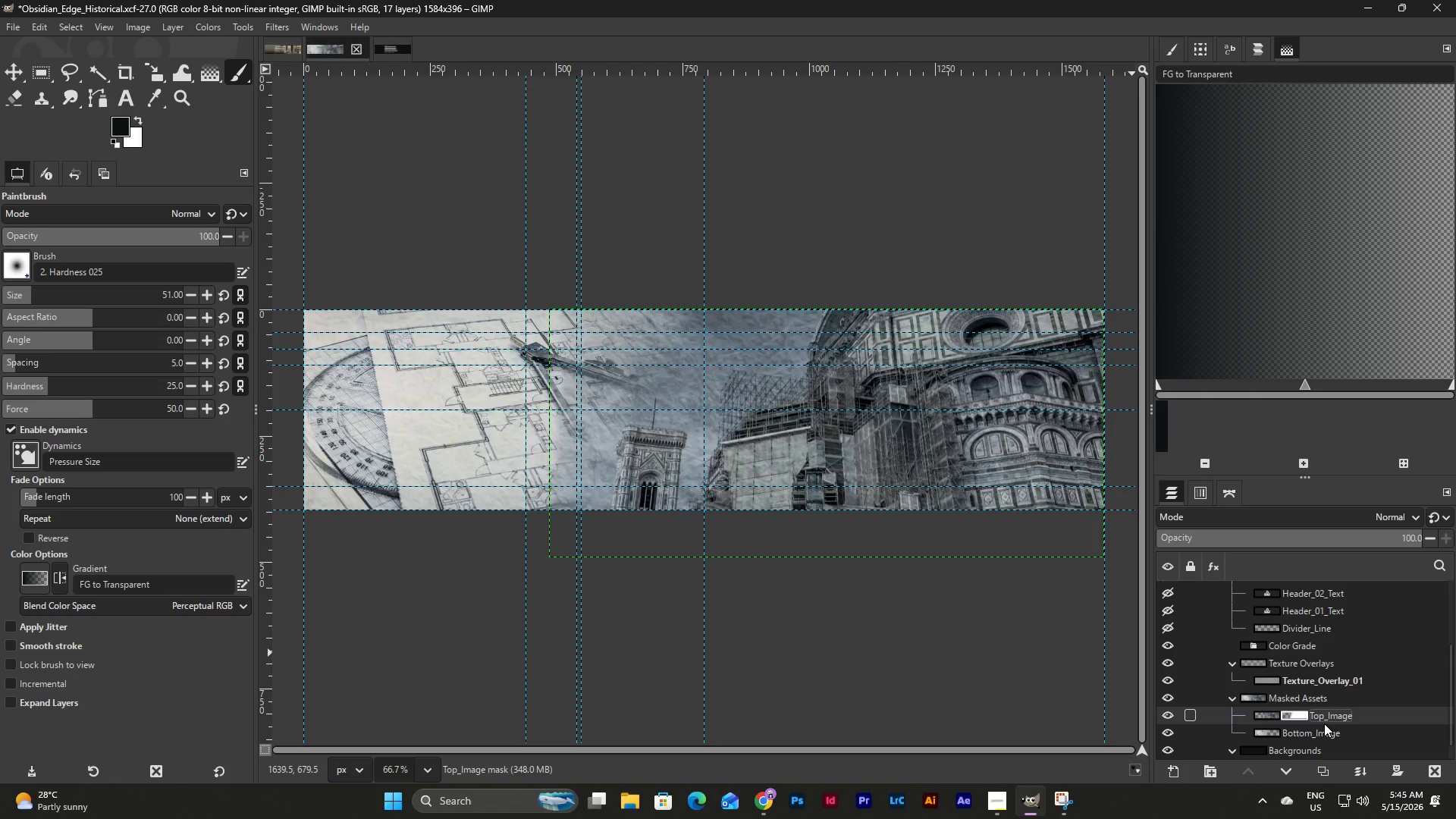 
key(Control+Z)
 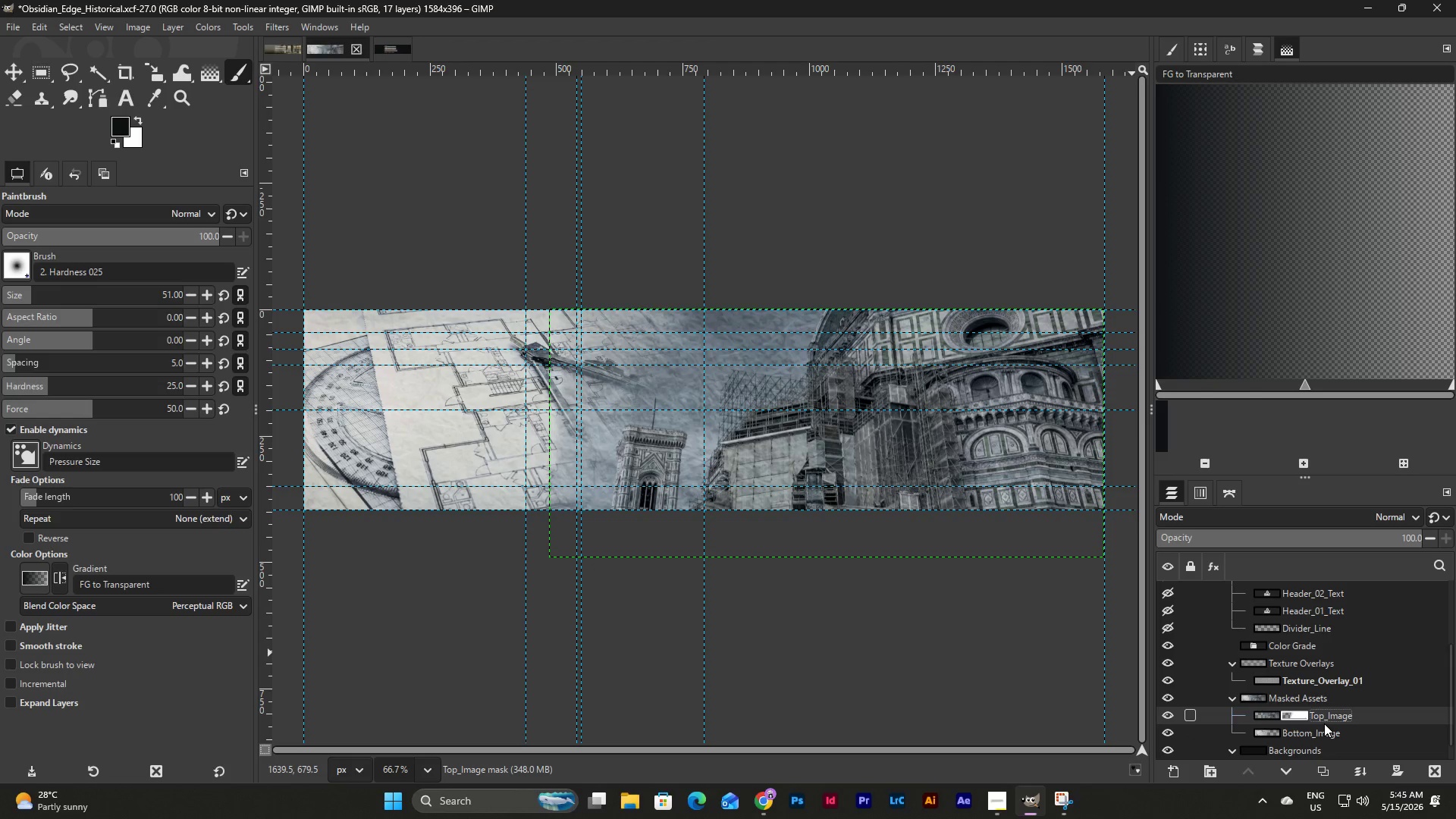 
key(Control+Z)
 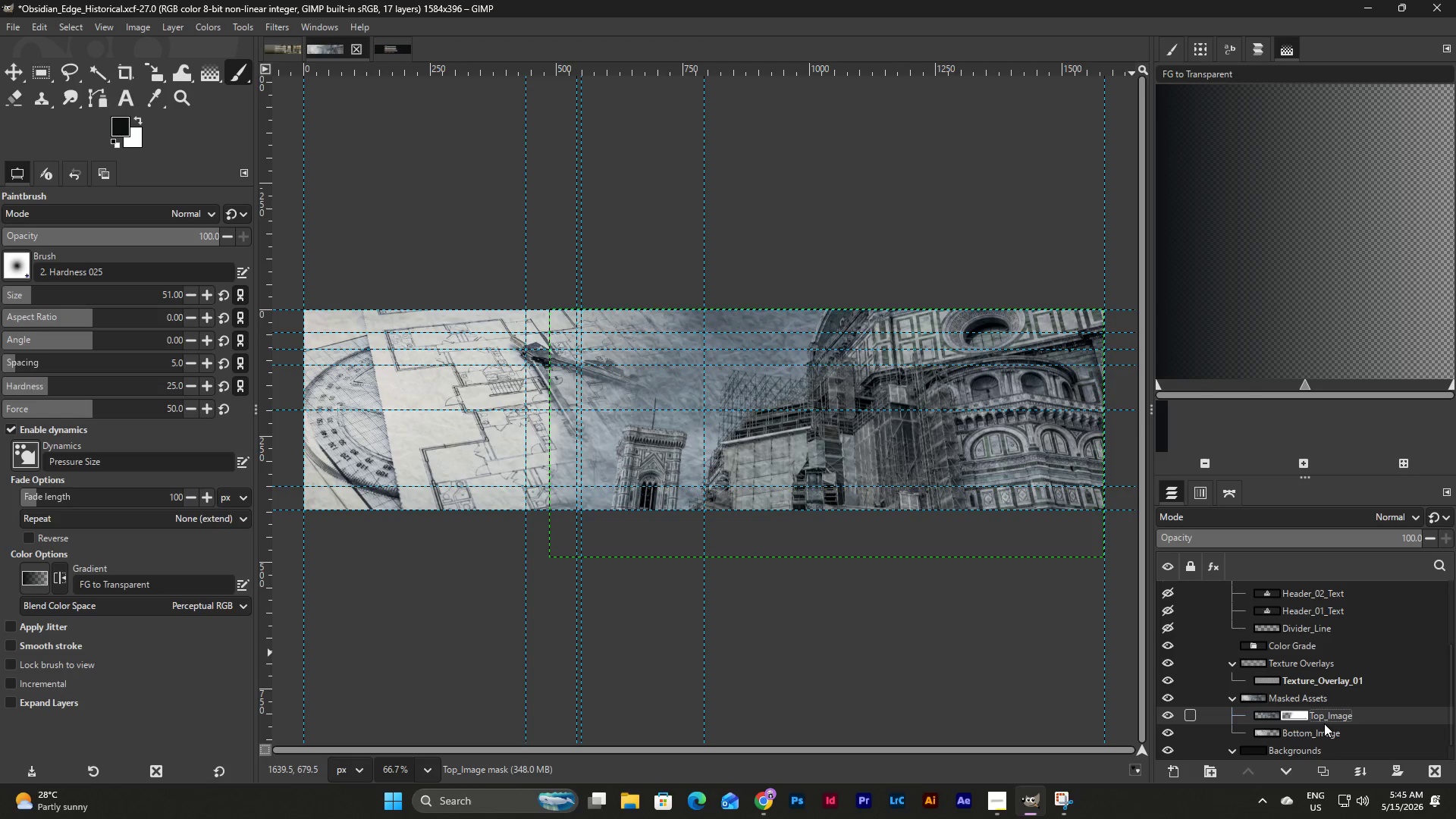 
key(Control+Z)
 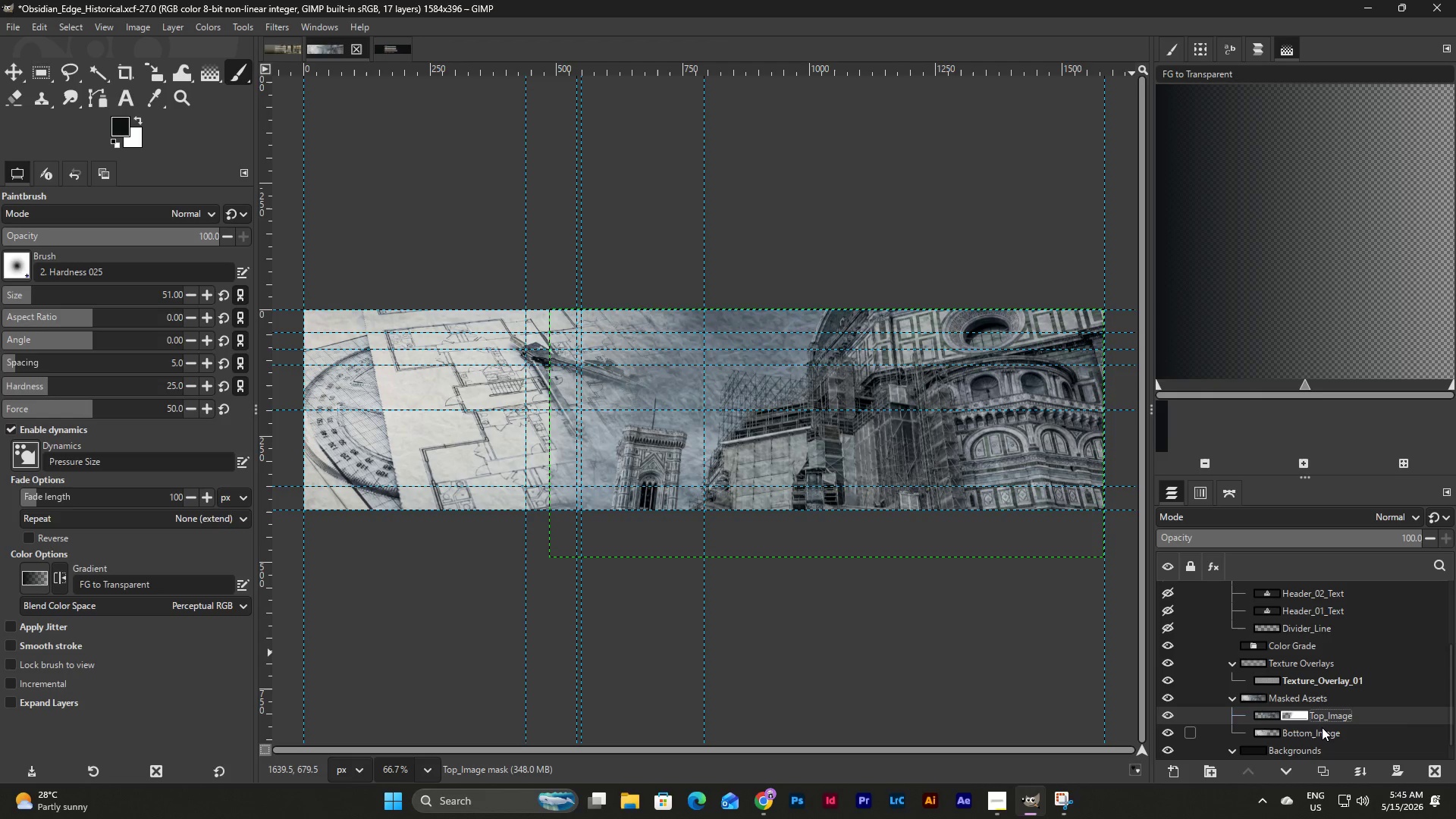 
key(Control+Z)
 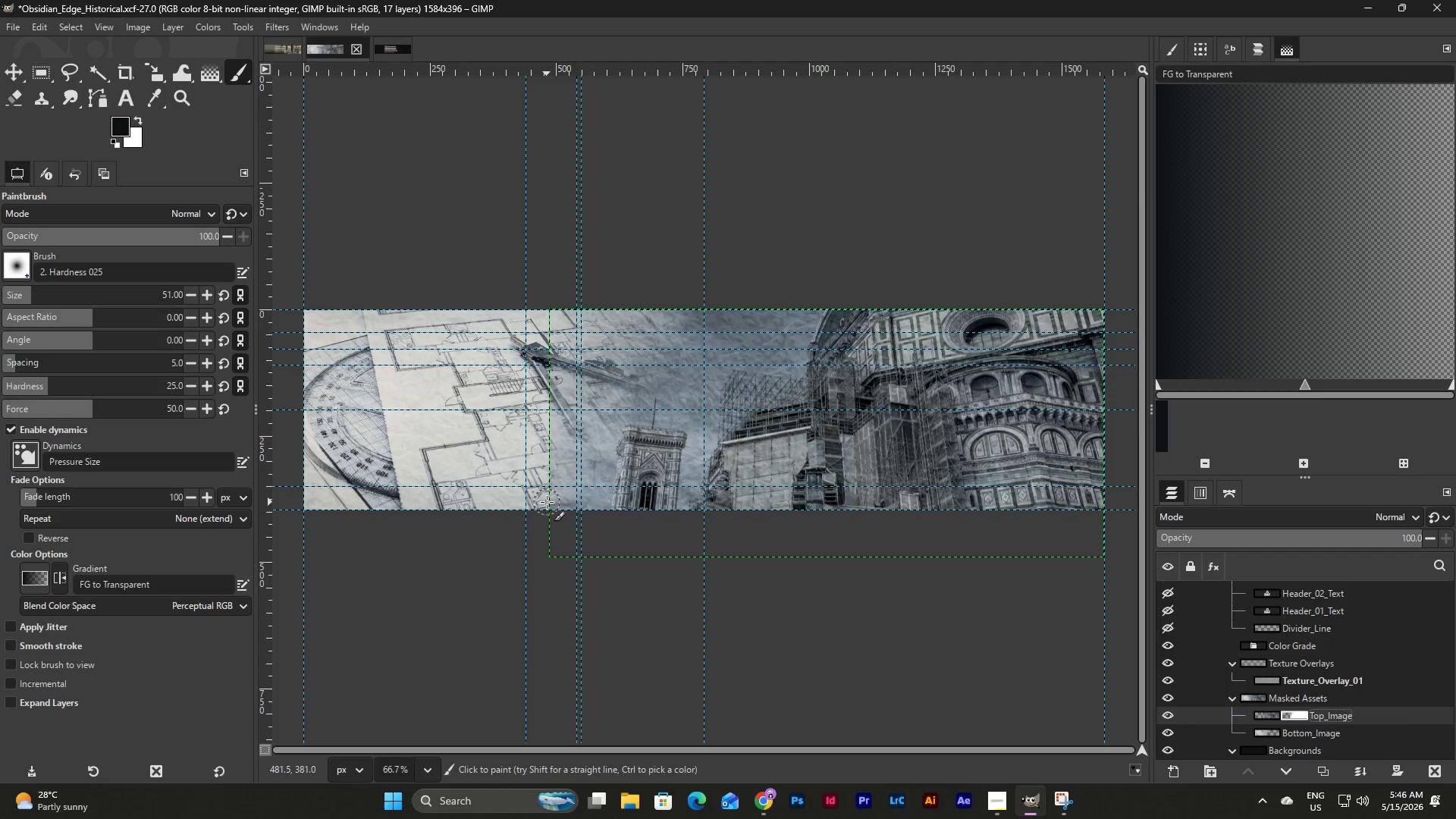 
left_click([547, 502])
 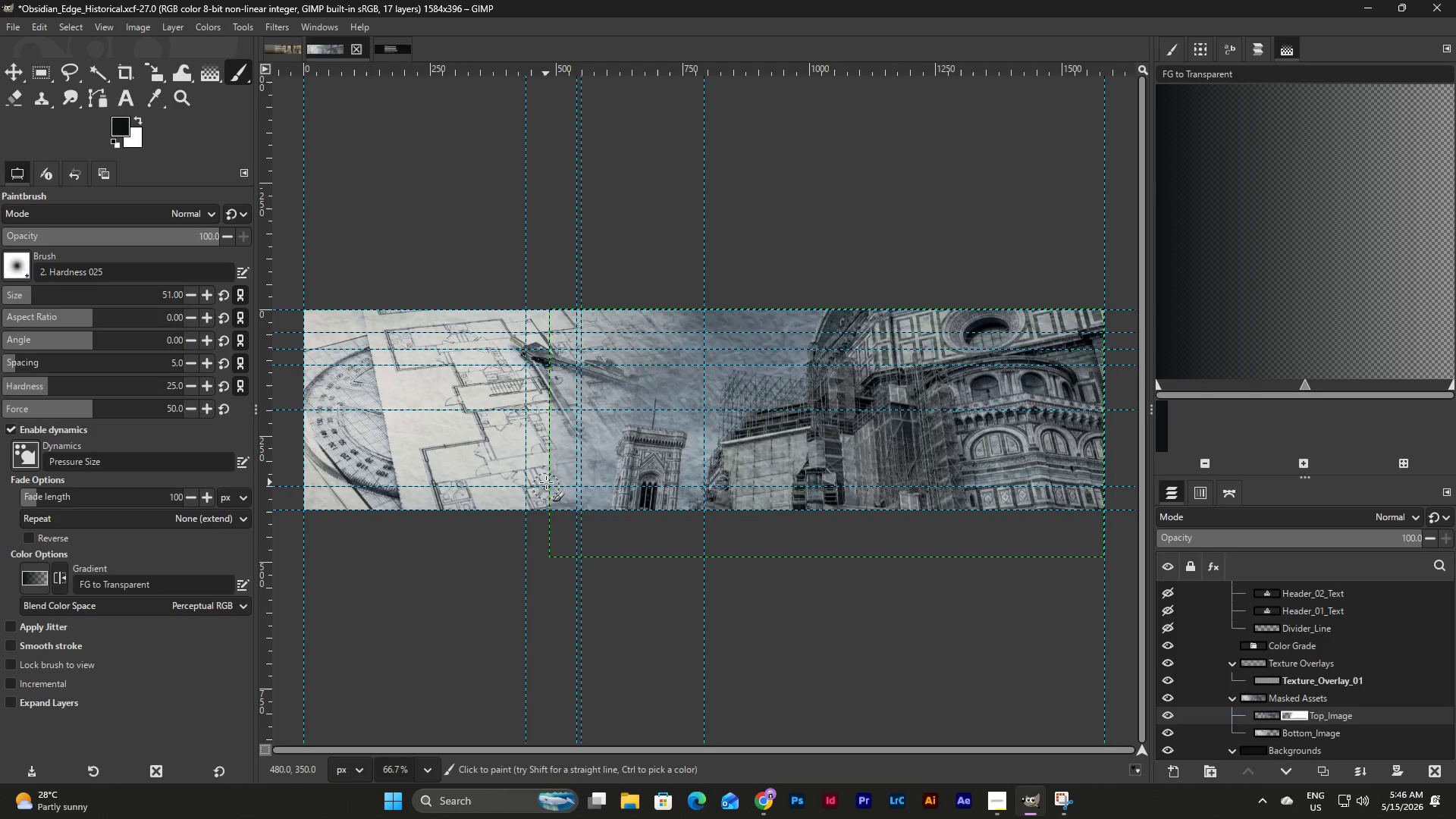 
left_click([546, 482])
 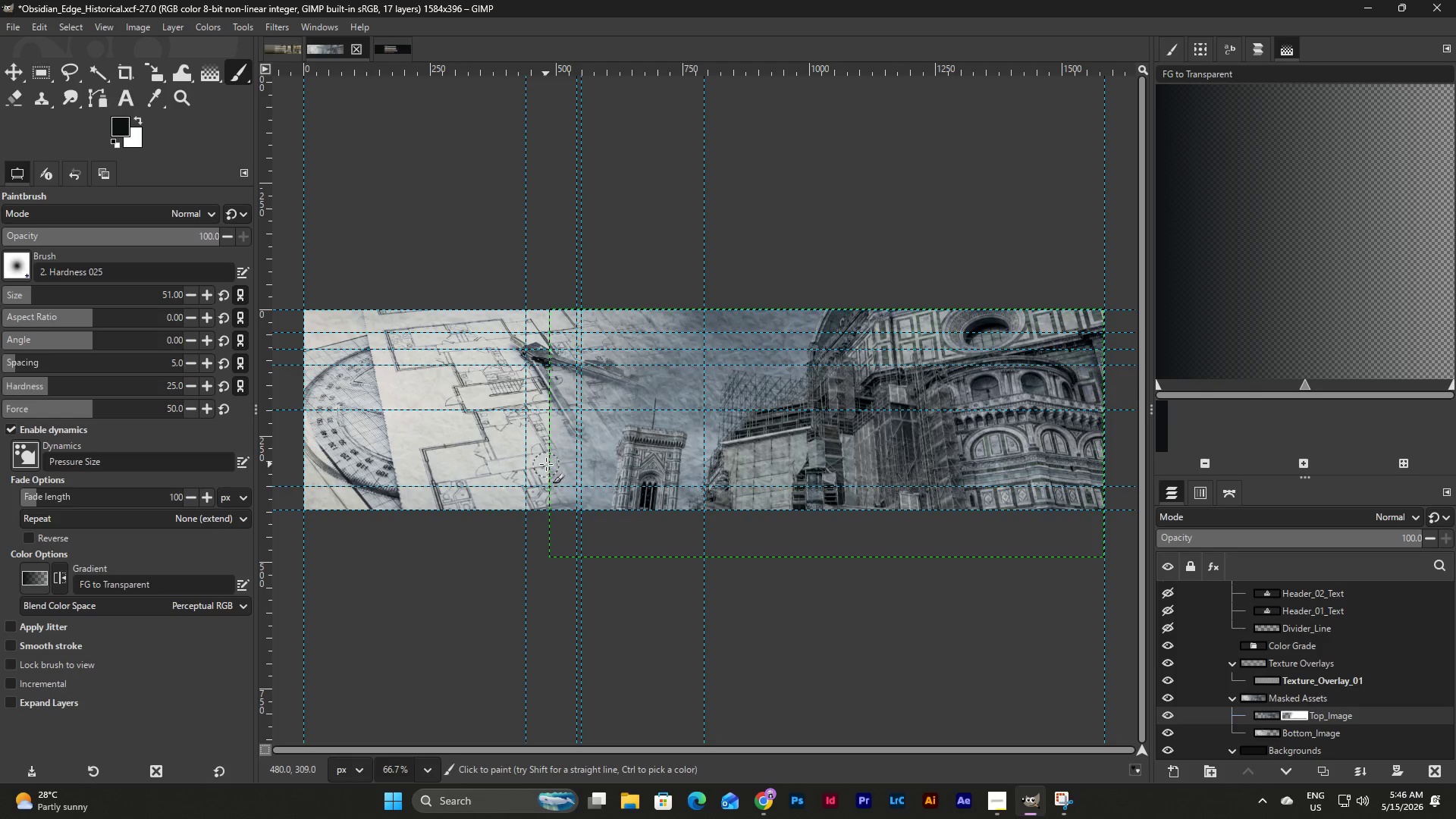 
left_click([546, 463])
 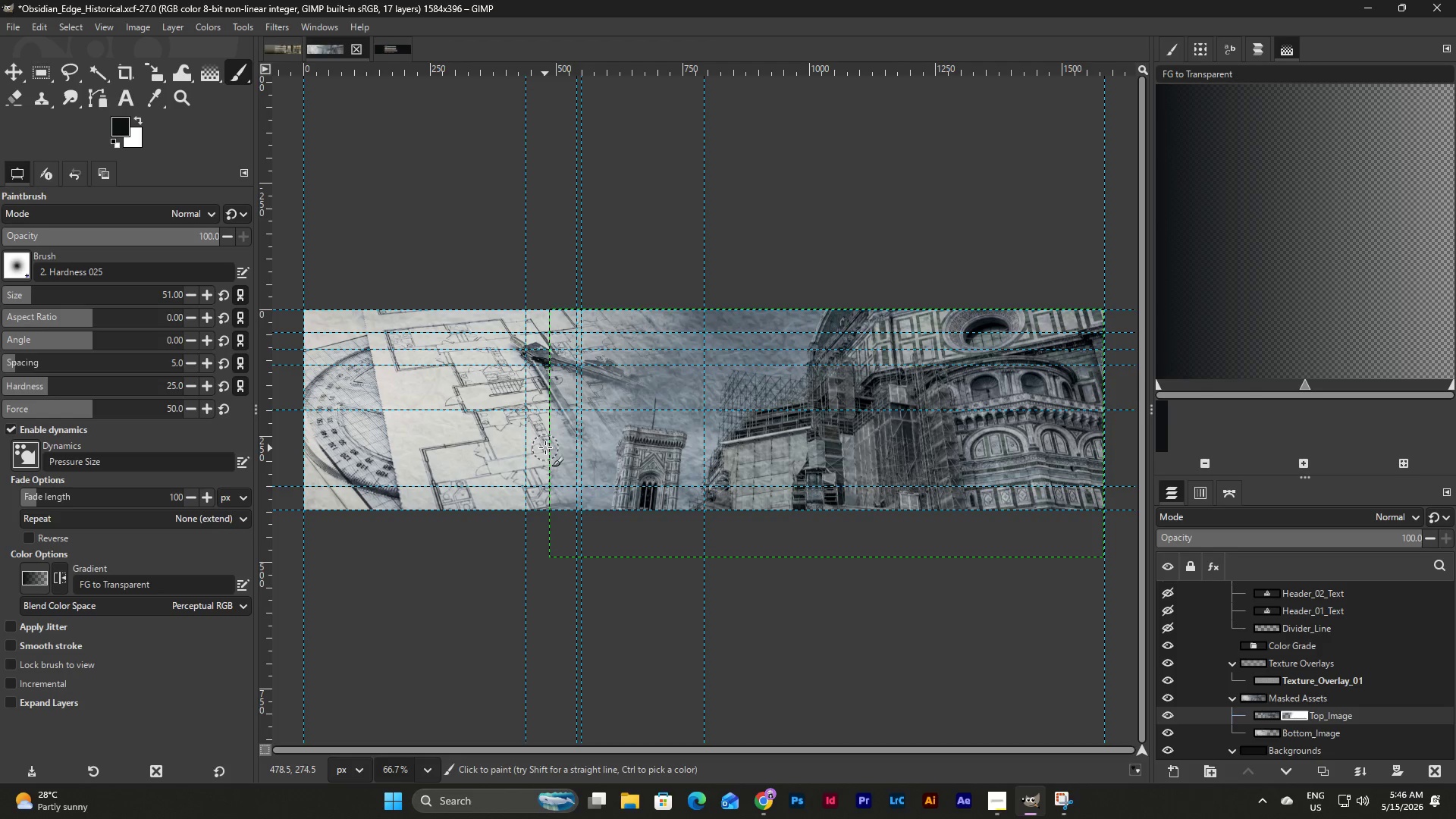 
left_click([545, 447])
 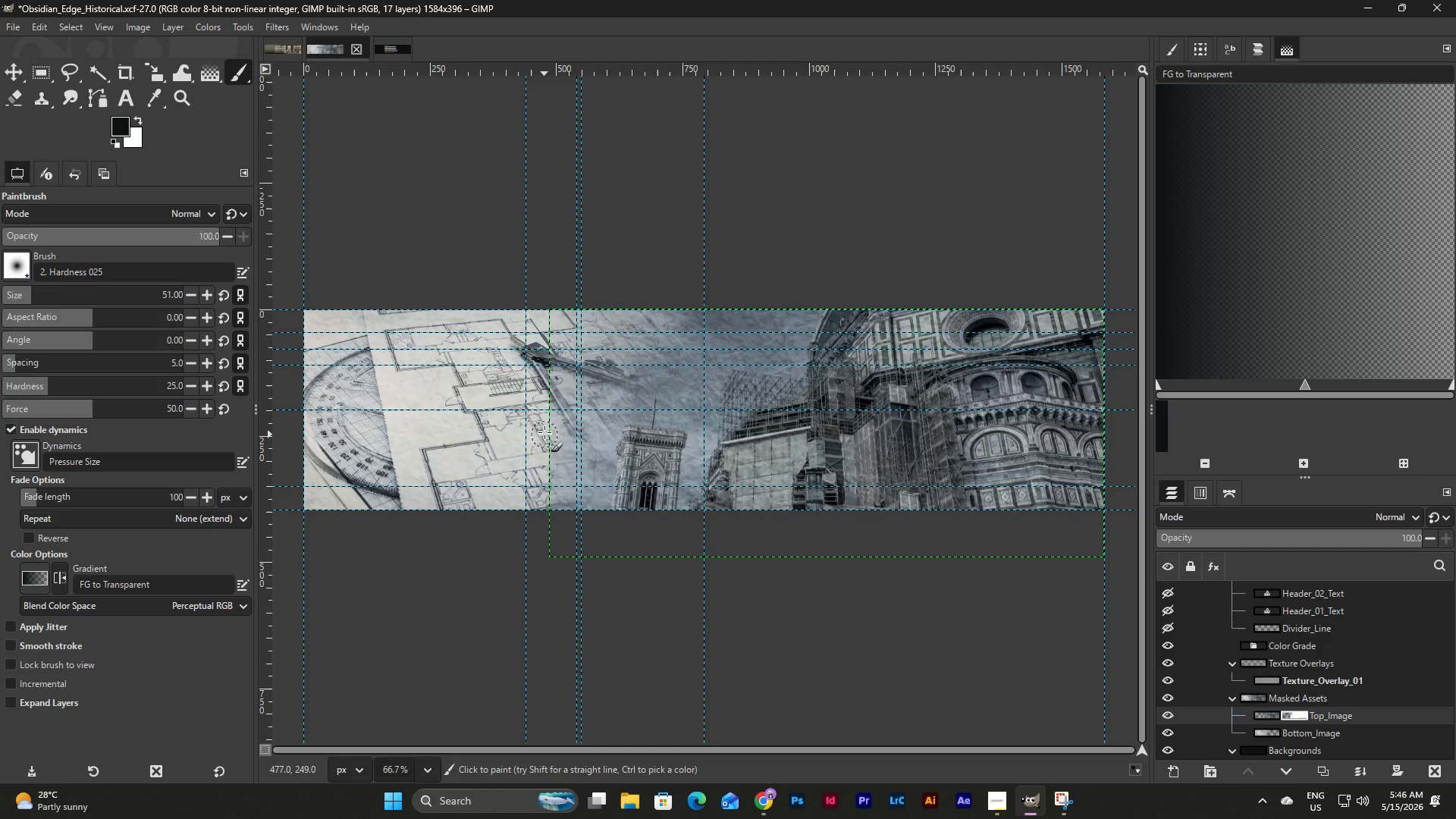 
left_click([544, 429])
 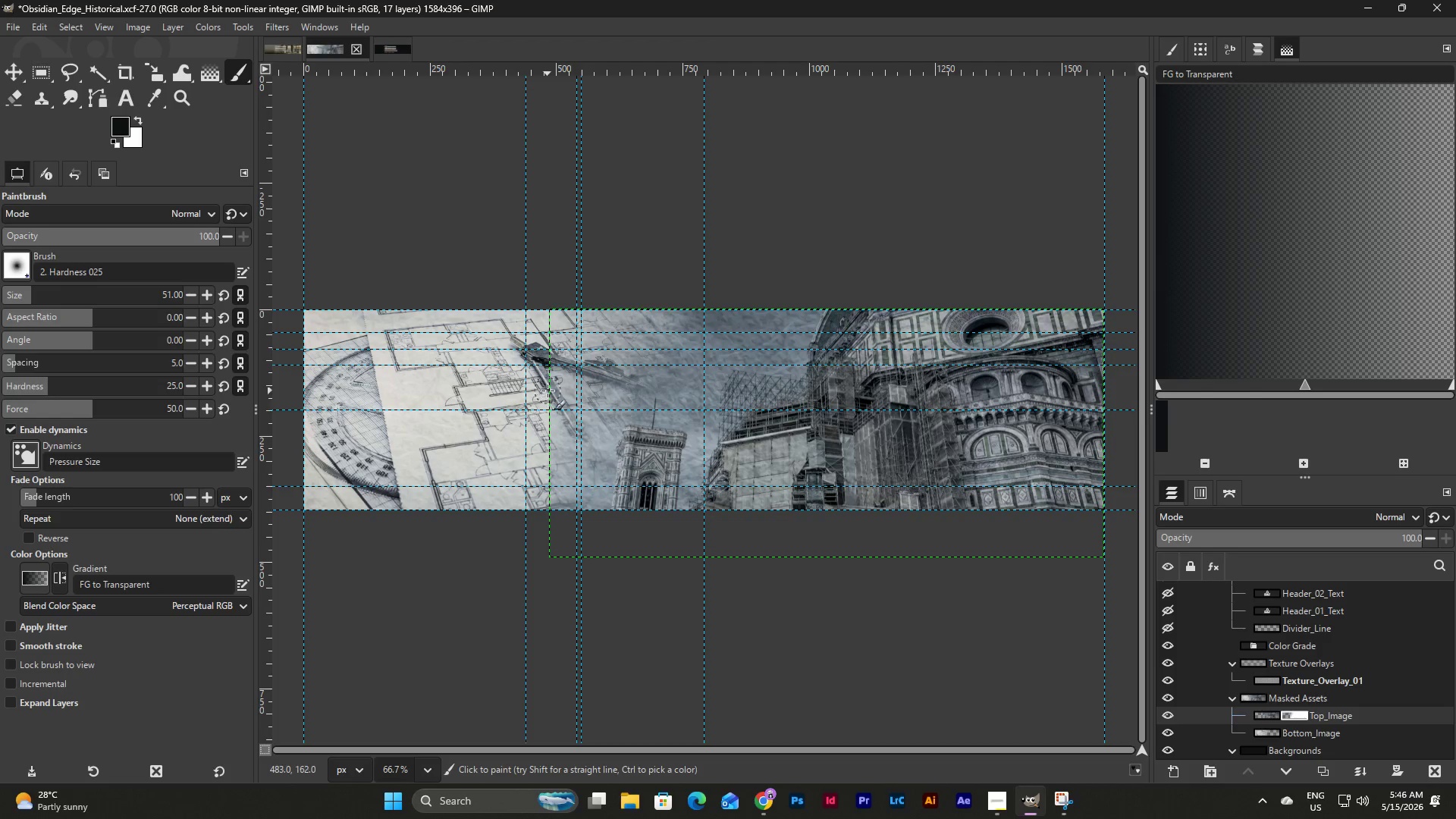 
double_click([548, 389])
 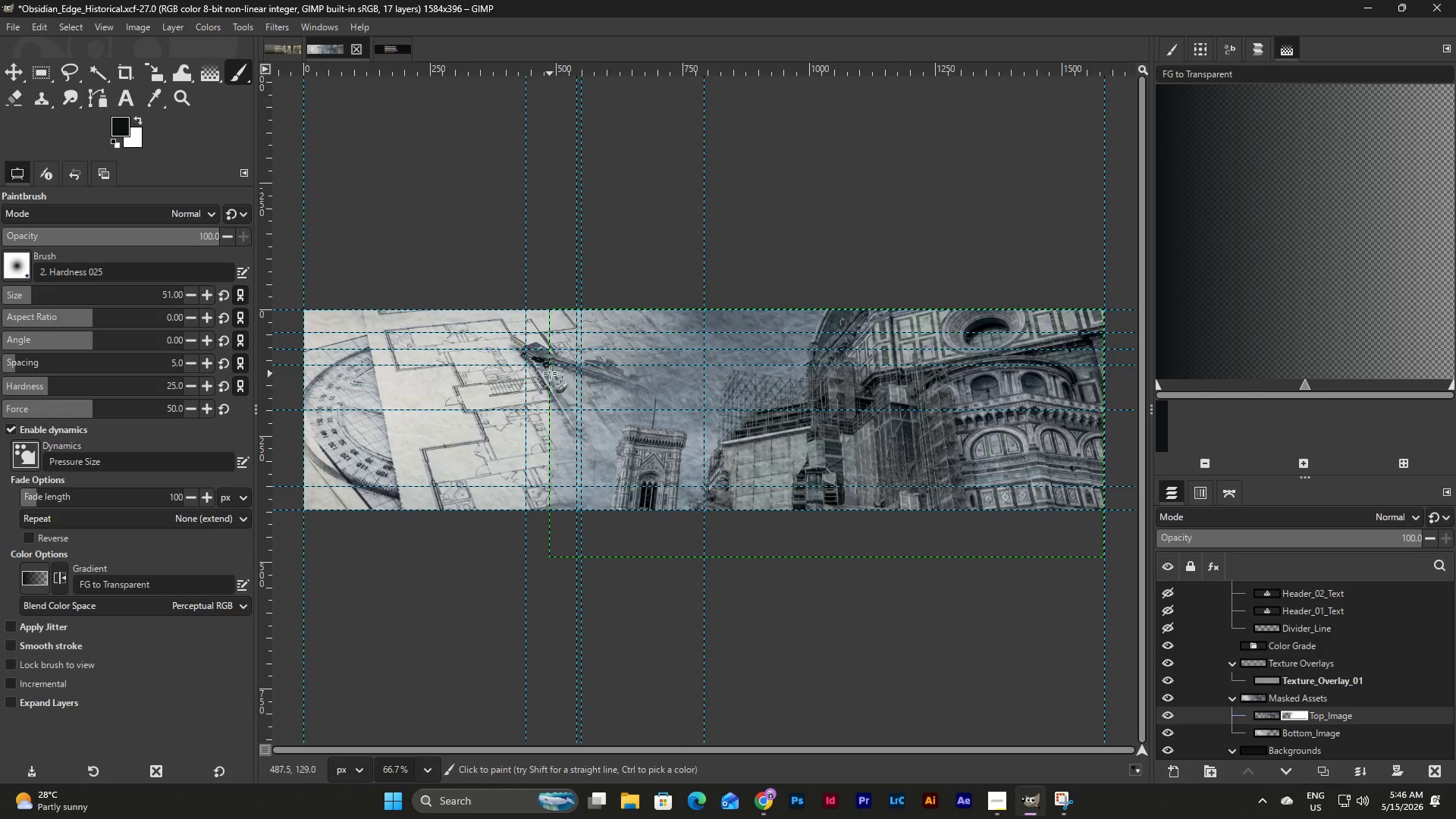 
triple_click([550, 372])
 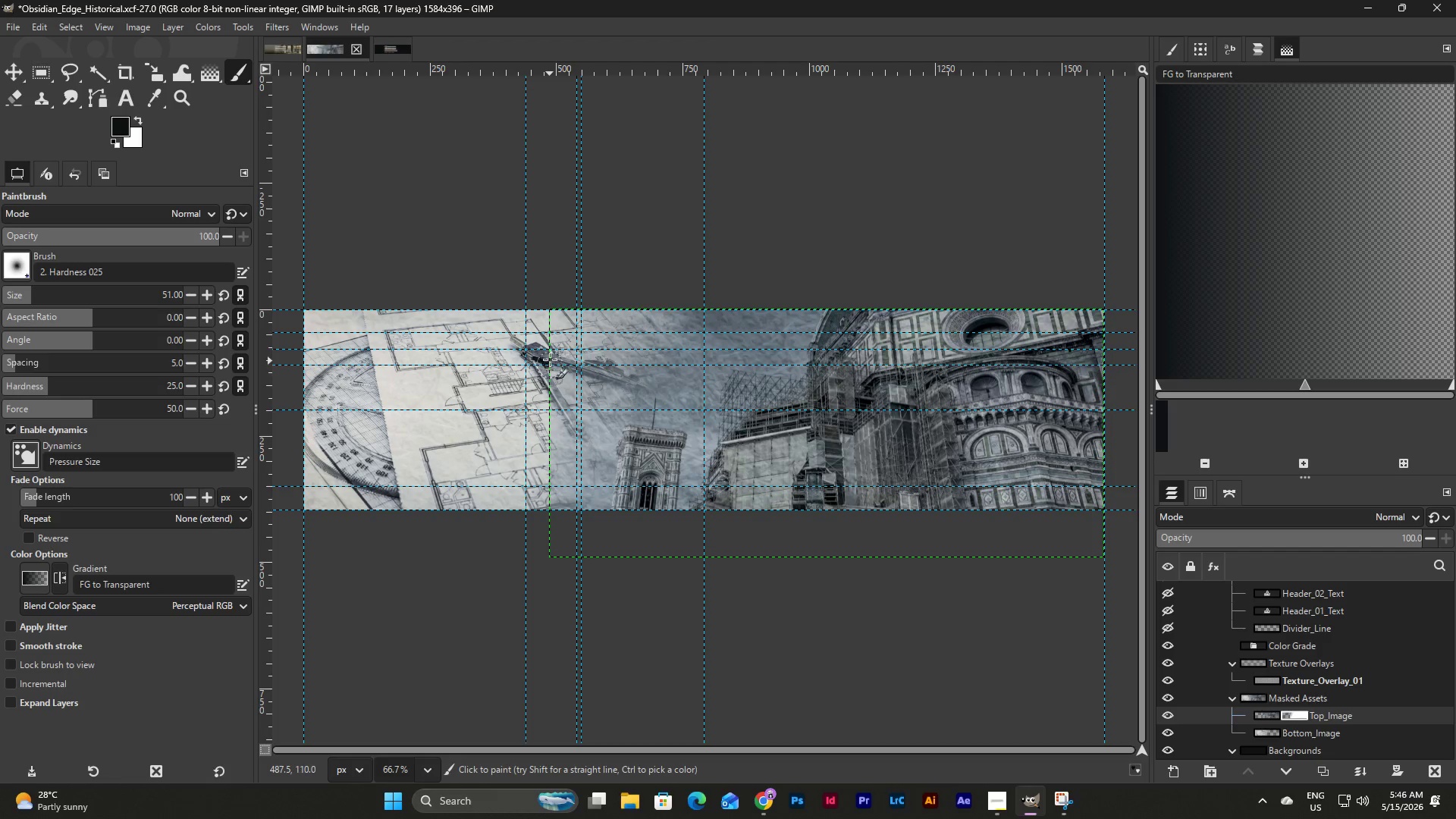 
triple_click([550, 356])
 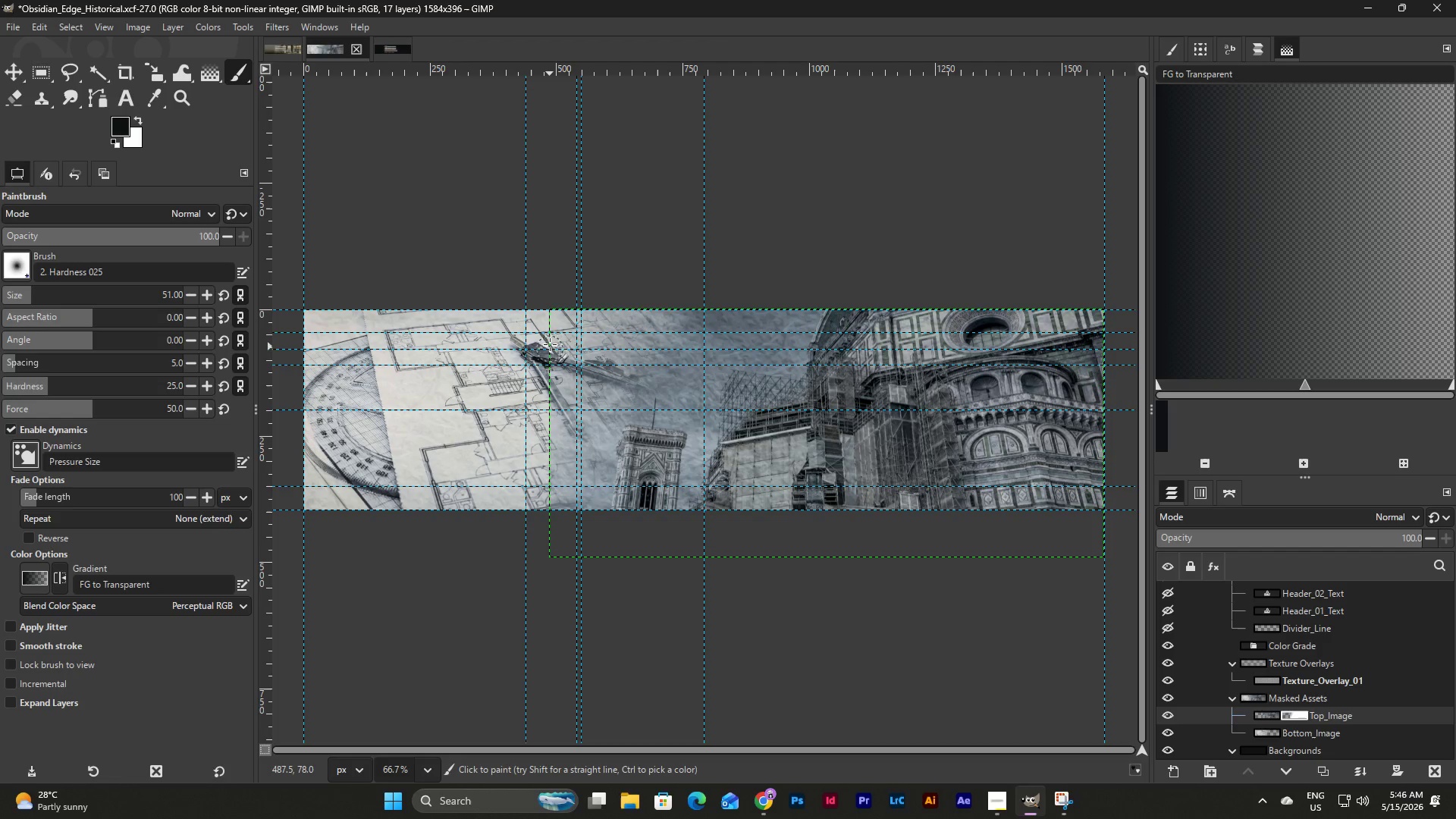 
triple_click([550, 337])
 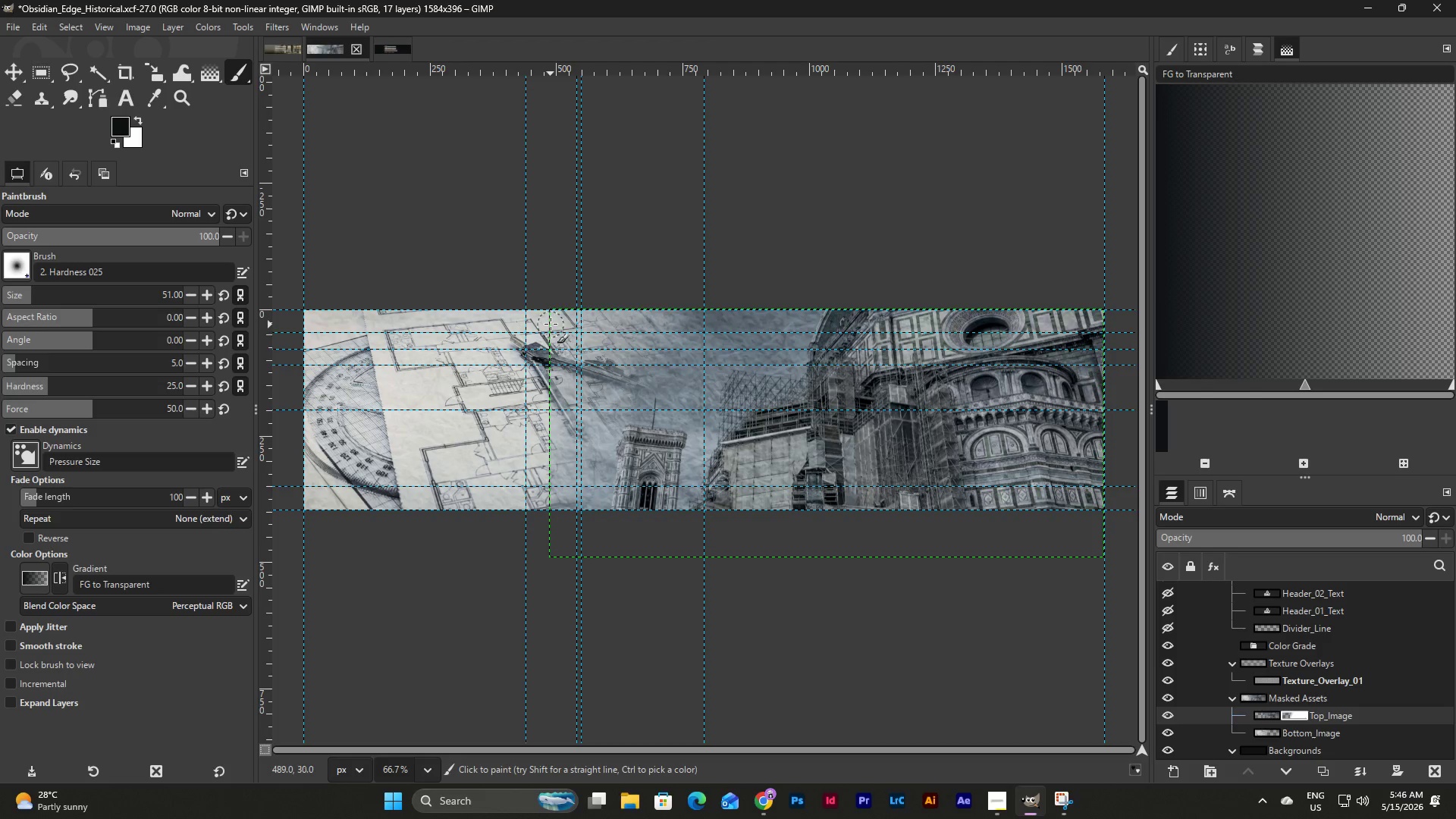 
triple_click([551, 323])
 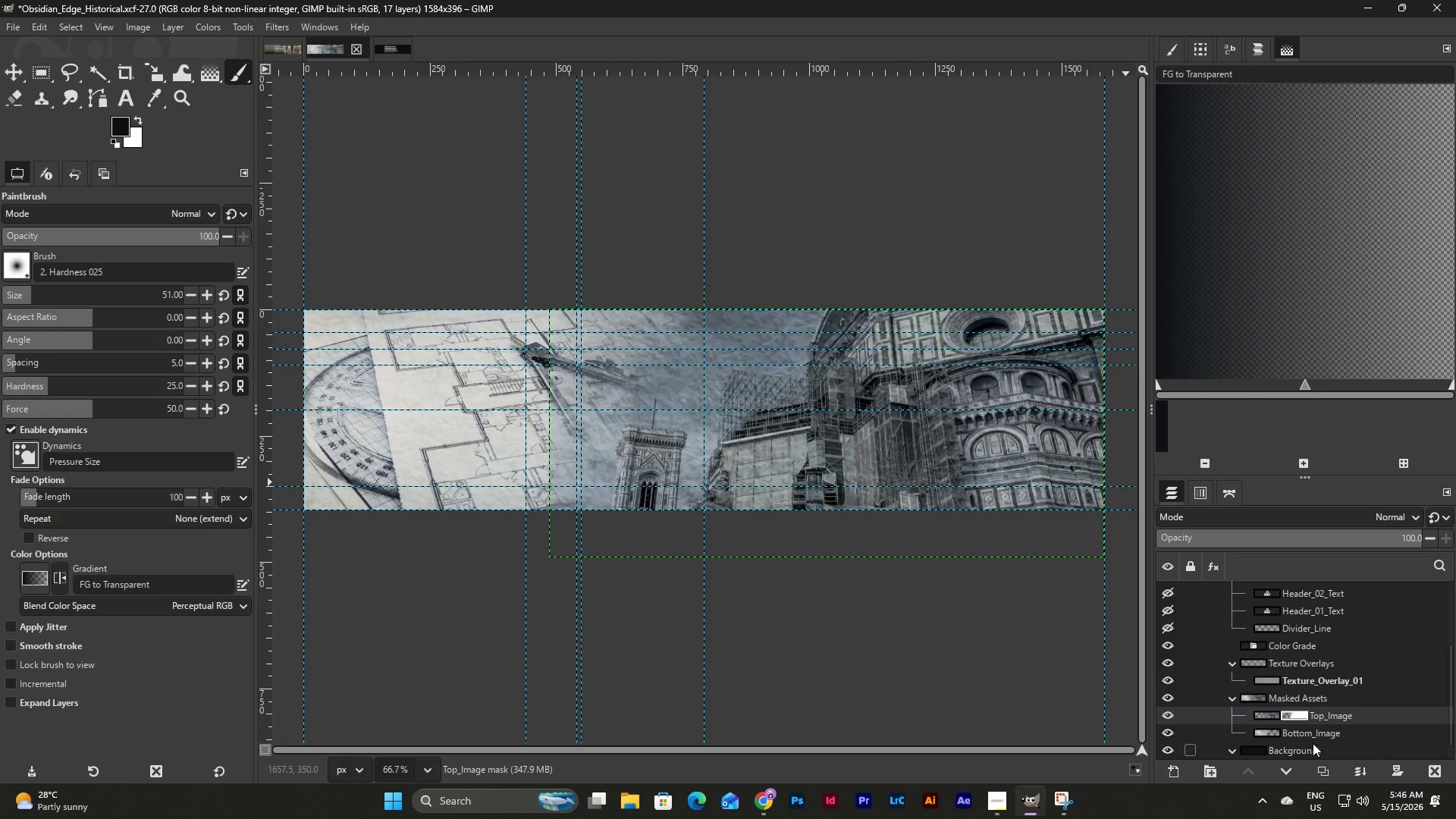 
left_click([1293, 732])
 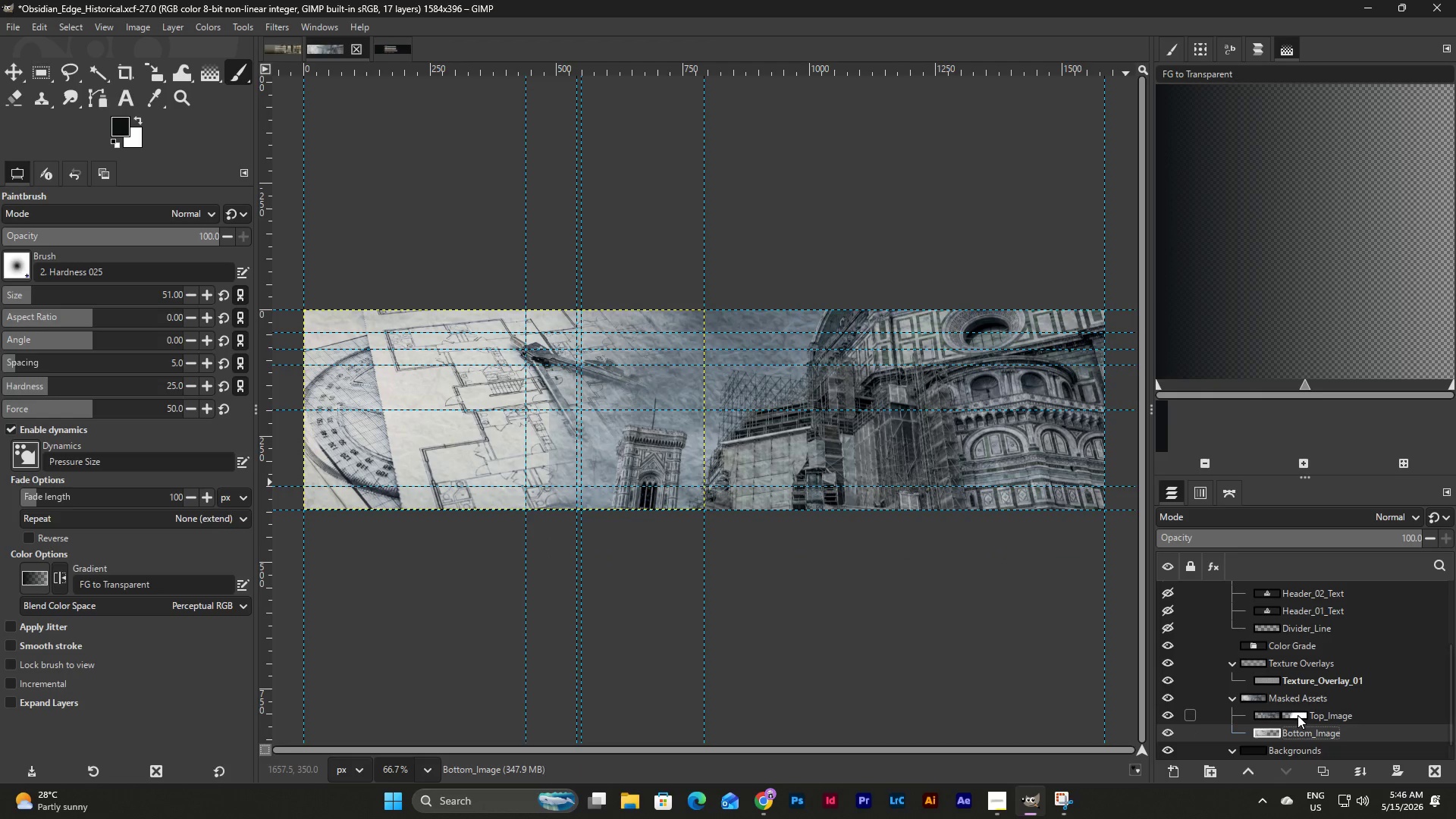 
left_click([1298, 715])
 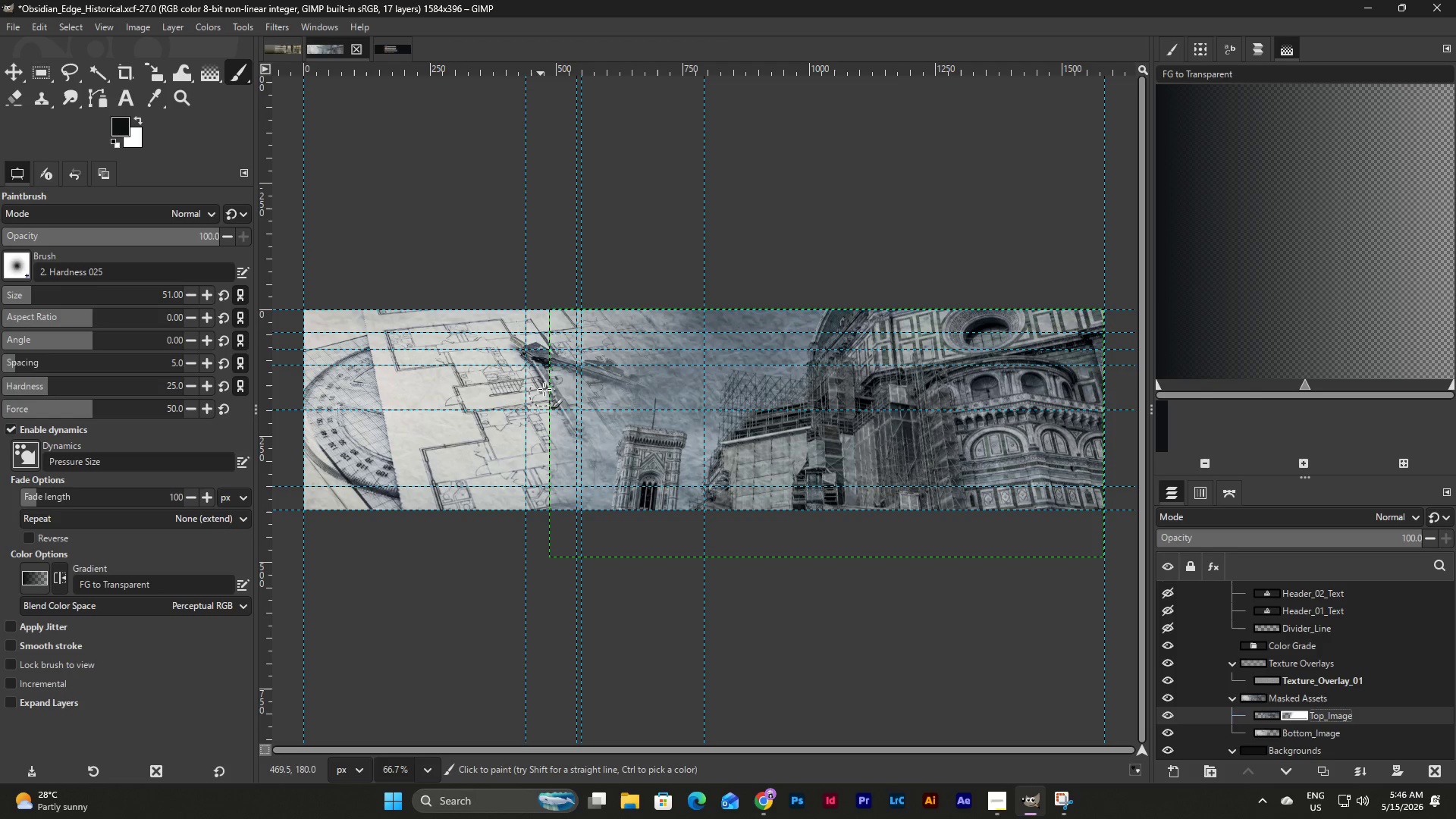 
wait(5.55)
 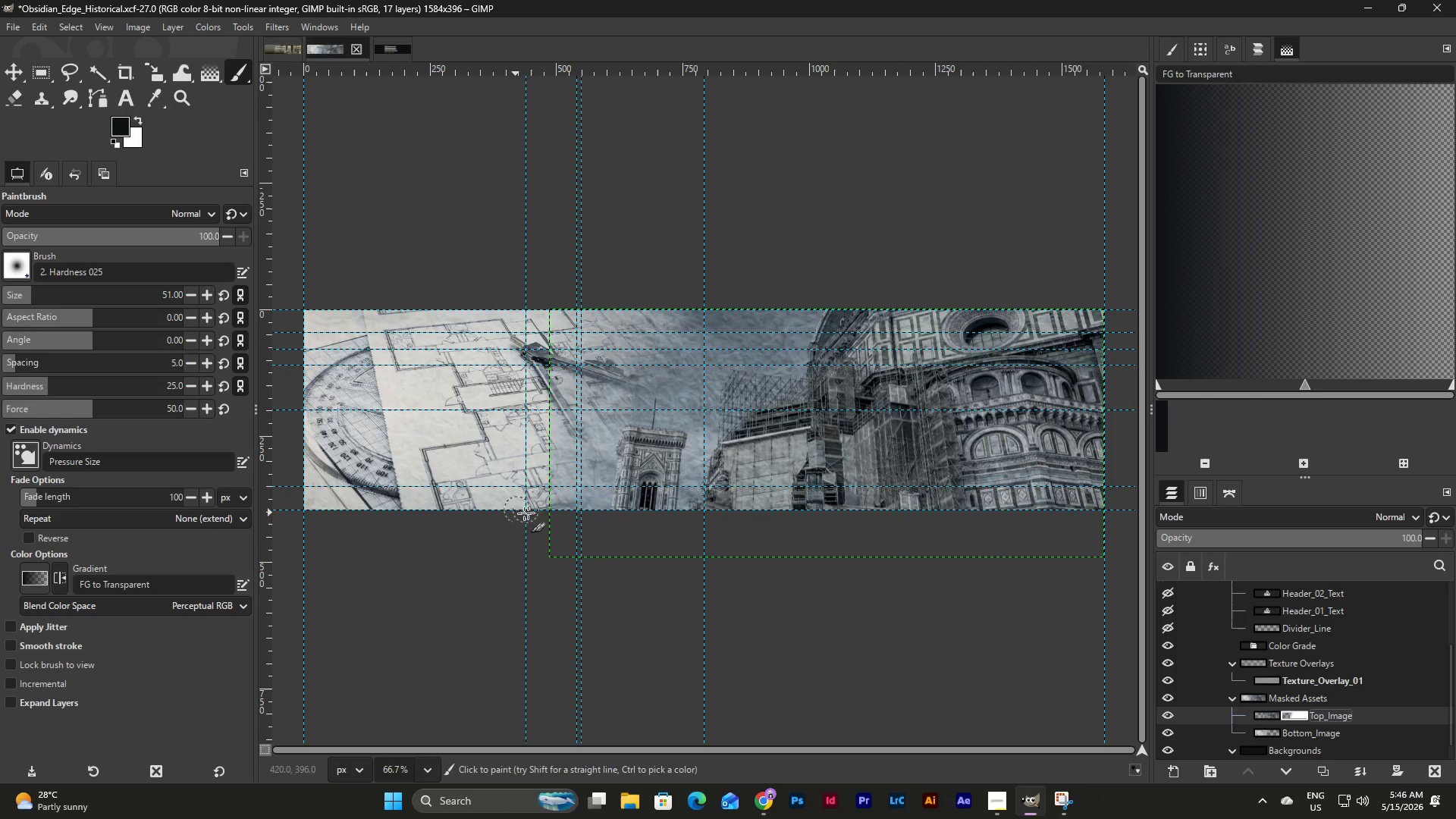 
left_click_drag(start_coordinate=[564, 314], to_coordinate=[548, 351])
 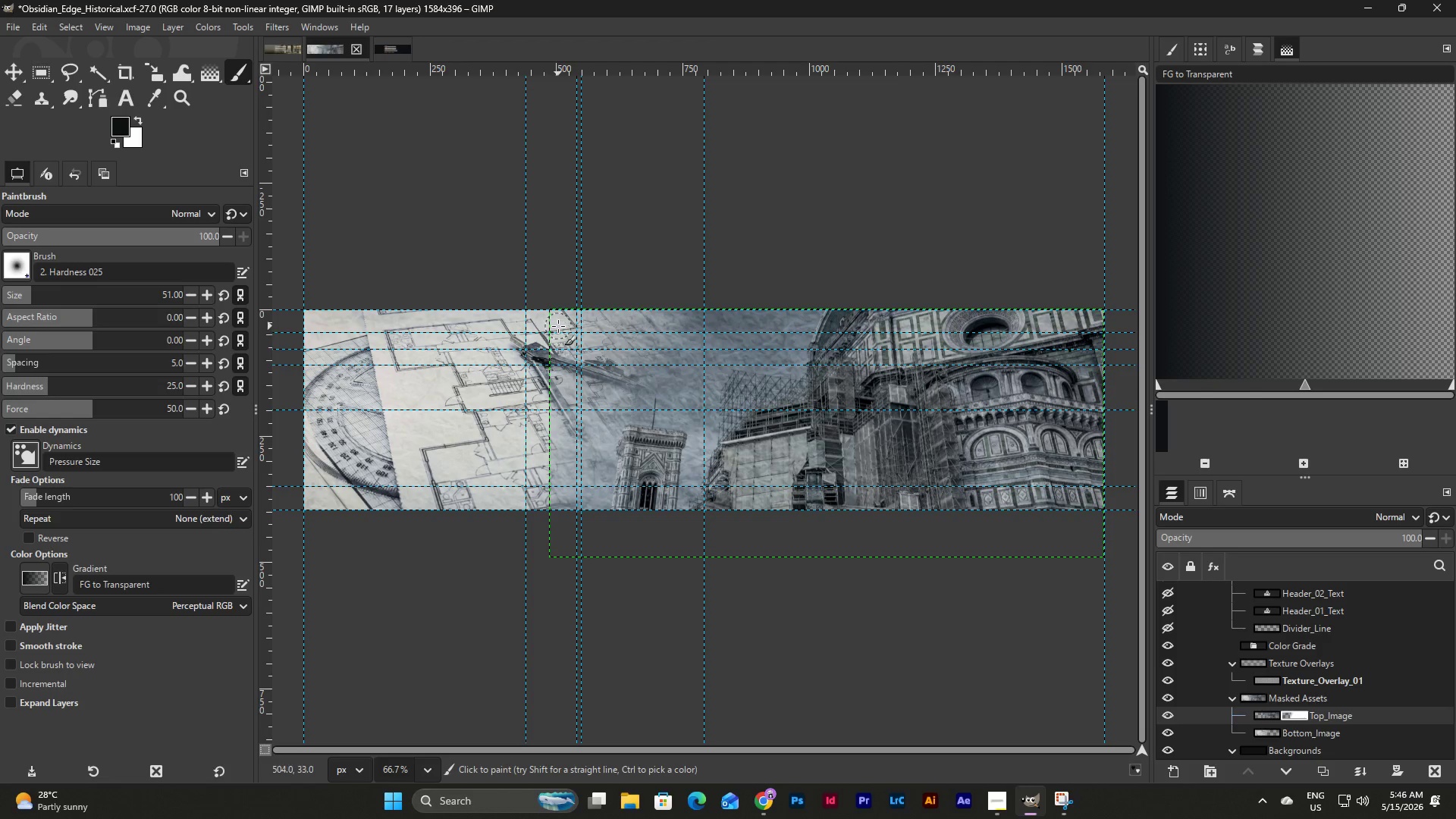 
left_click_drag(start_coordinate=[555, 329], to_coordinate=[540, 379])
 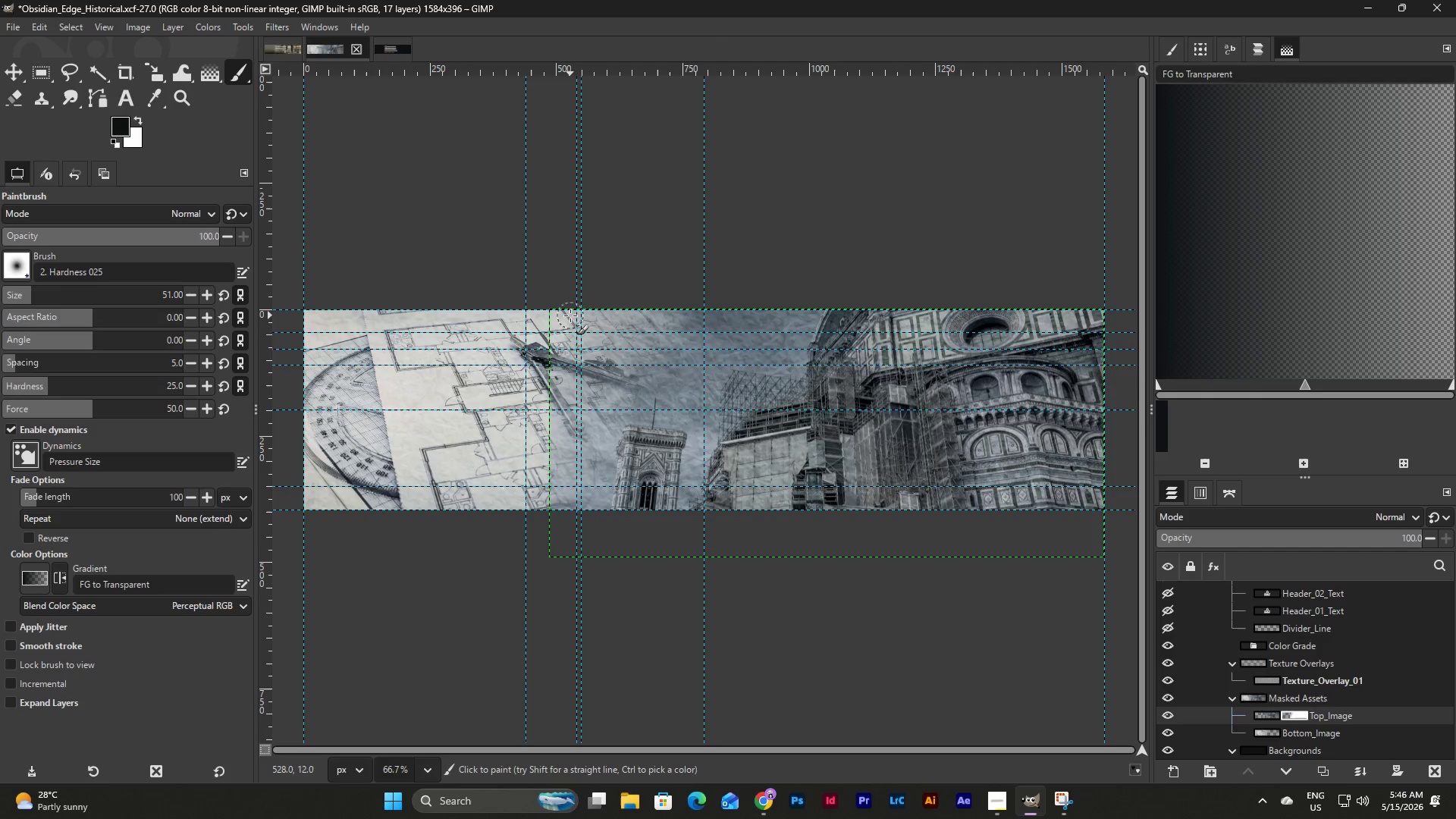 
left_click_drag(start_coordinate=[570, 315], to_coordinate=[531, 389])
 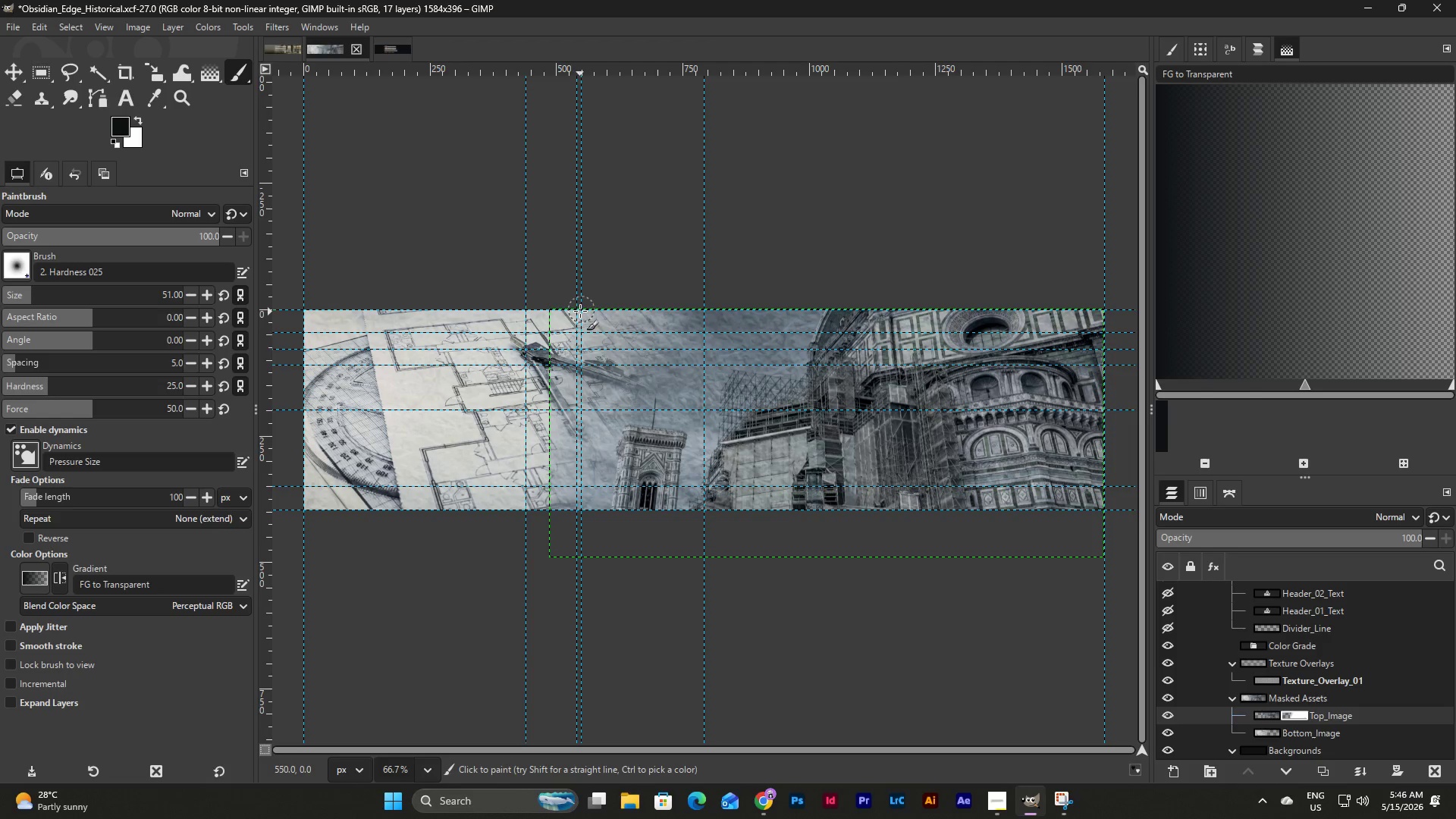 
left_click_drag(start_coordinate=[580, 312], to_coordinate=[522, 413])
 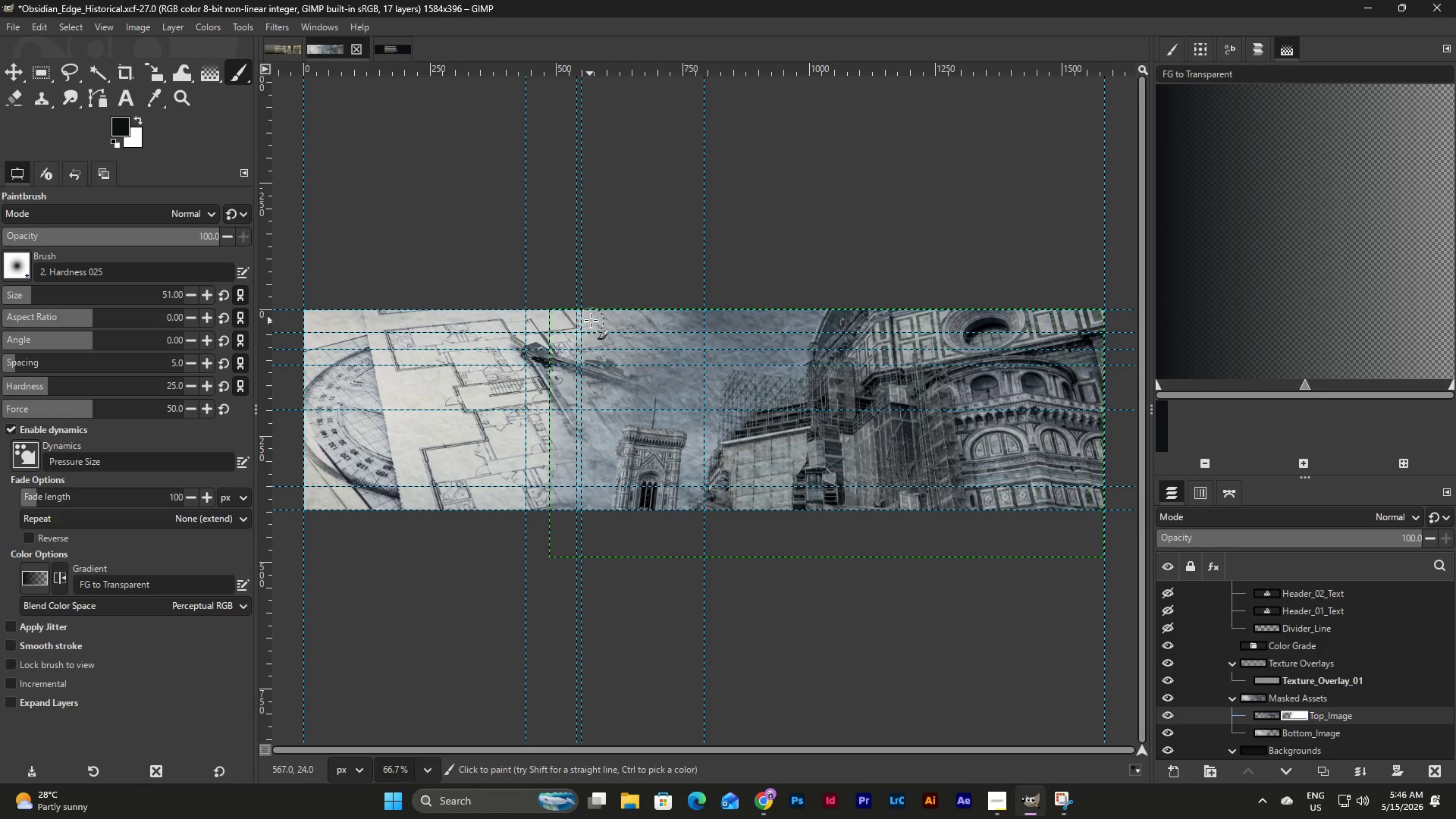 
double_click([589, 336])
 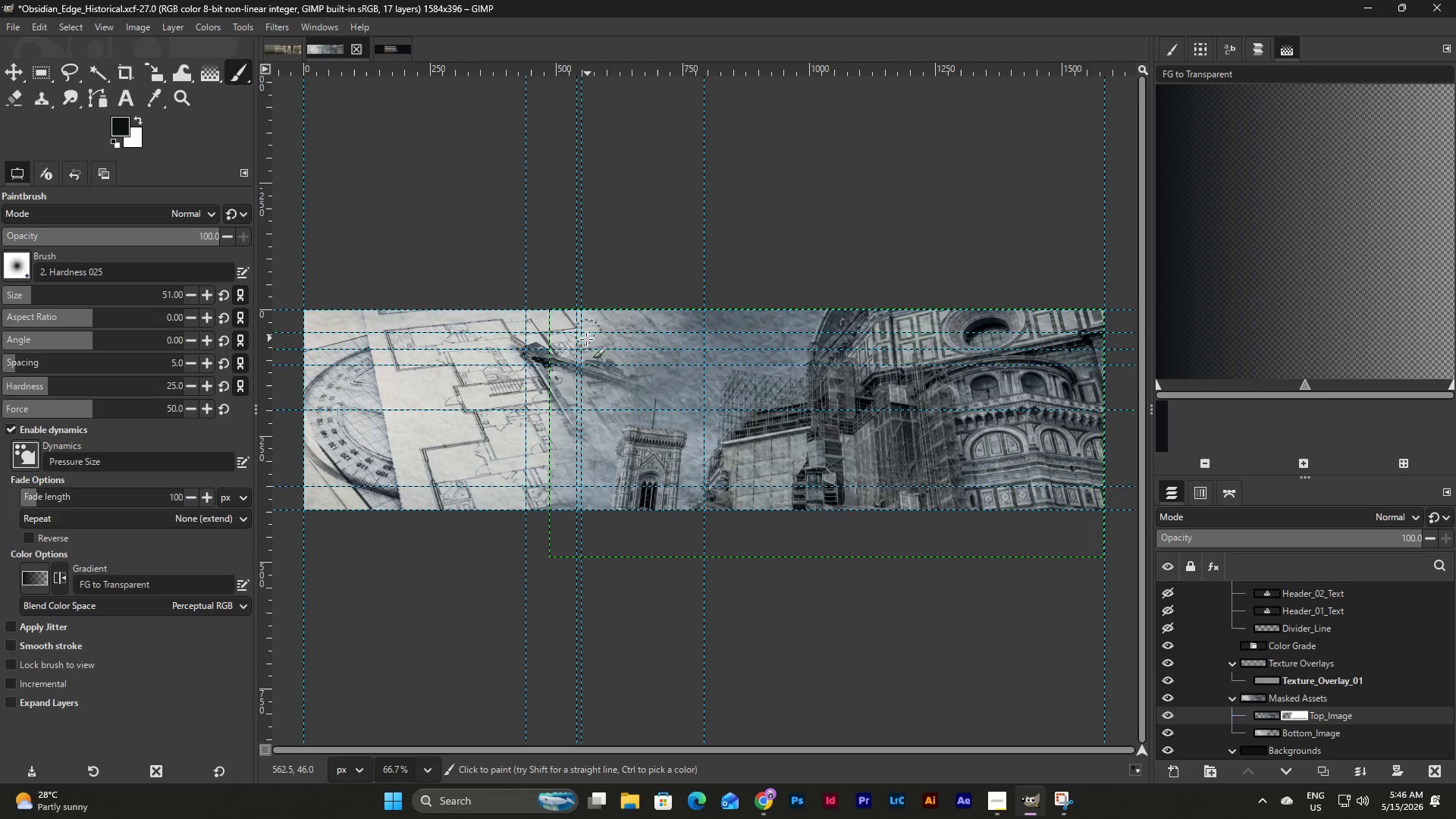 
left_click_drag(start_coordinate=[585, 341], to_coordinate=[582, 347])
 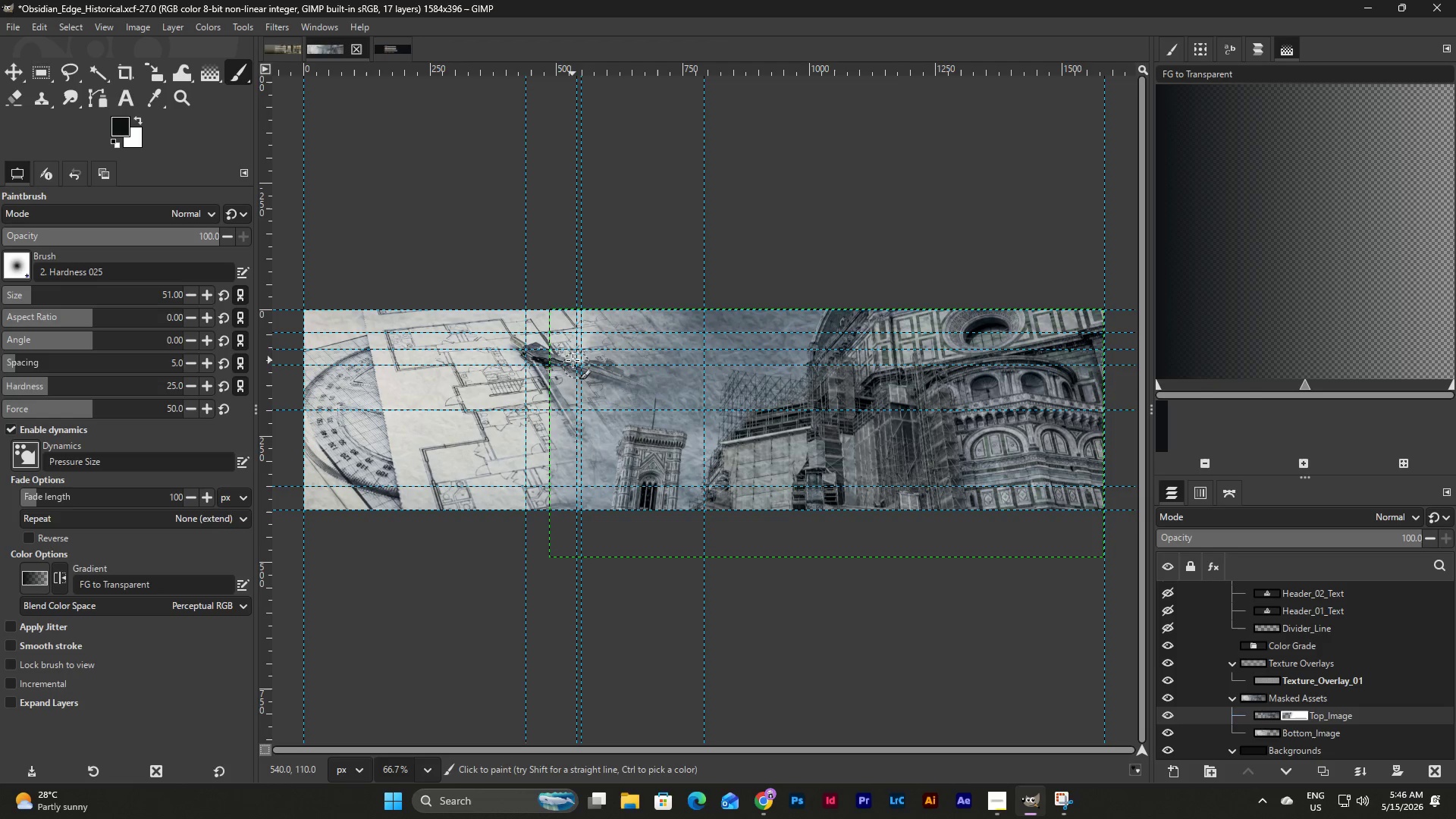 
triple_click([561, 371])
 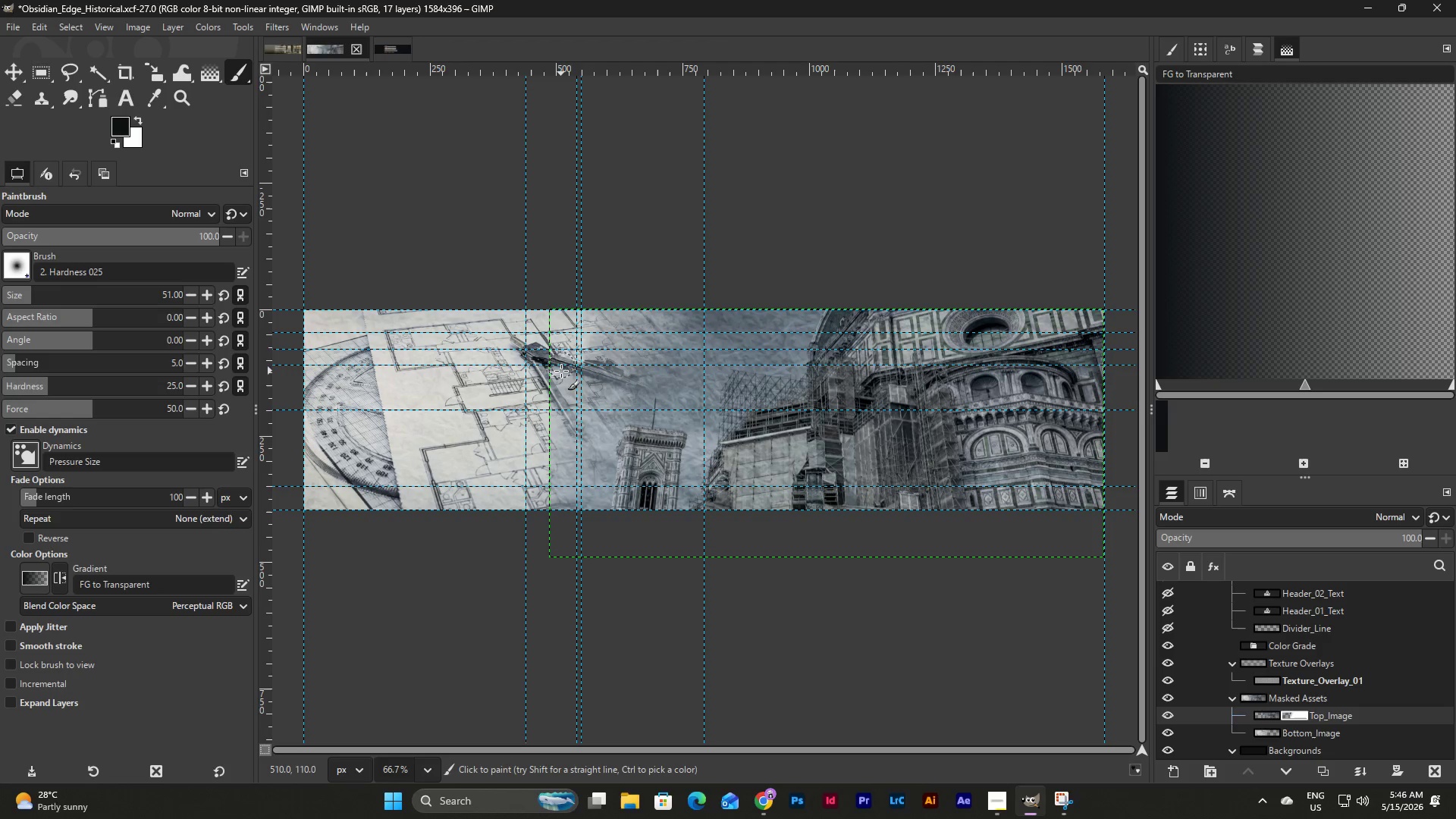 
left_click_drag(start_coordinate=[561, 371], to_coordinate=[552, 380])
 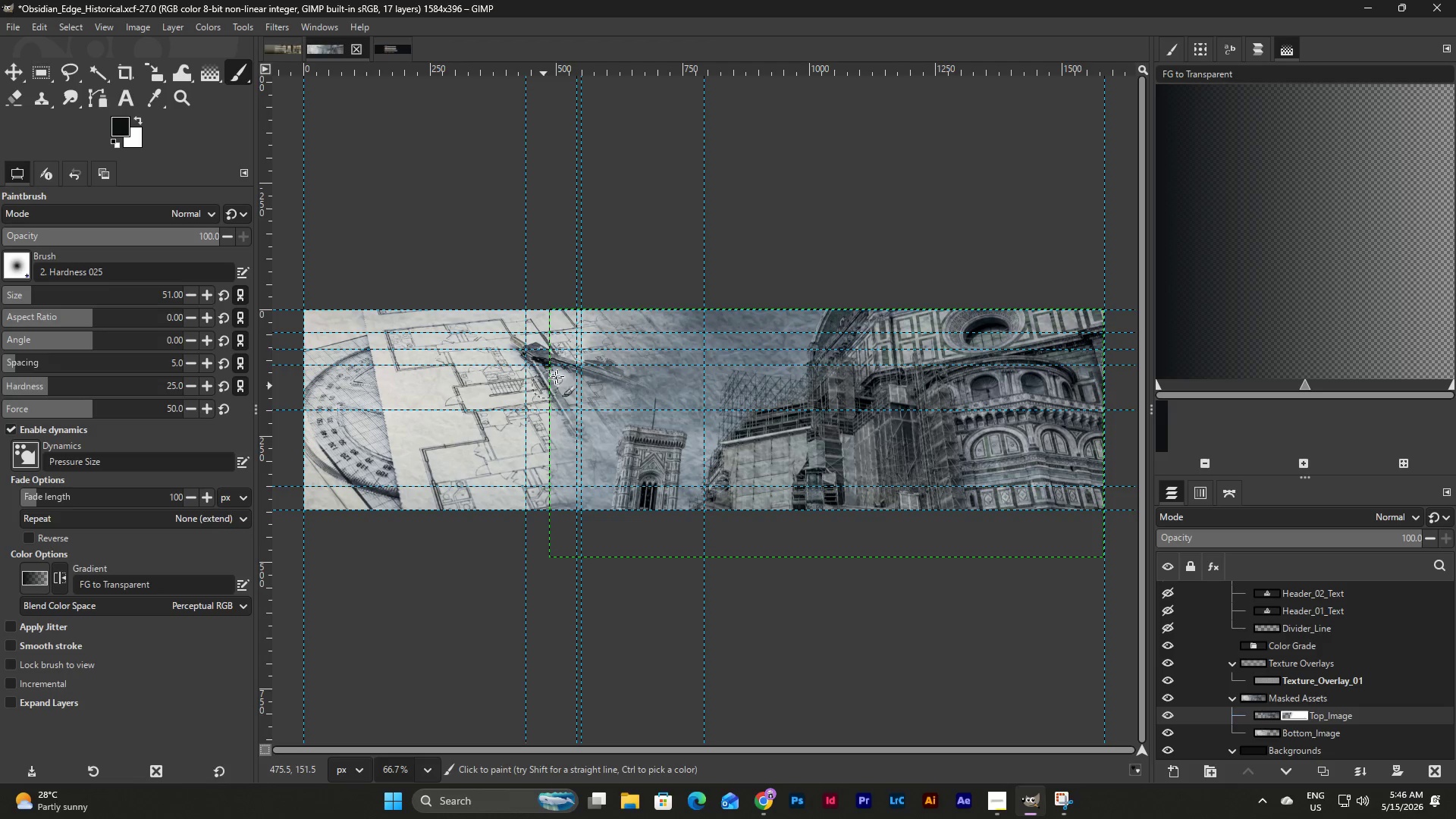 
left_click_drag(start_coordinate=[560, 374], to_coordinate=[565, 371])
 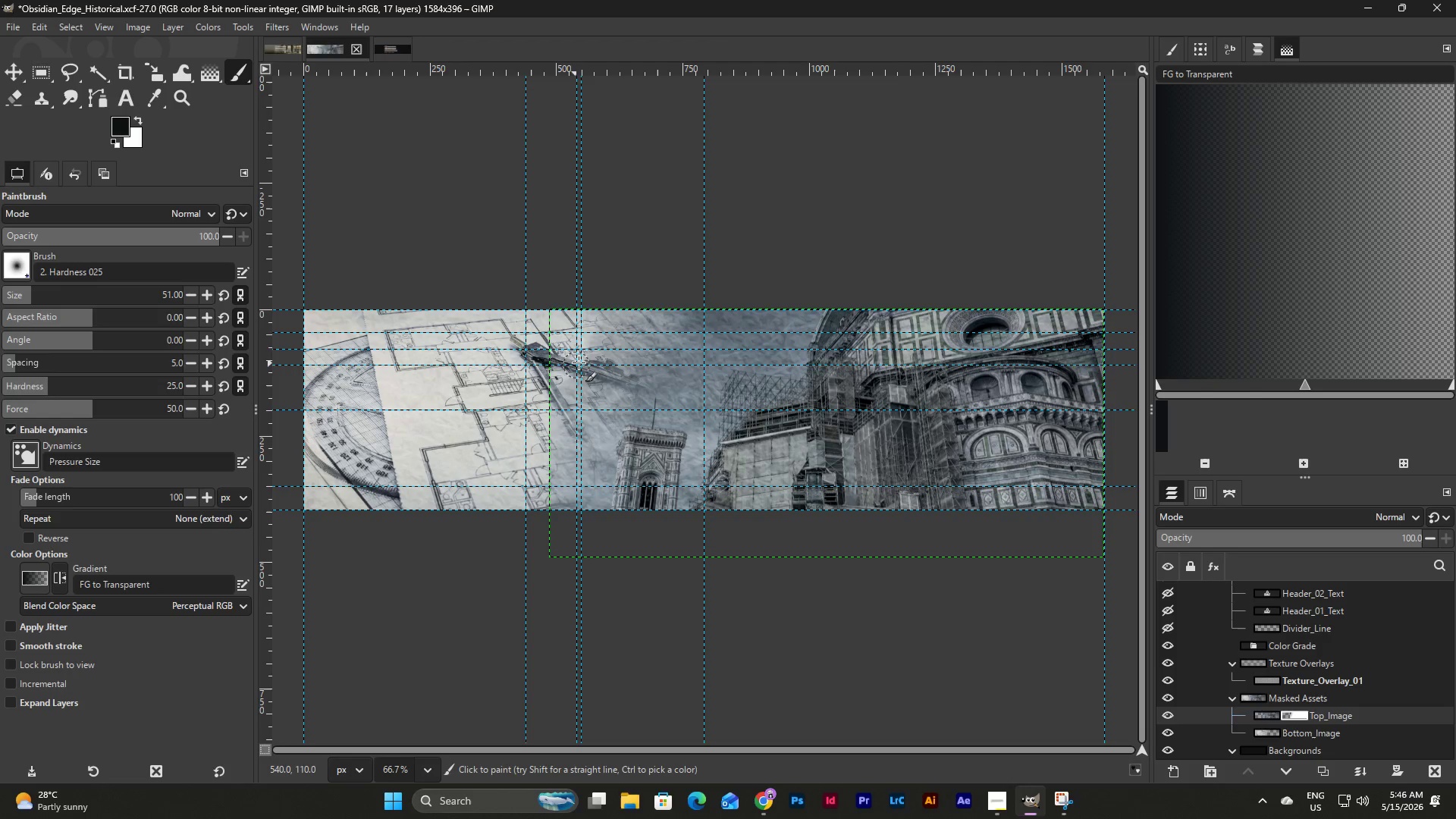 
left_click_drag(start_coordinate=[579, 362], to_coordinate=[573, 372])
 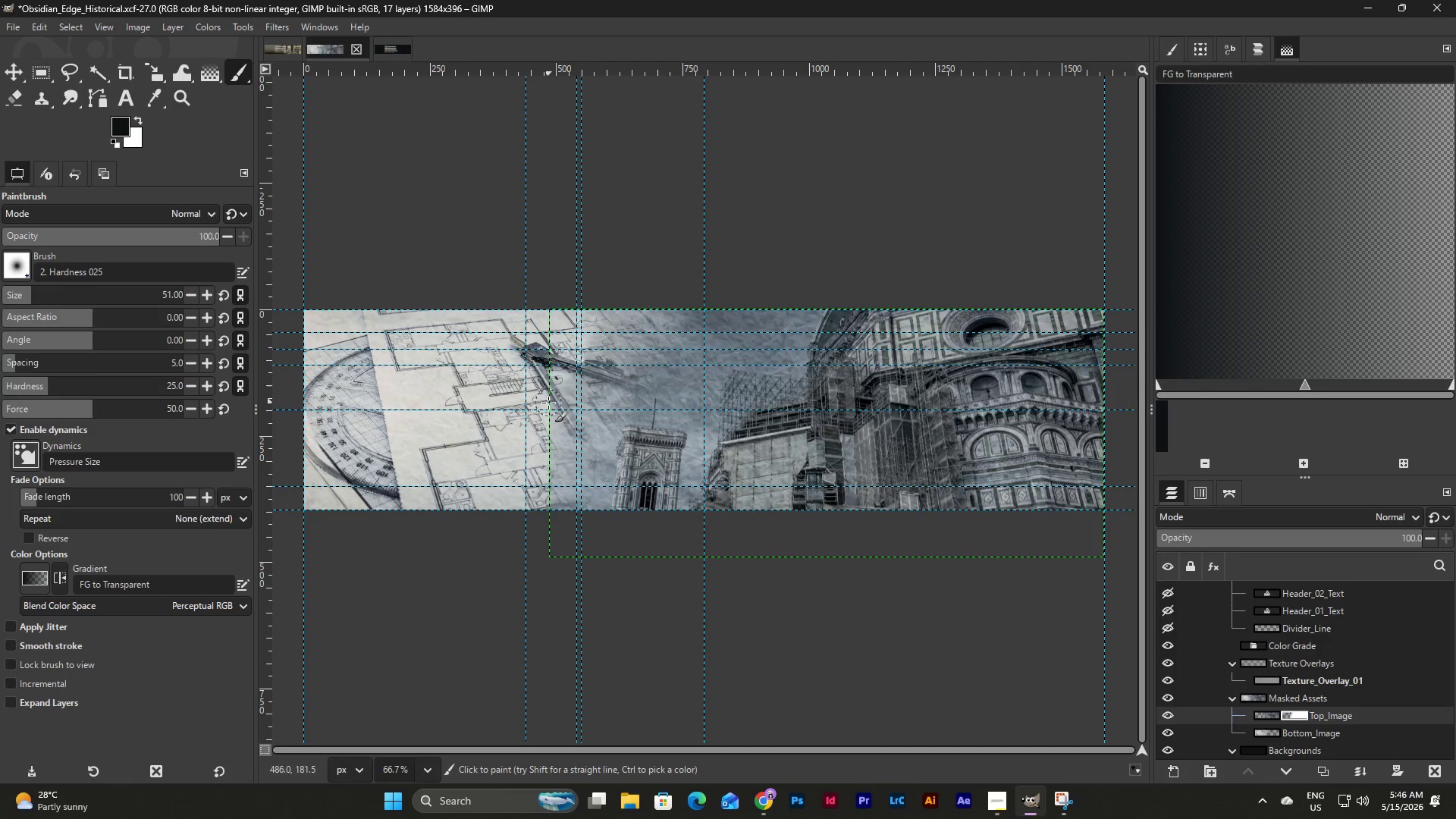 
triple_click([548, 403])
 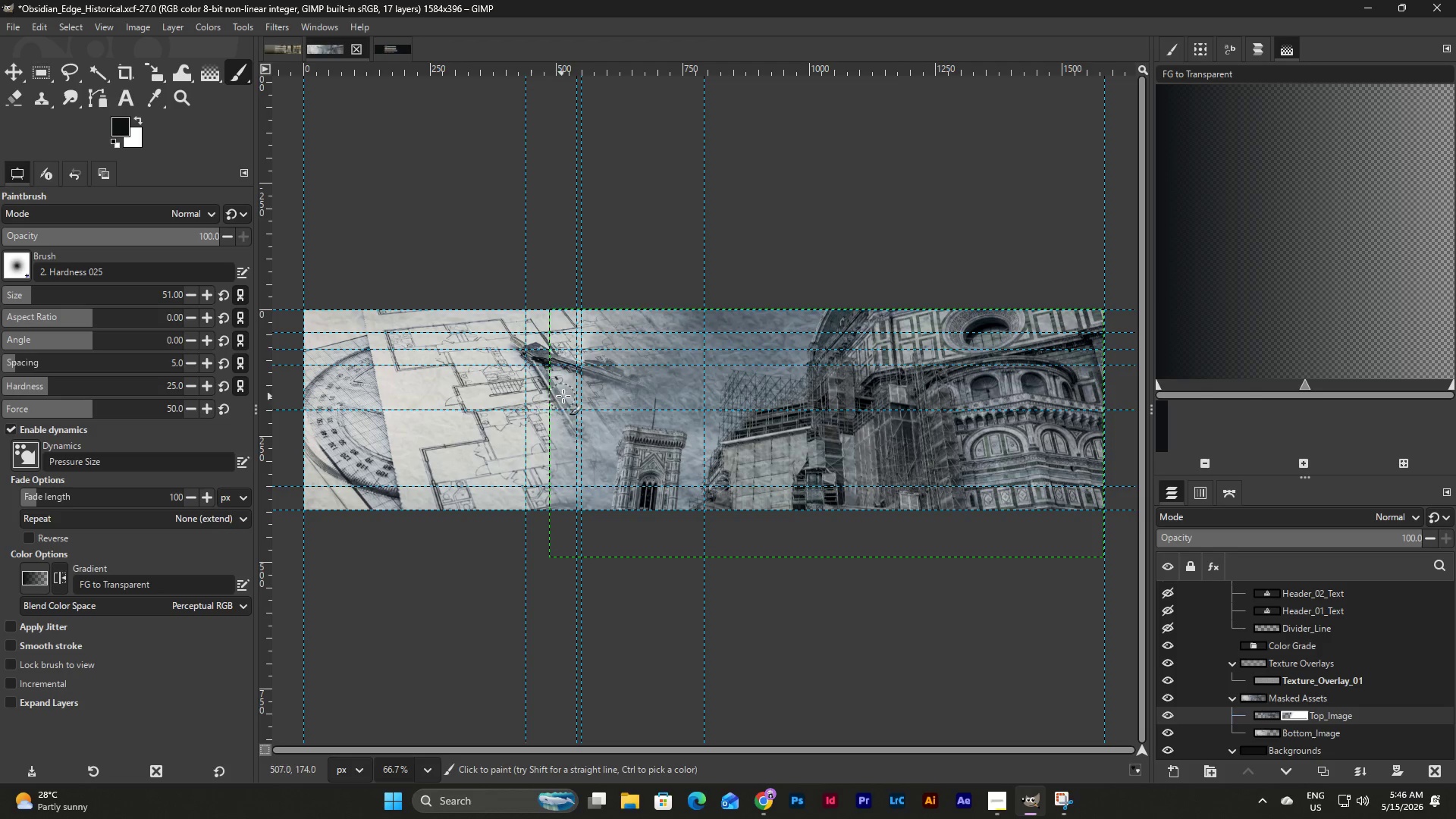 
left_click_drag(start_coordinate=[563, 397], to_coordinate=[556, 419])
 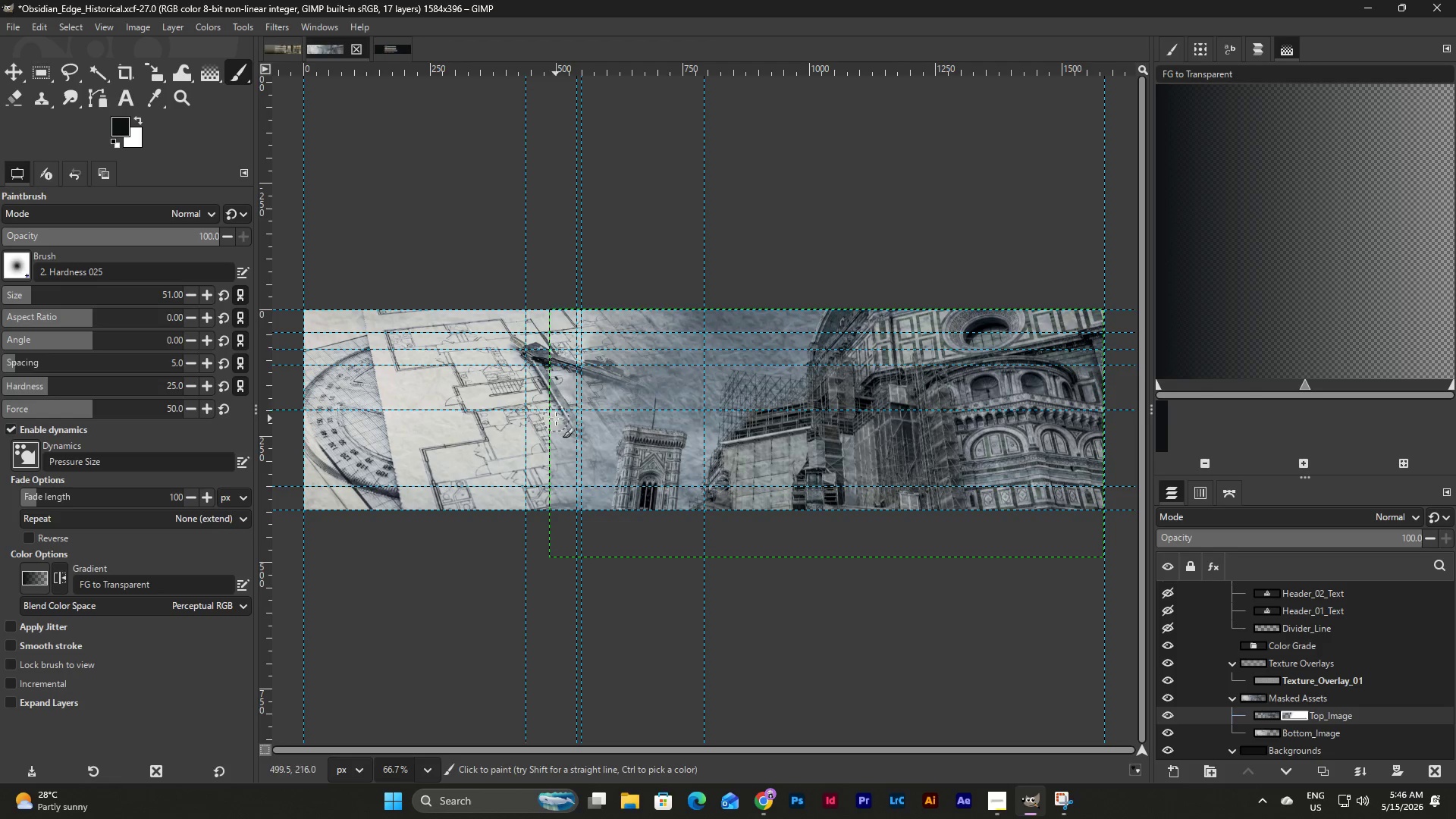 
triple_click([556, 419])
 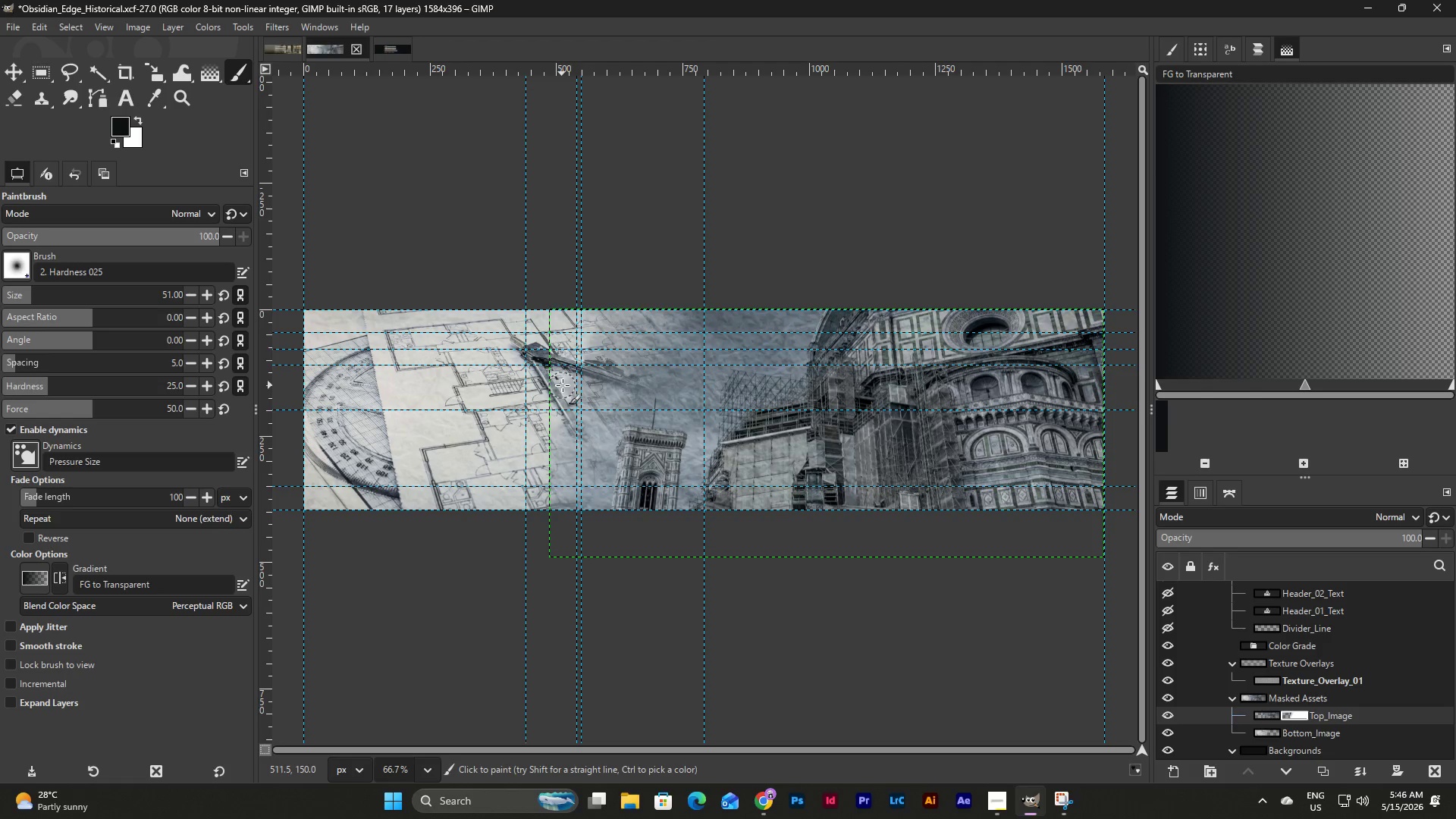 
triple_click([574, 376])
 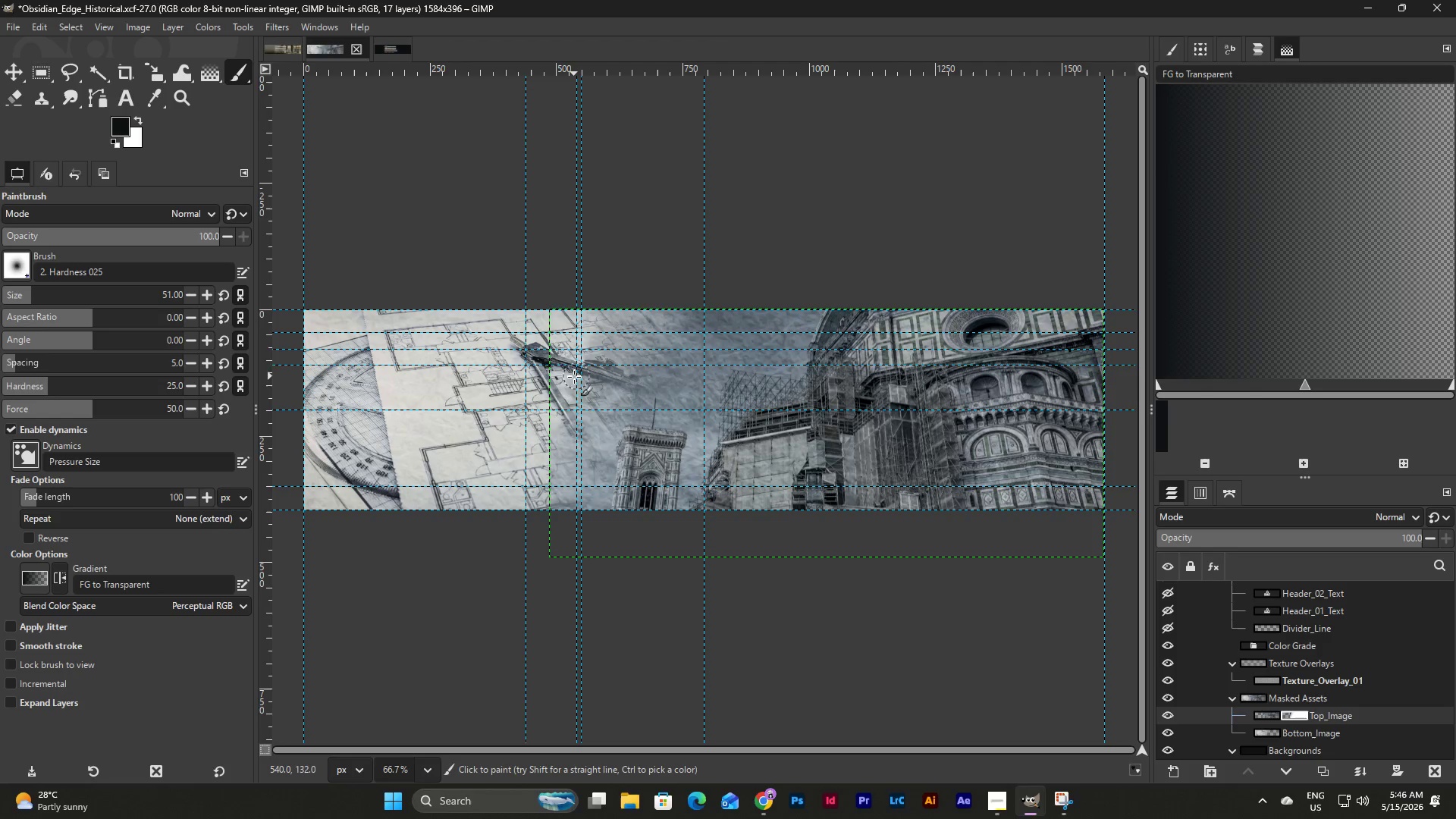 
triple_click([574, 395])
 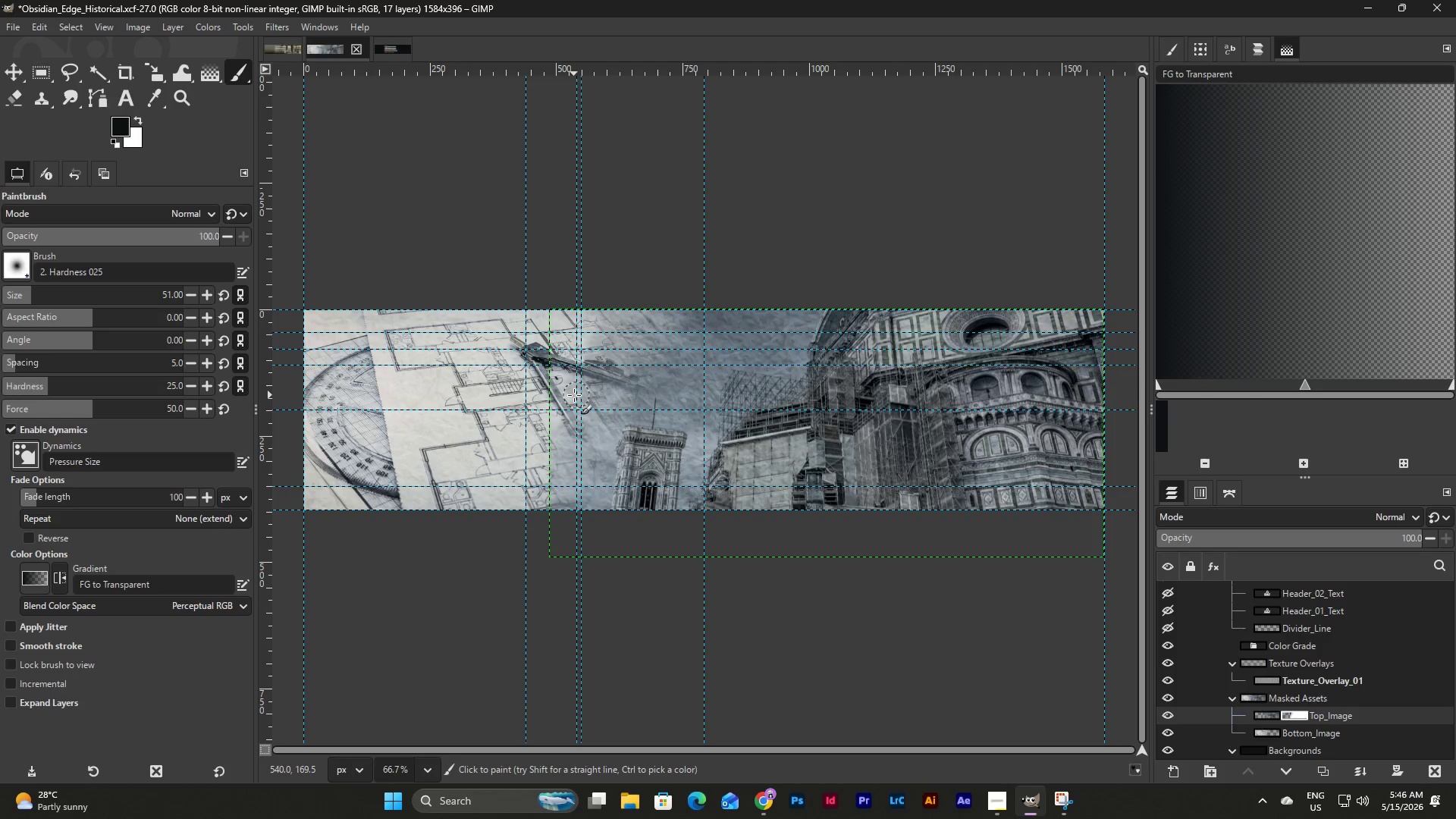 
triple_click([574, 395])
 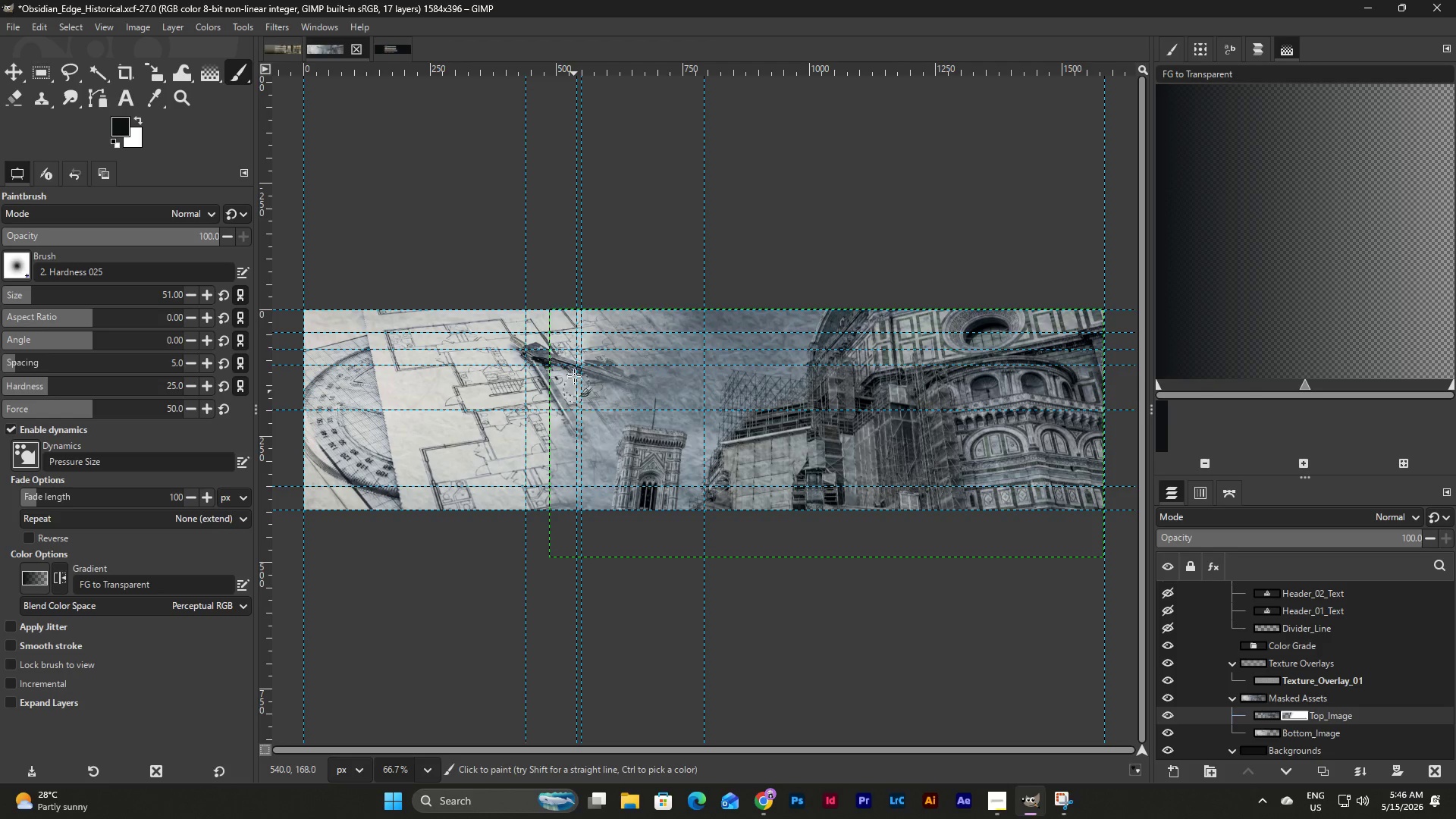 
triple_click([574, 370])
 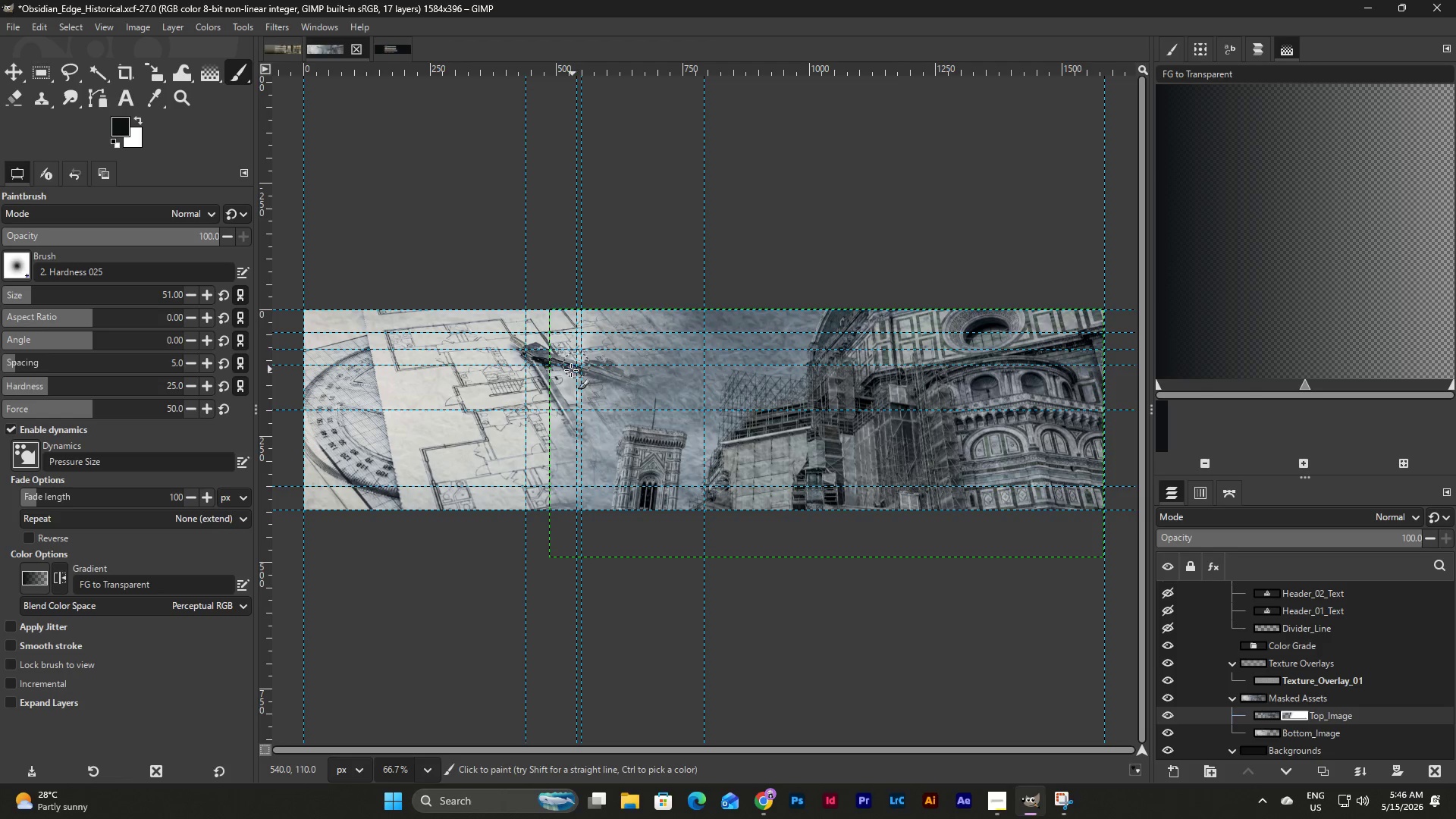 
triple_click([571, 372])
 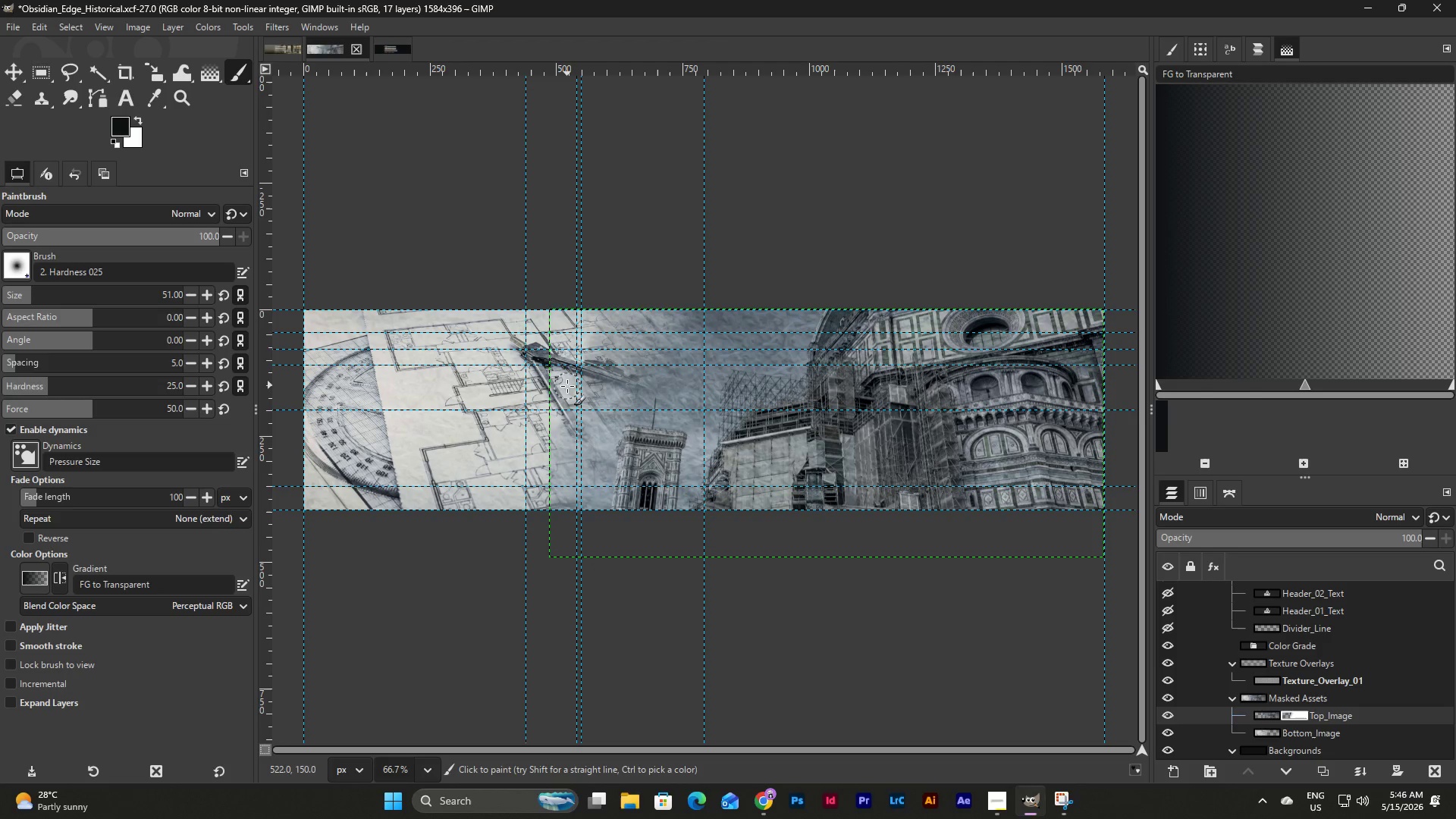 
left_click_drag(start_coordinate=[567, 386], to_coordinate=[560, 407])
 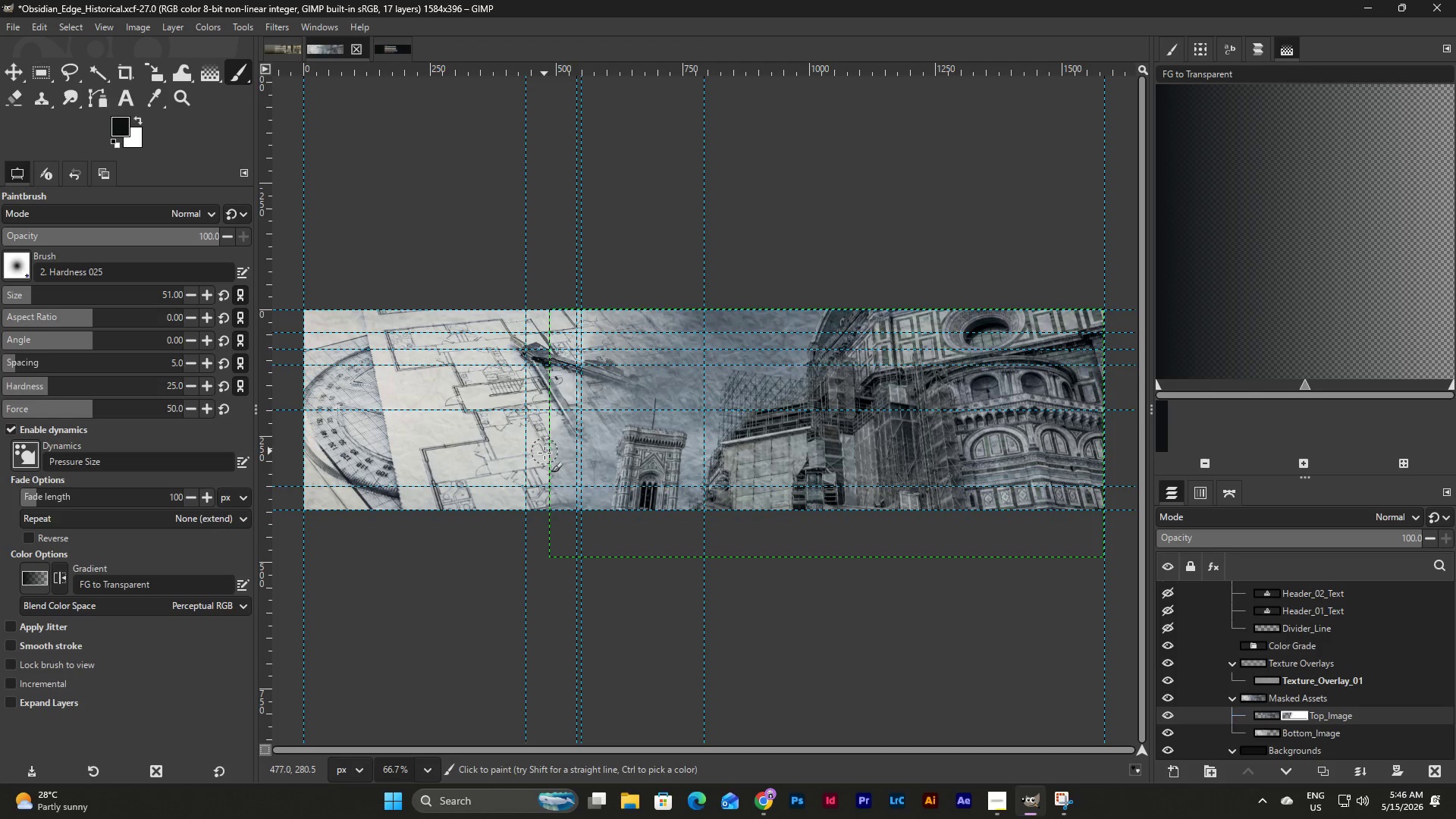 
triple_click([554, 437])
 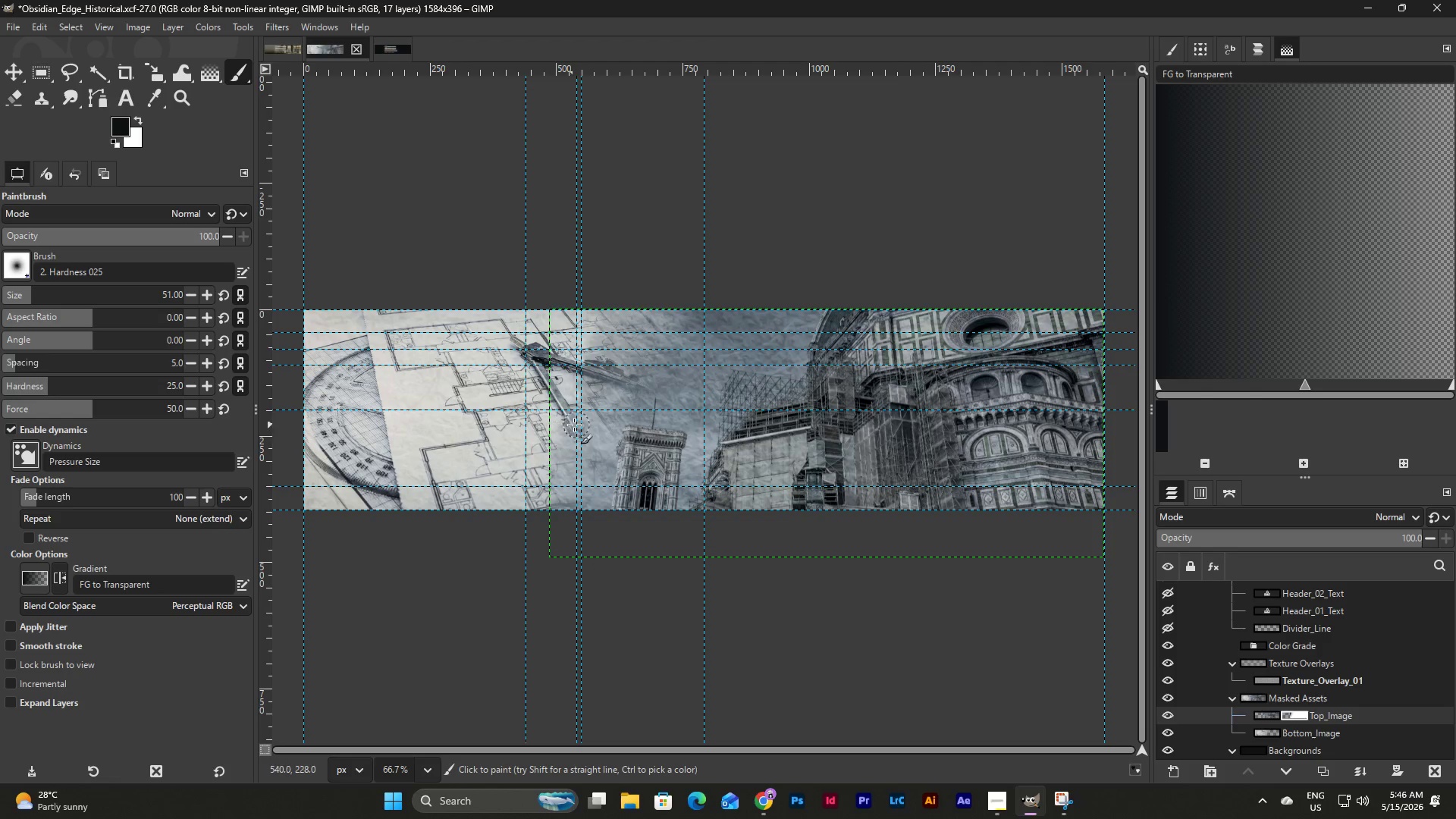 
triple_click([575, 425])
 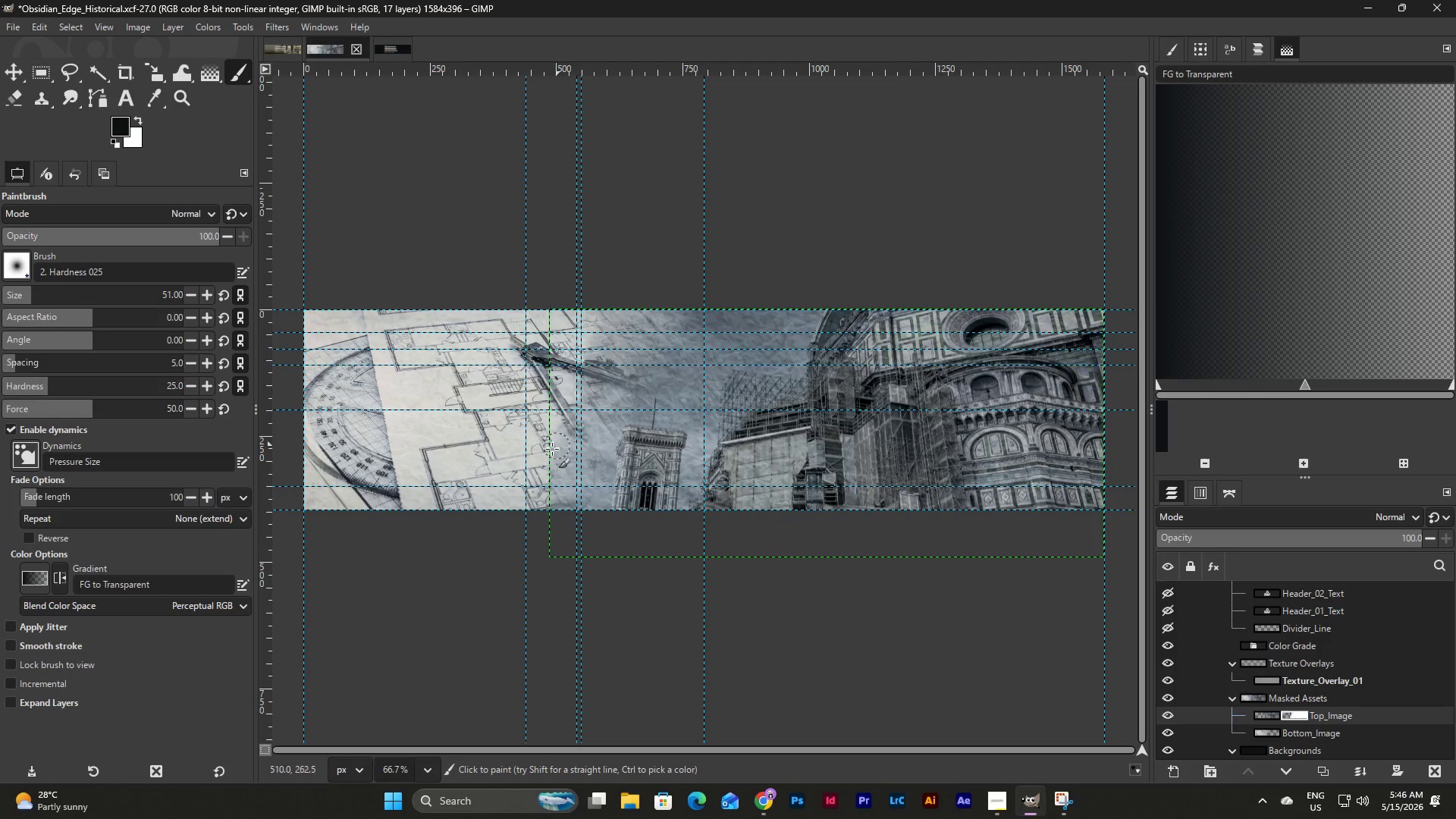 
triple_click([551, 449])
 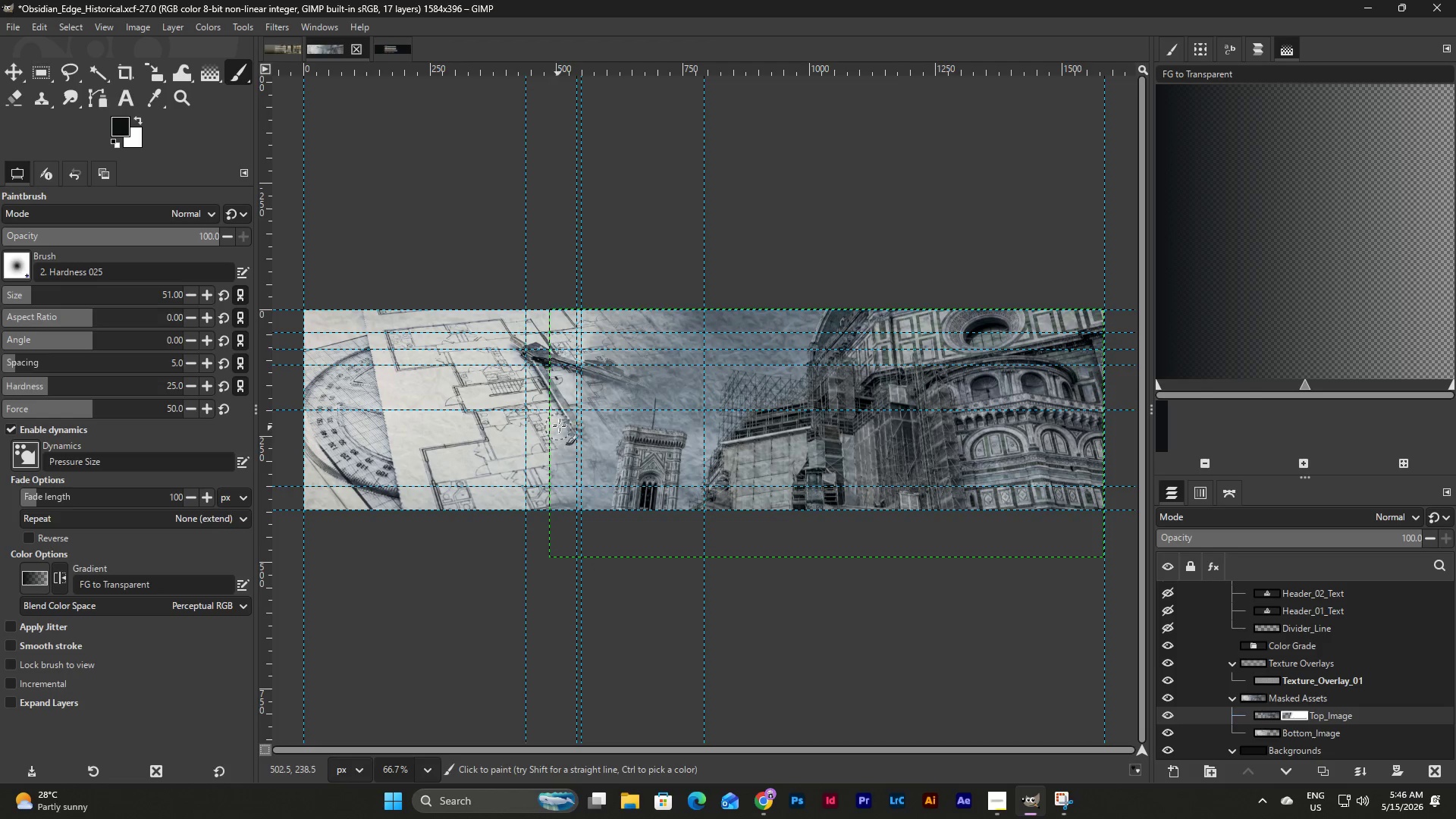 
triple_click([560, 424])
 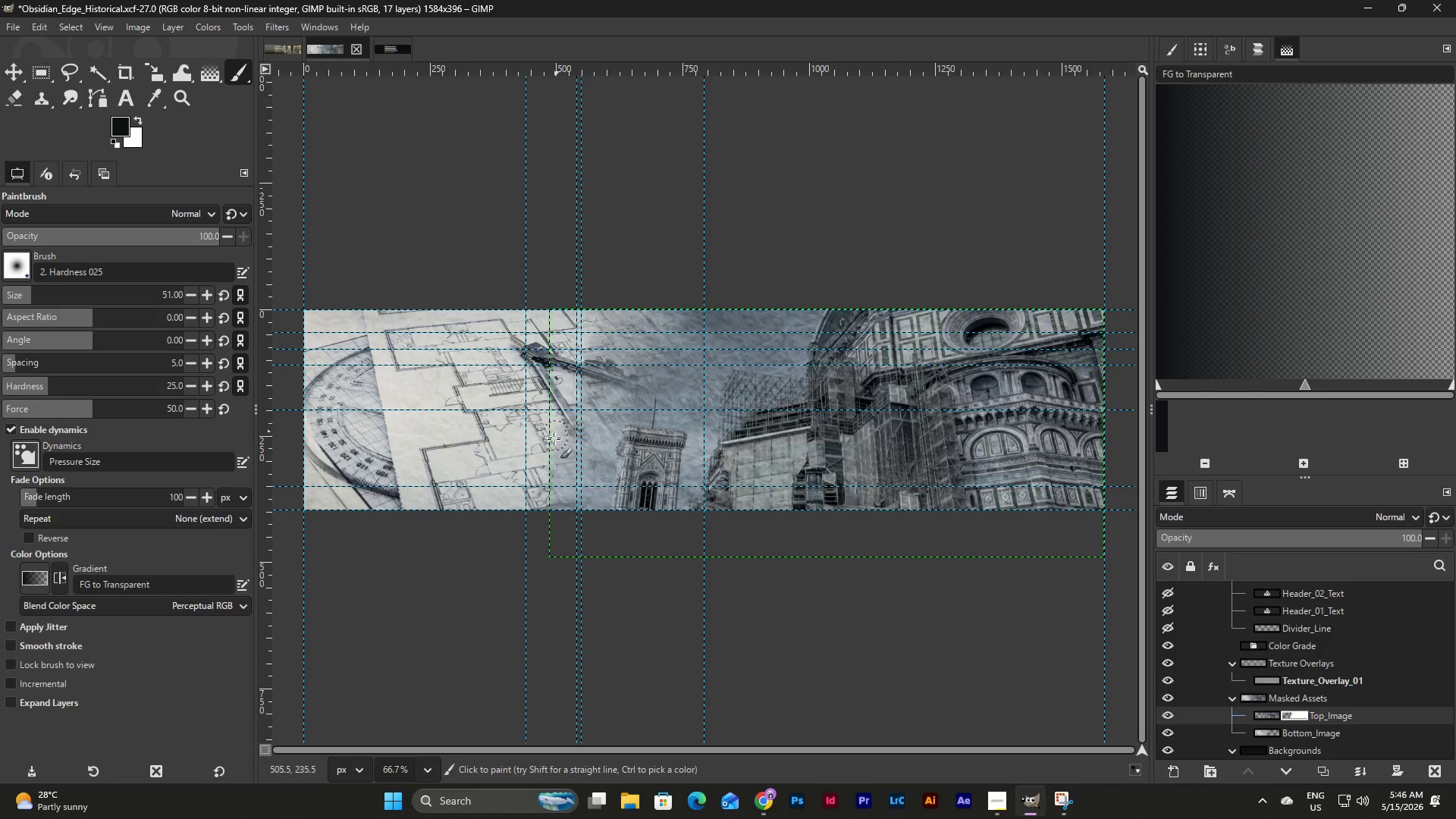 
triple_click([554, 440])
 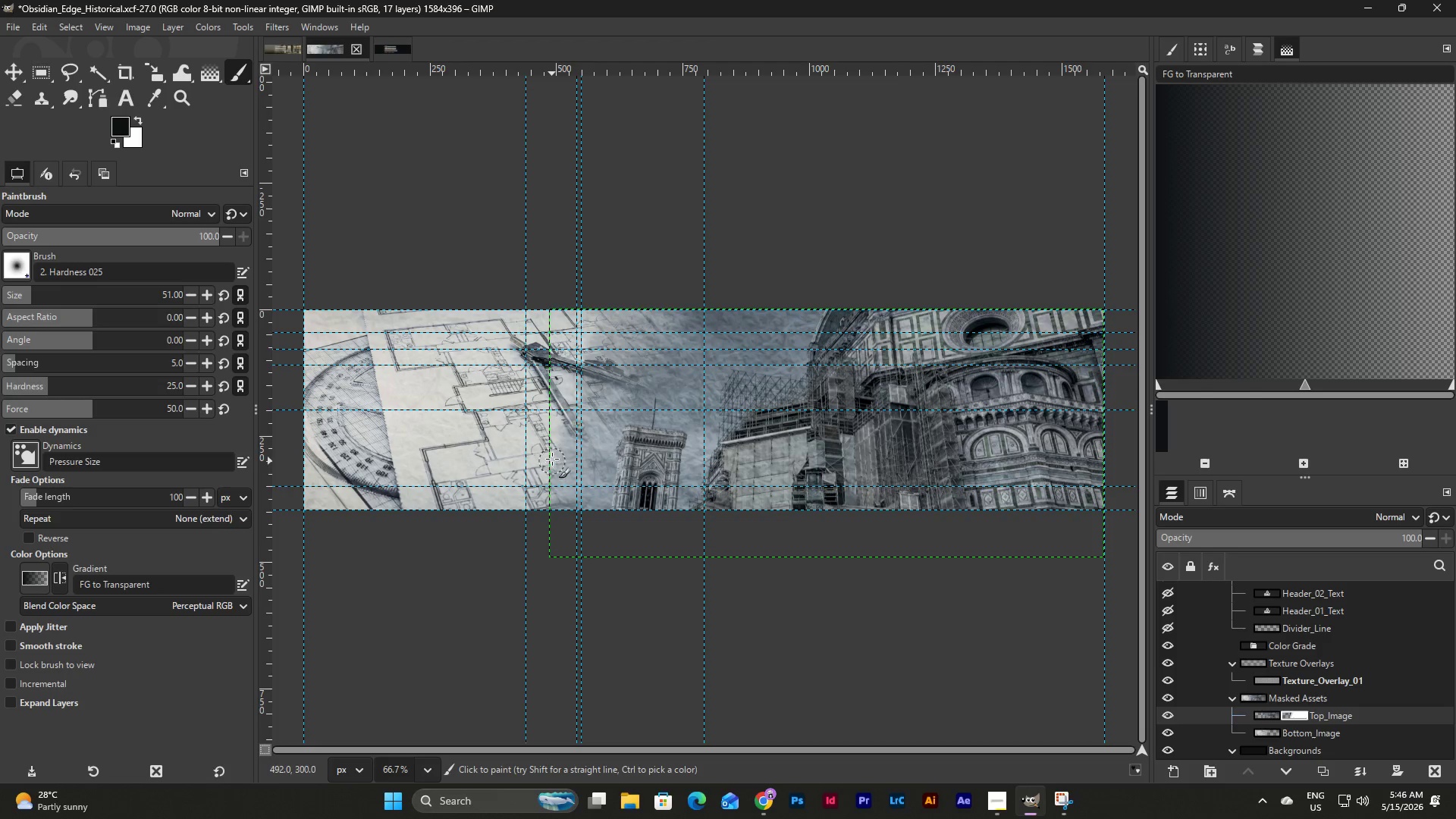 
triple_click([563, 426])
 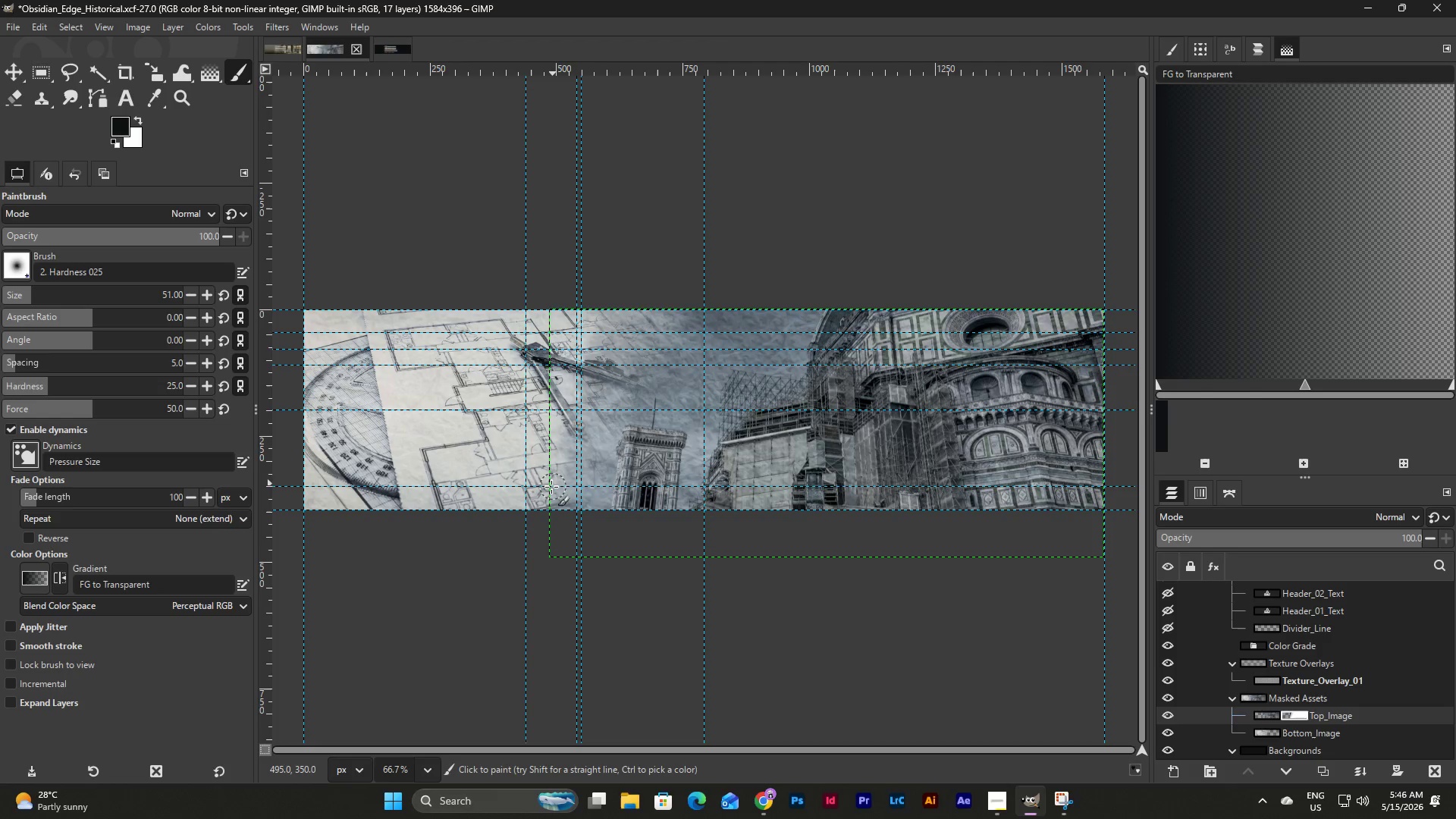 
triple_click([551, 475])
 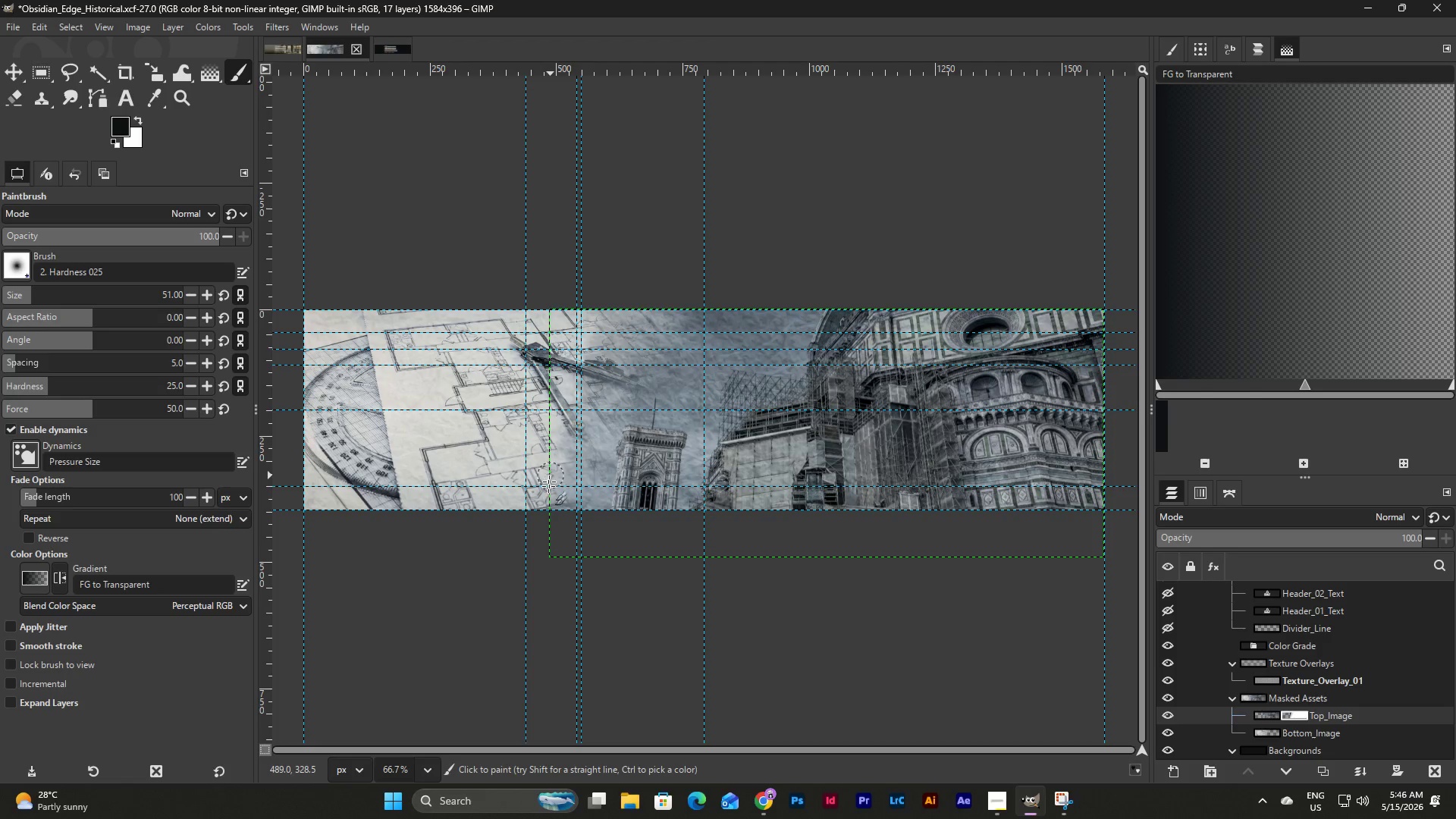 
triple_click([548, 492])
 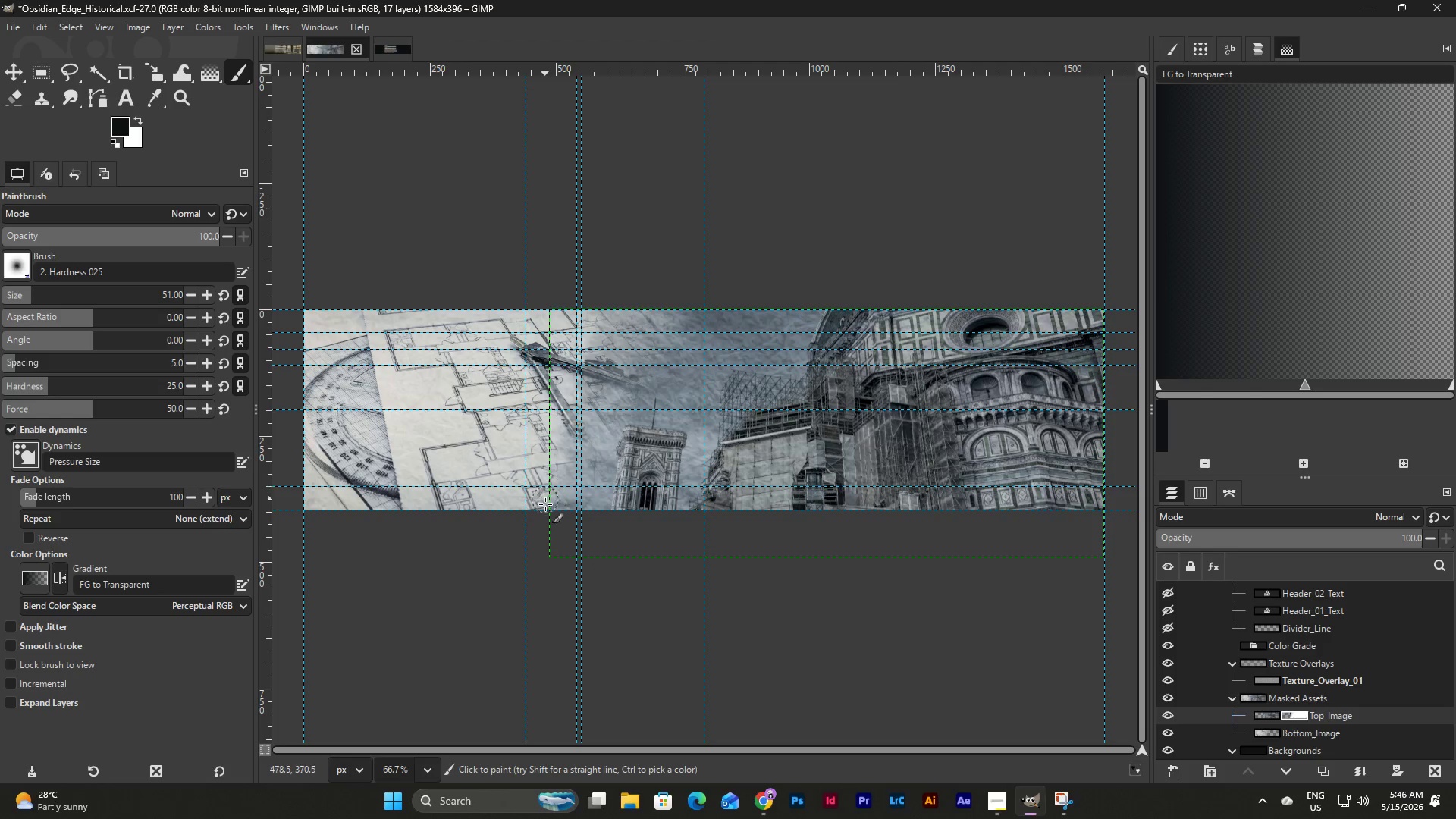 
triple_click([543, 513])
 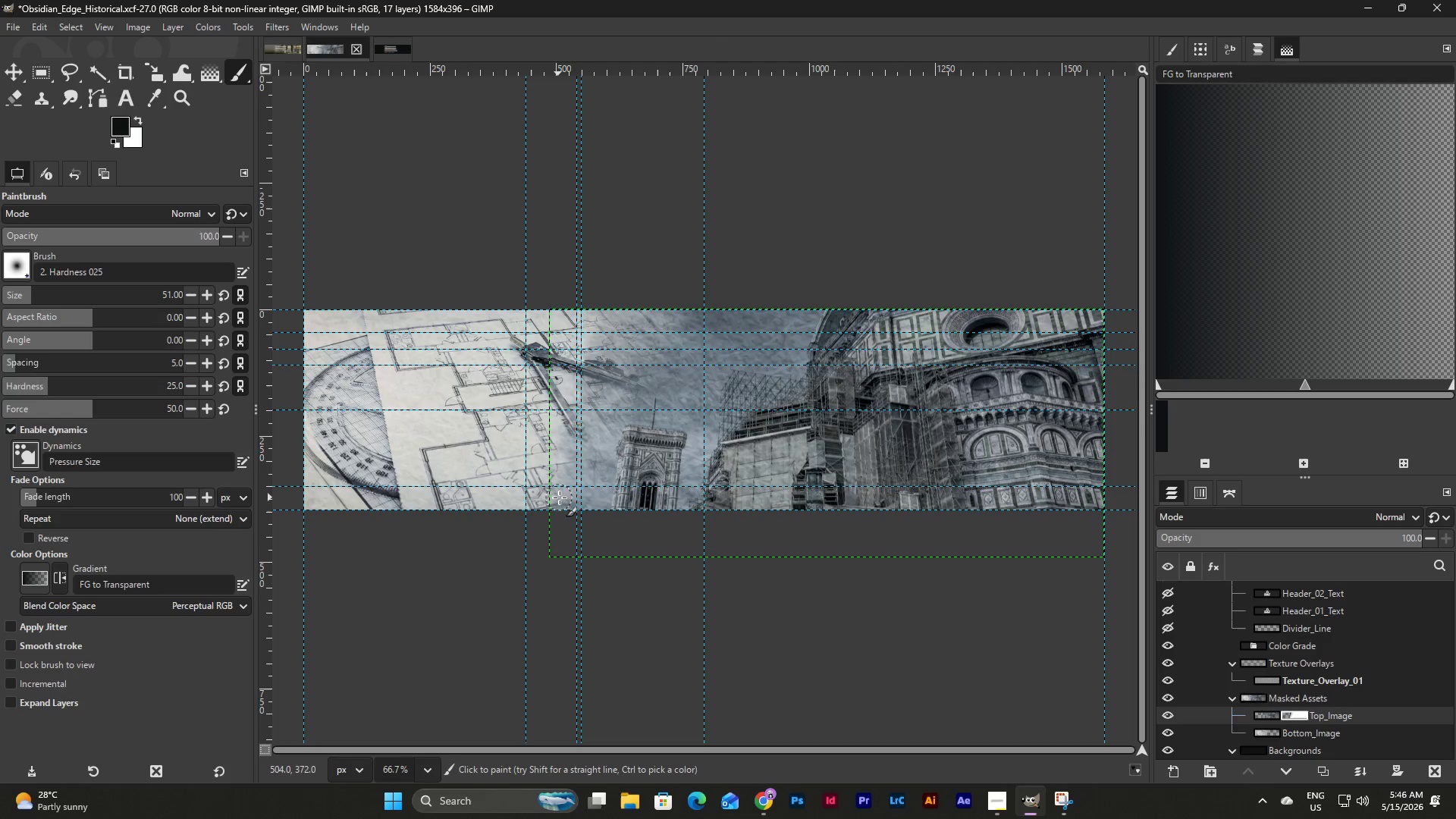 
triple_click([553, 489])
 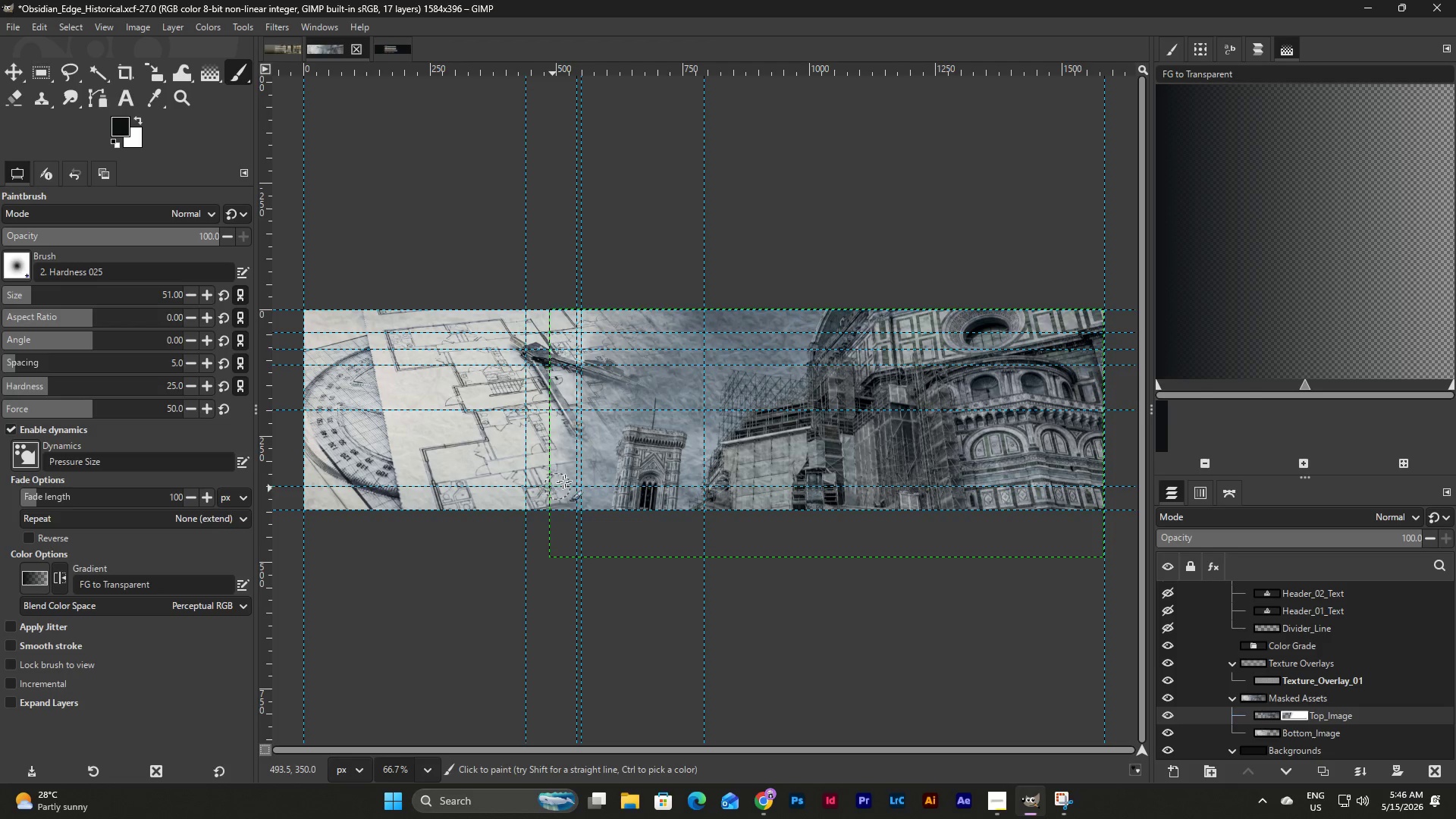 
triple_click([565, 481])
 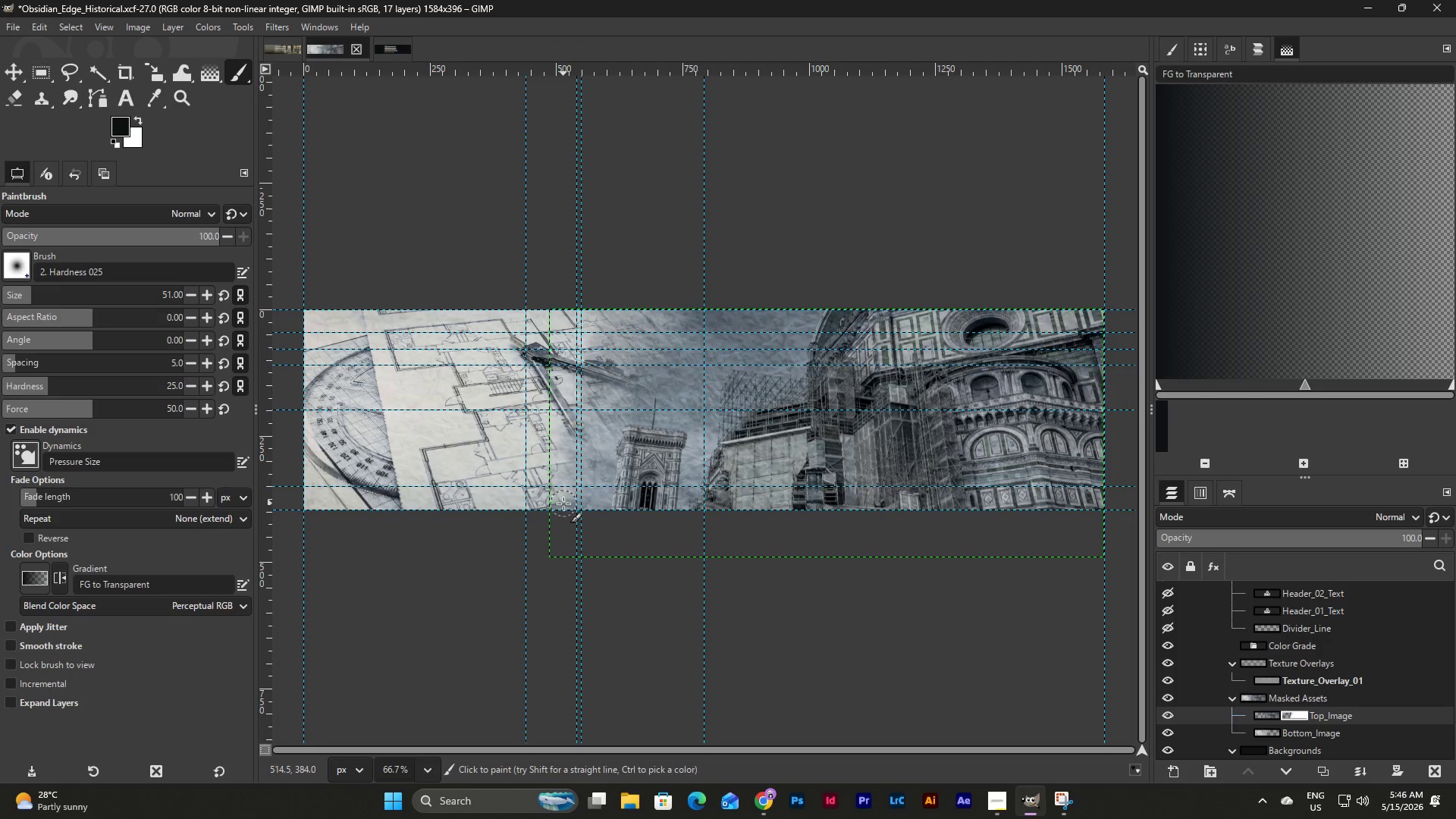 
triple_click([563, 504])
 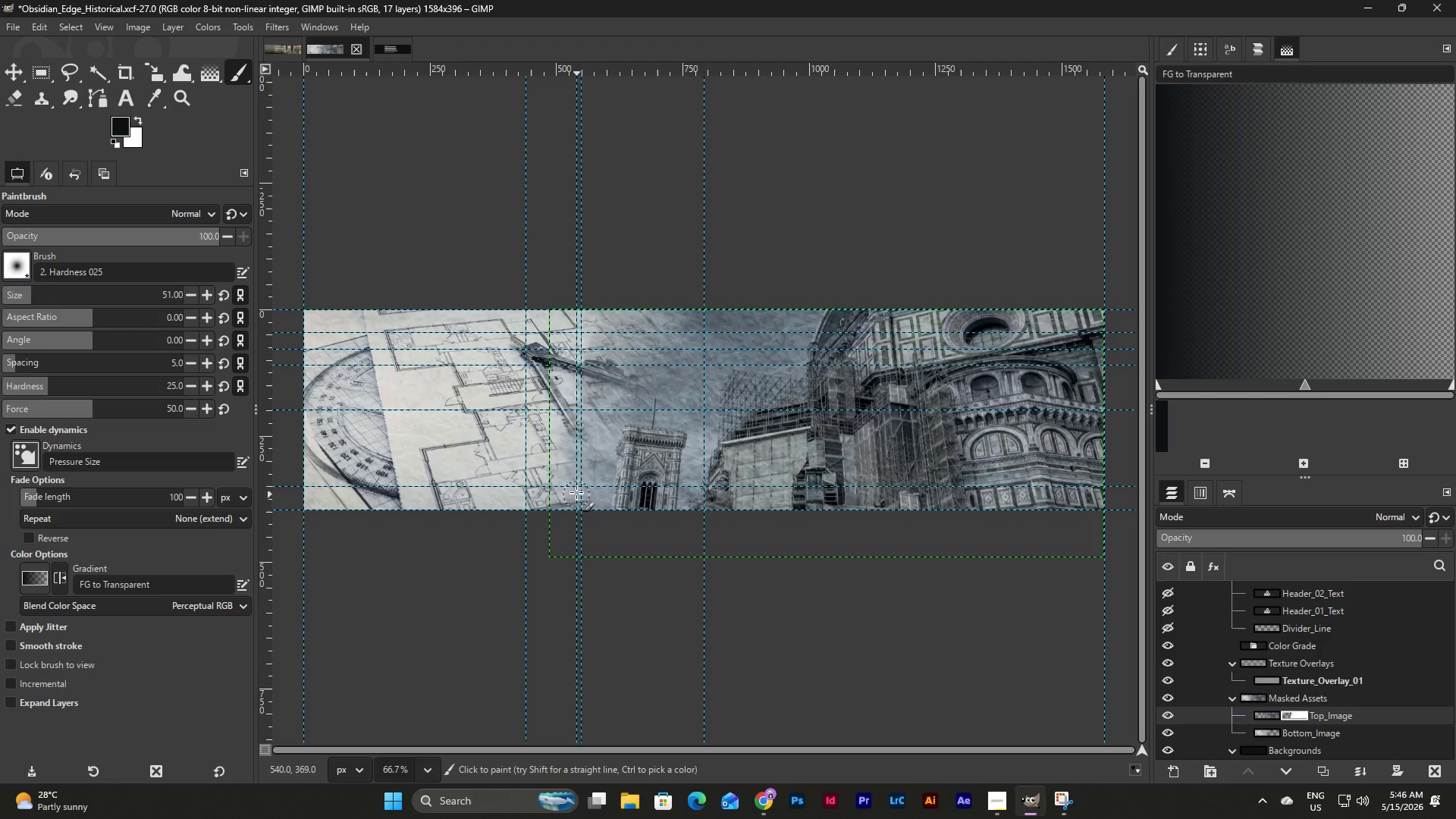 
triple_click([573, 489])
 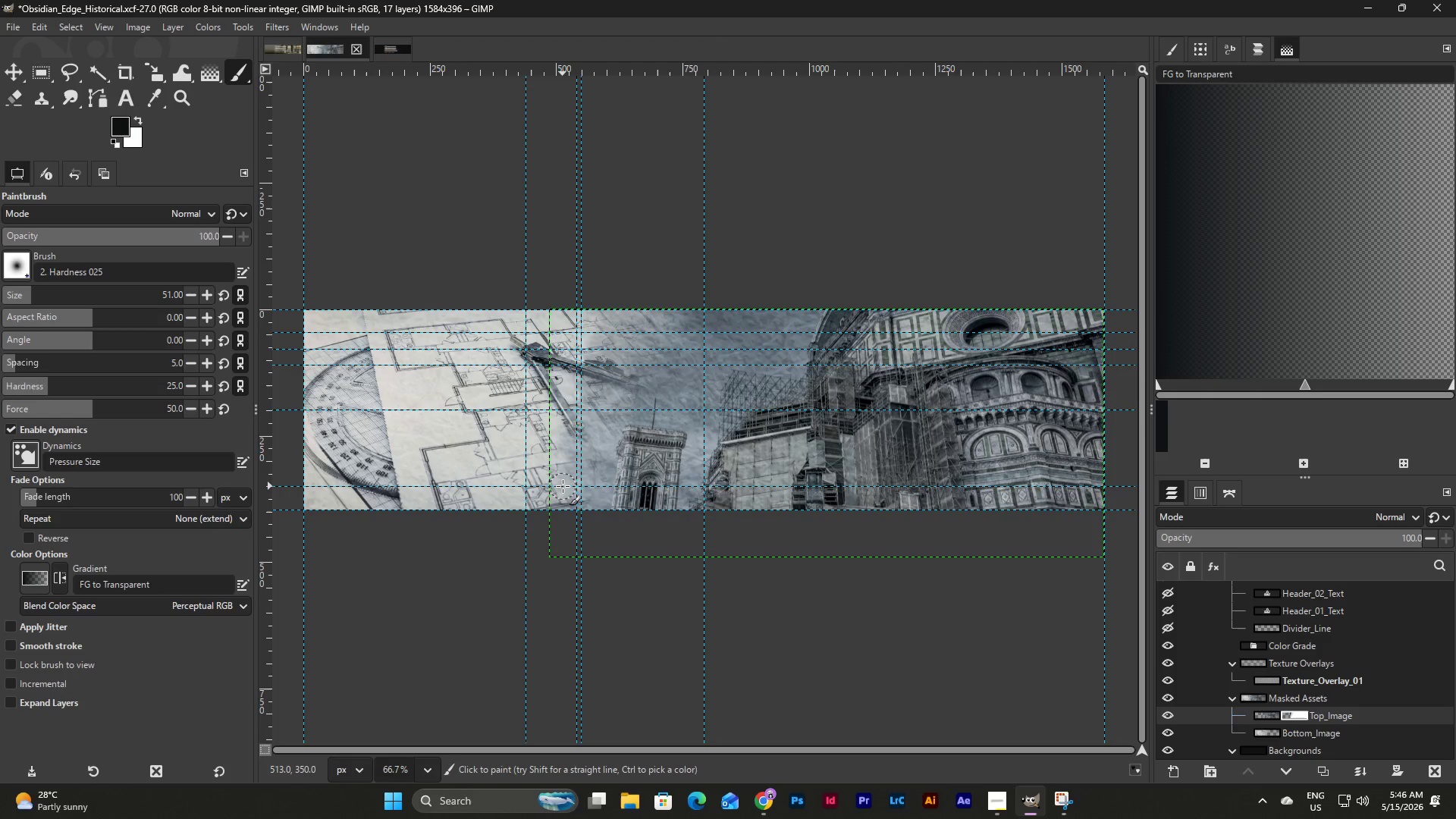 
triple_click([563, 486])
 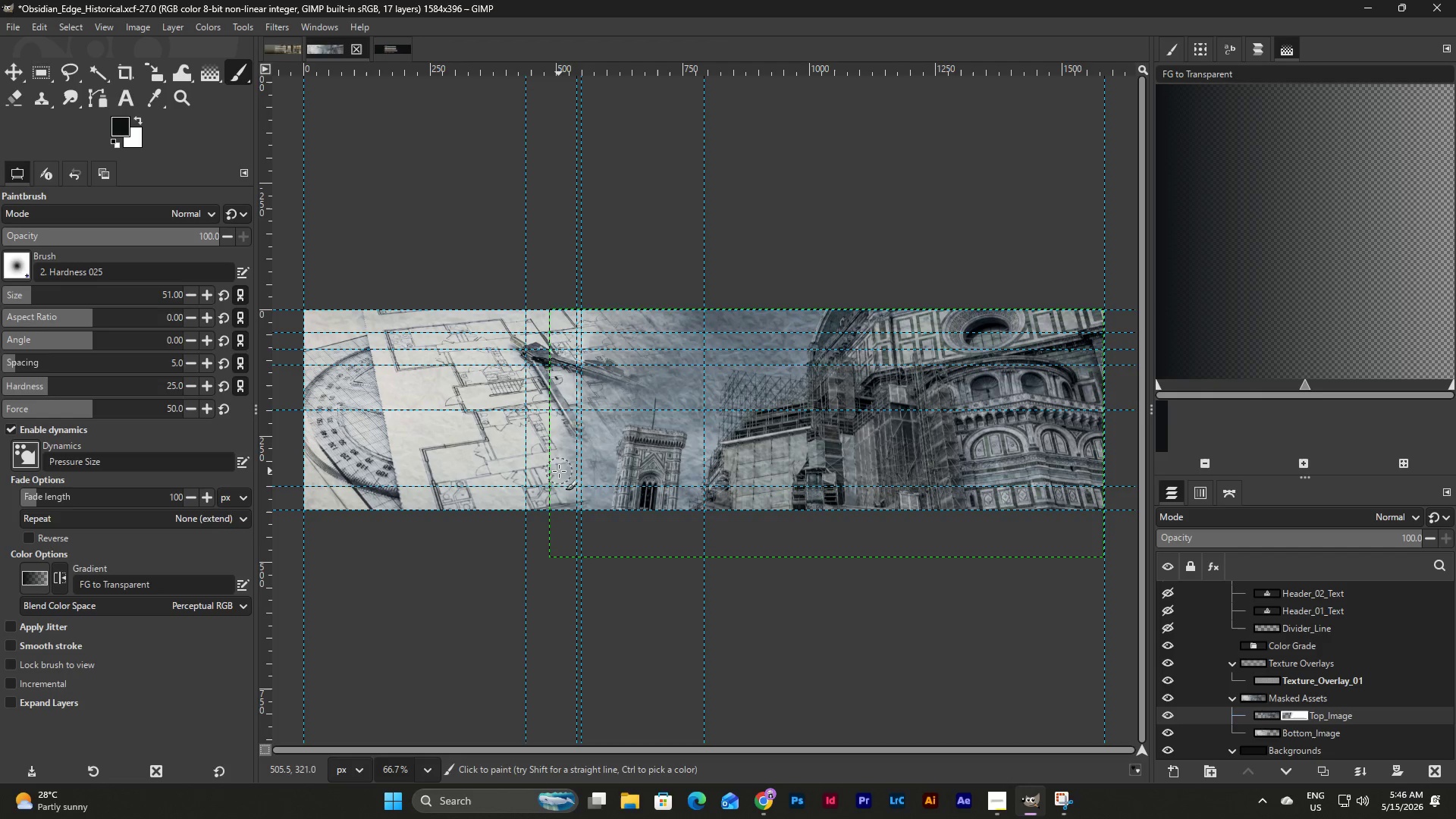 
triple_click([560, 452])
 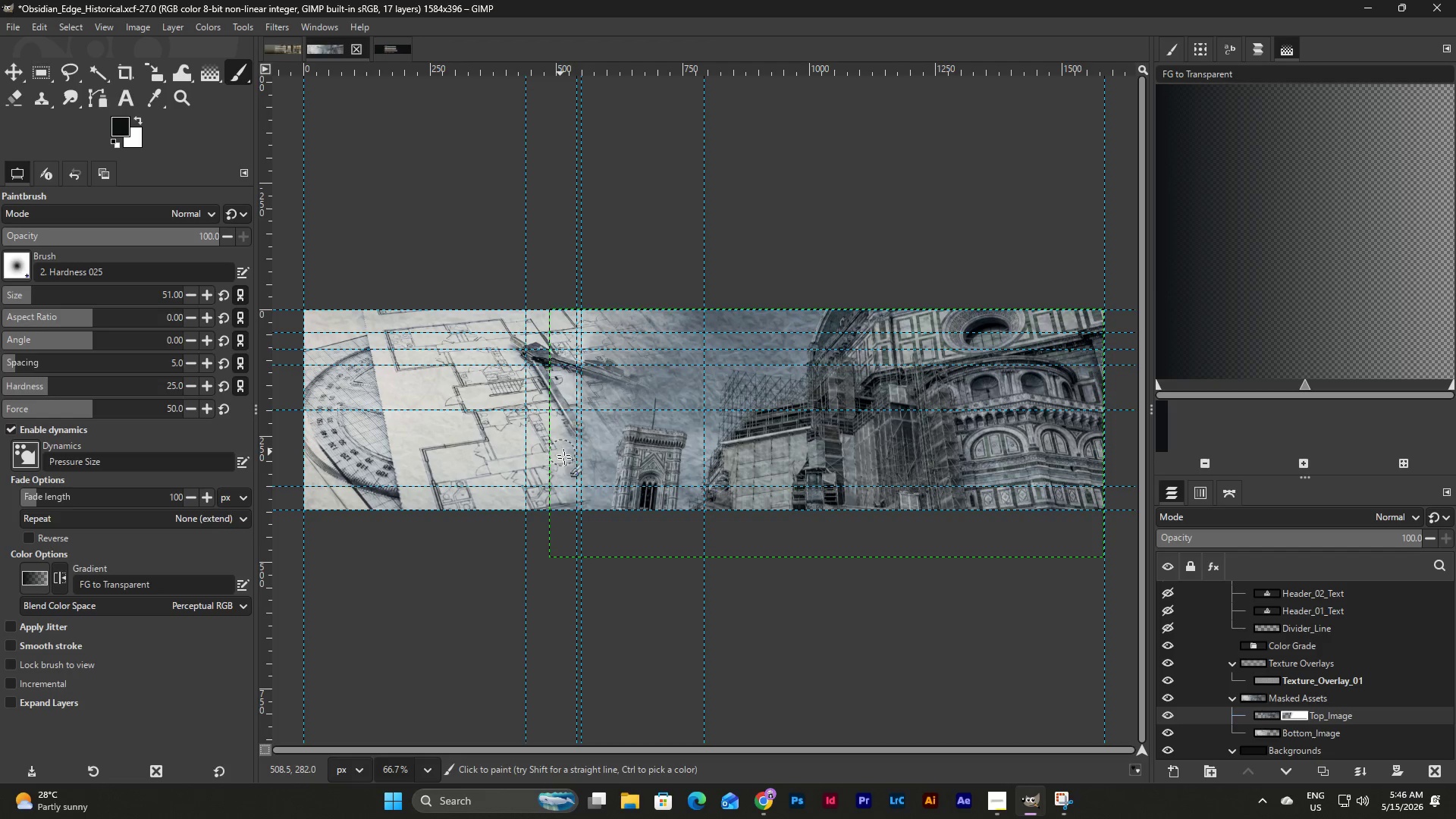 
left_click_drag(start_coordinate=[565, 466], to_coordinate=[565, 485])
 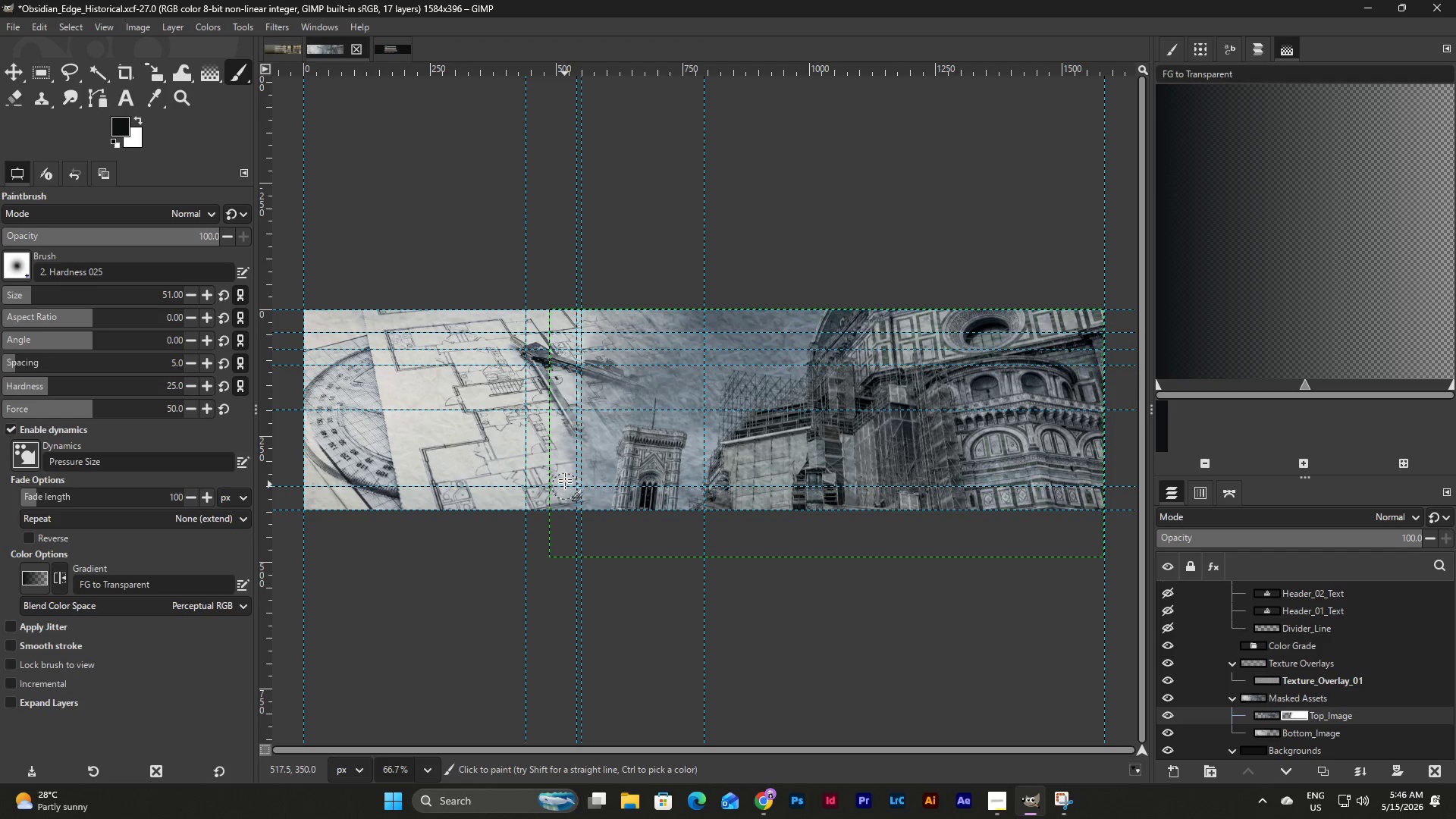 
triple_click([566, 463])
 